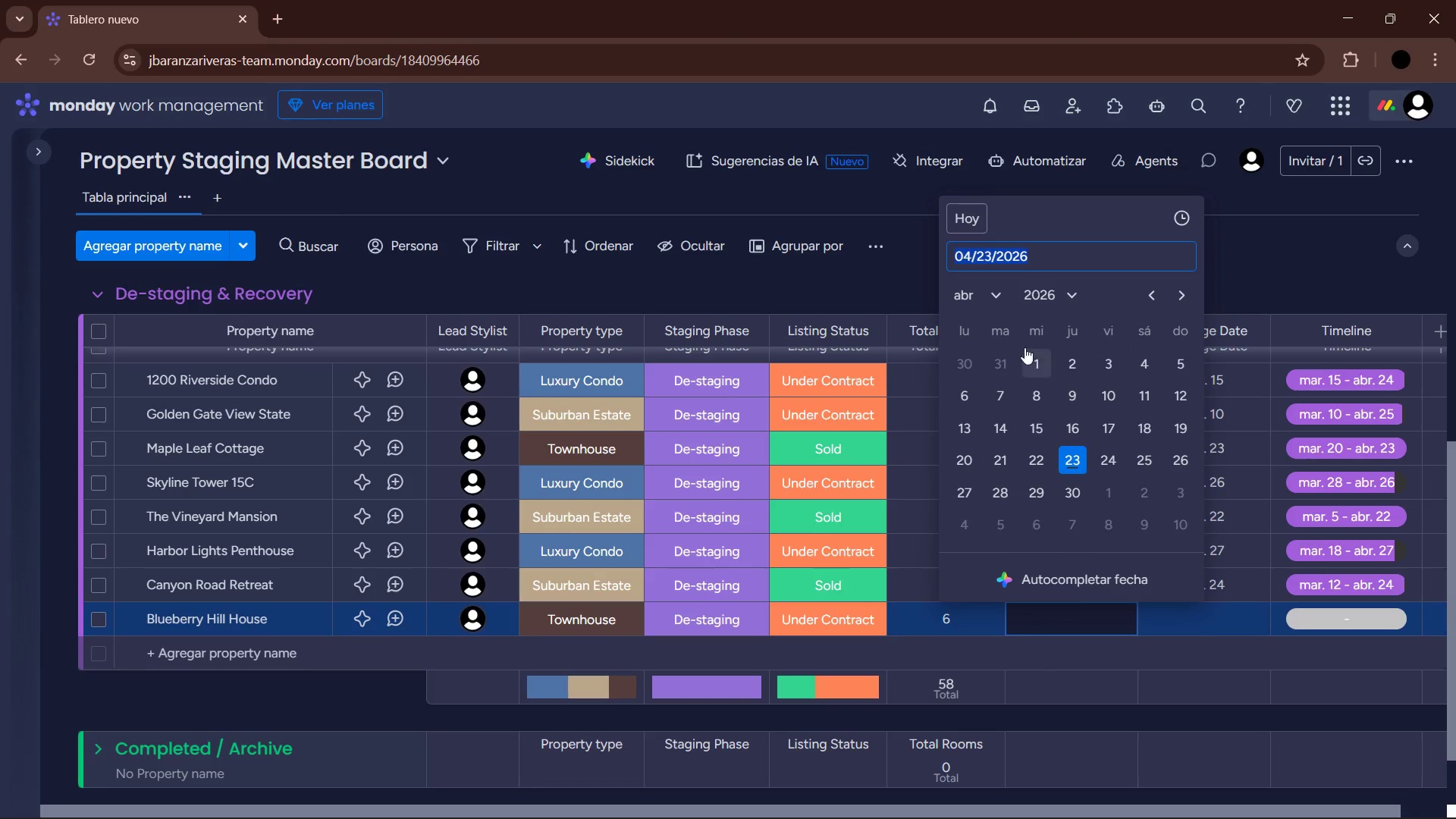 
left_click([971, 298])
 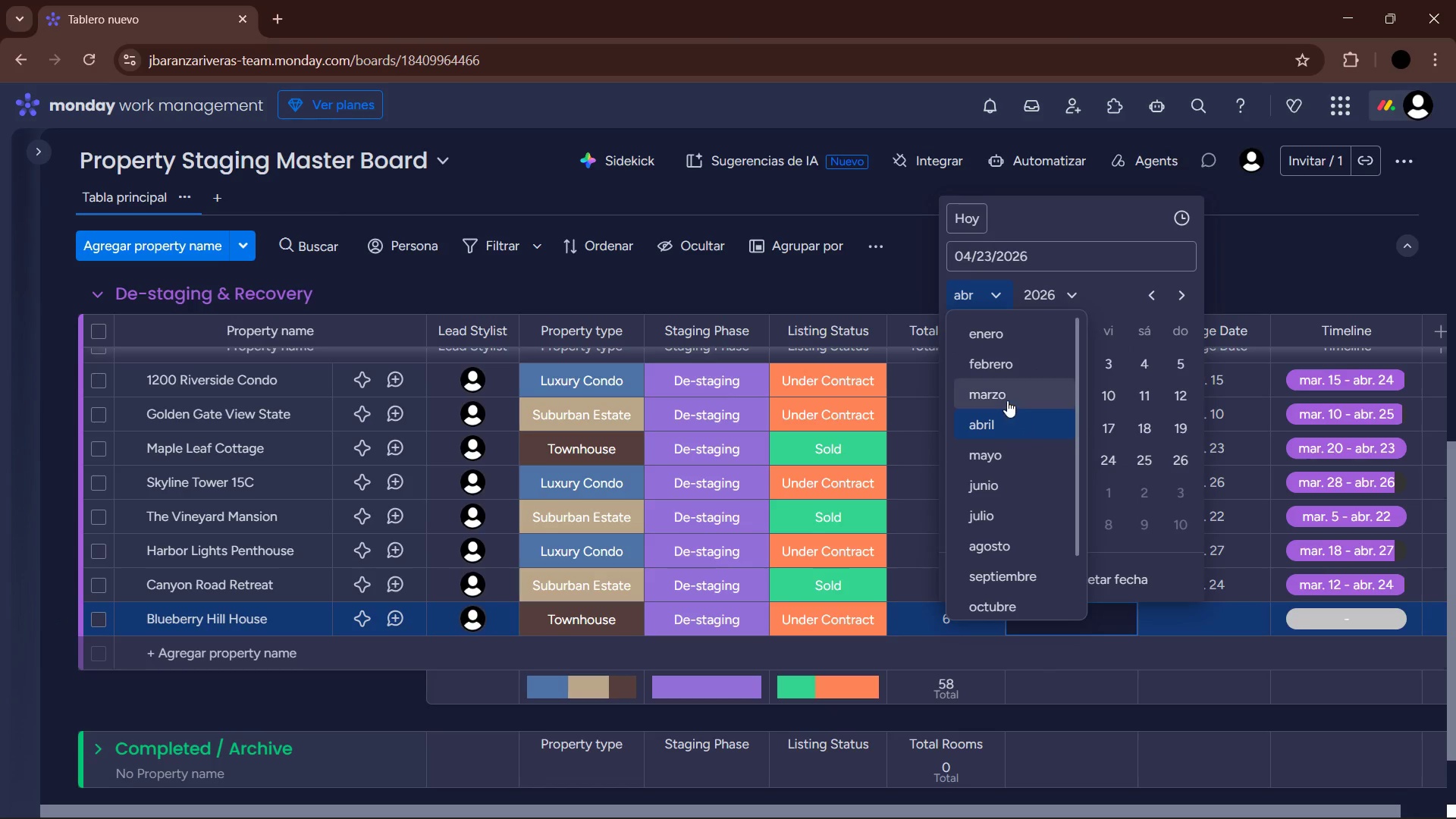 
left_click([1006, 398])
 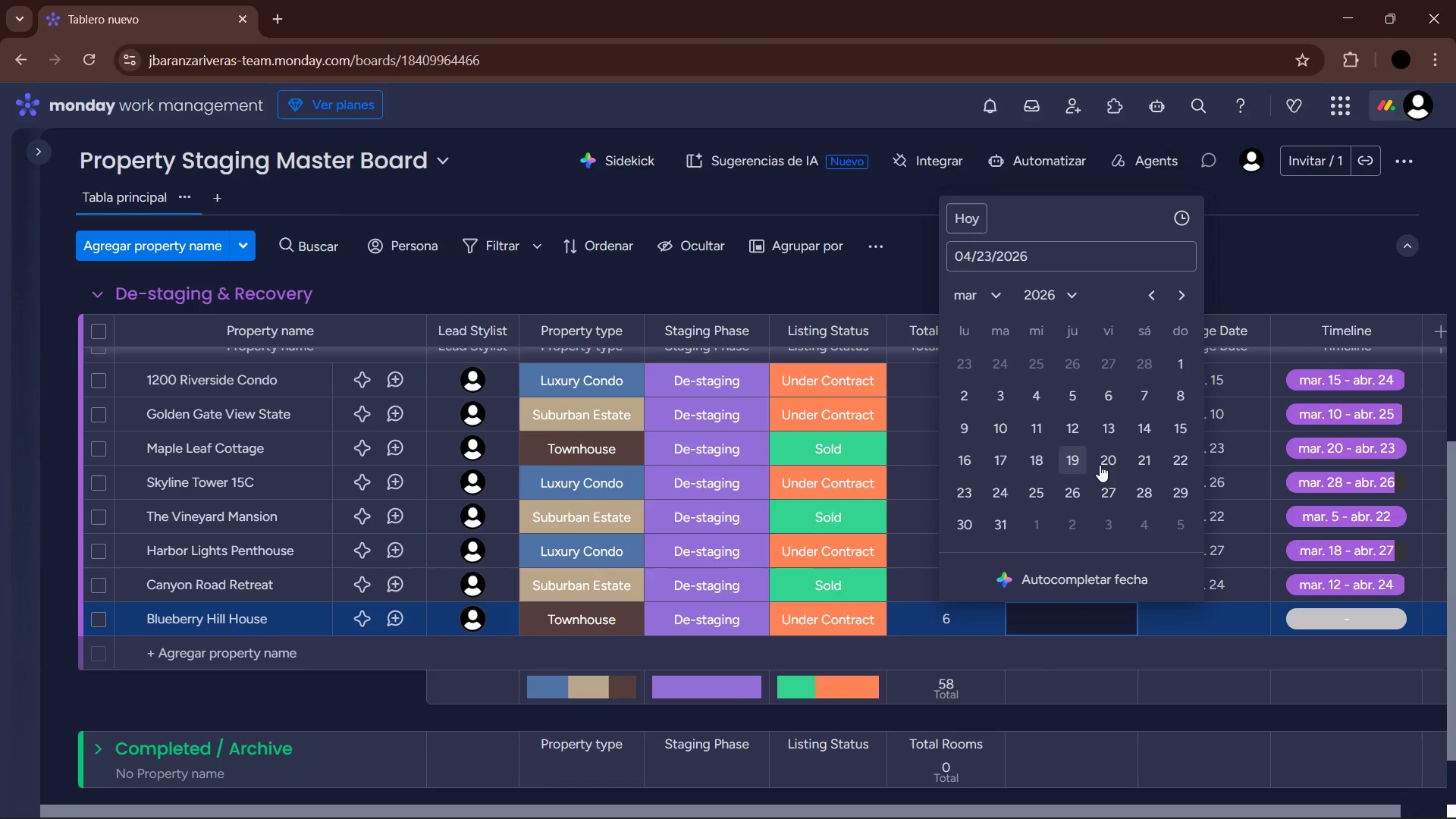 
left_click([1183, 460])
 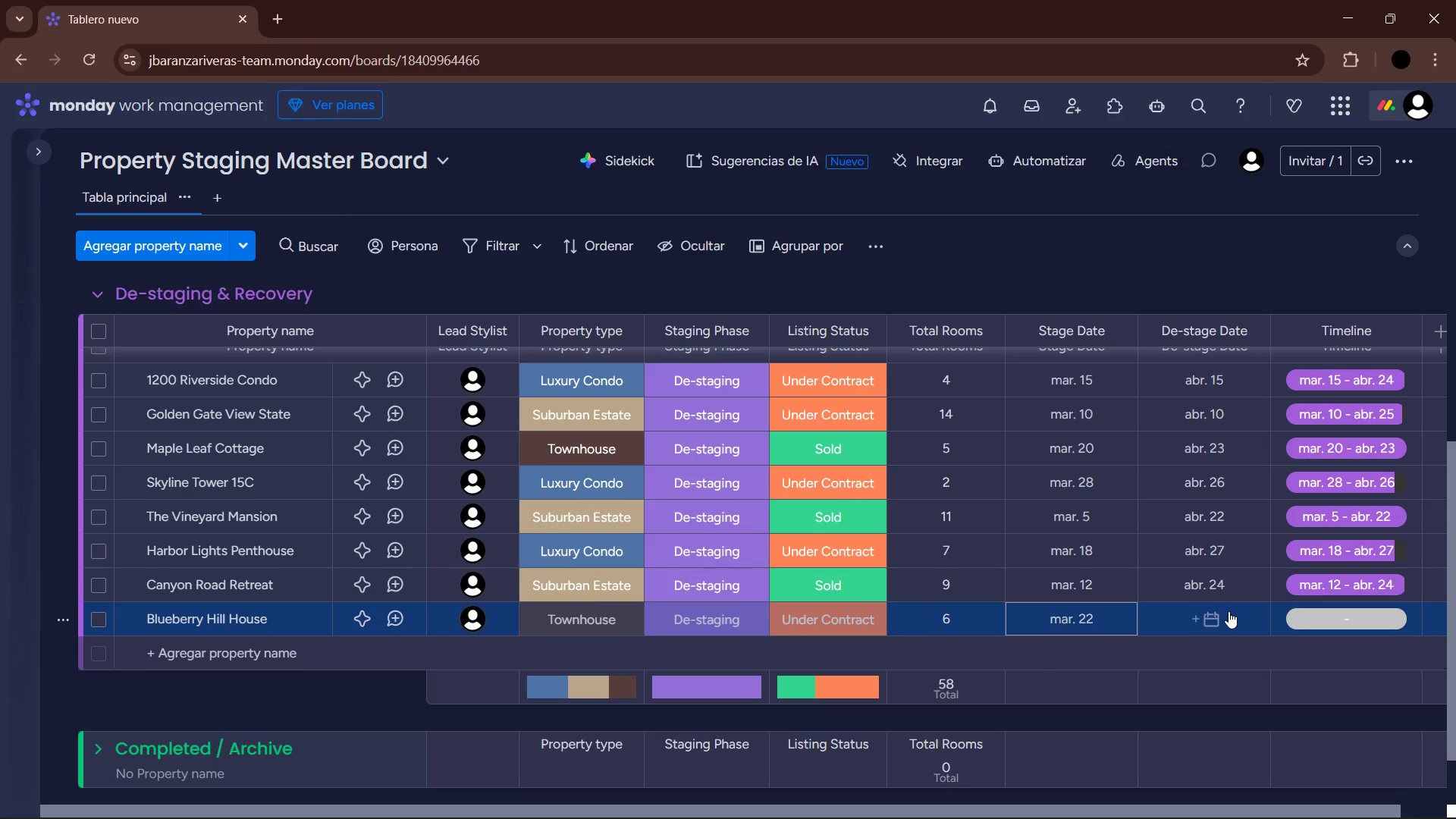 
left_click([1222, 611])
 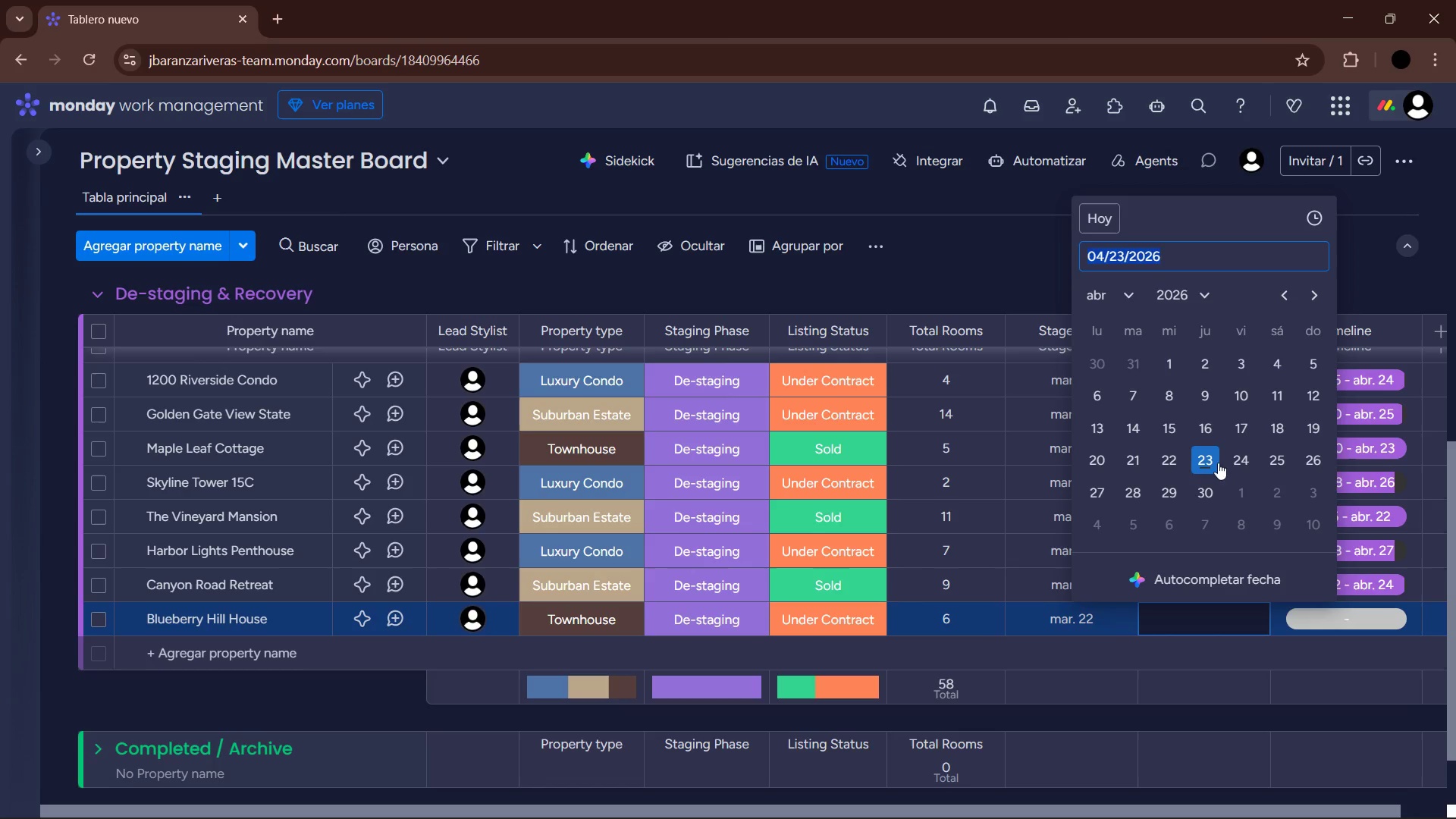 
left_click([1134, 491])
 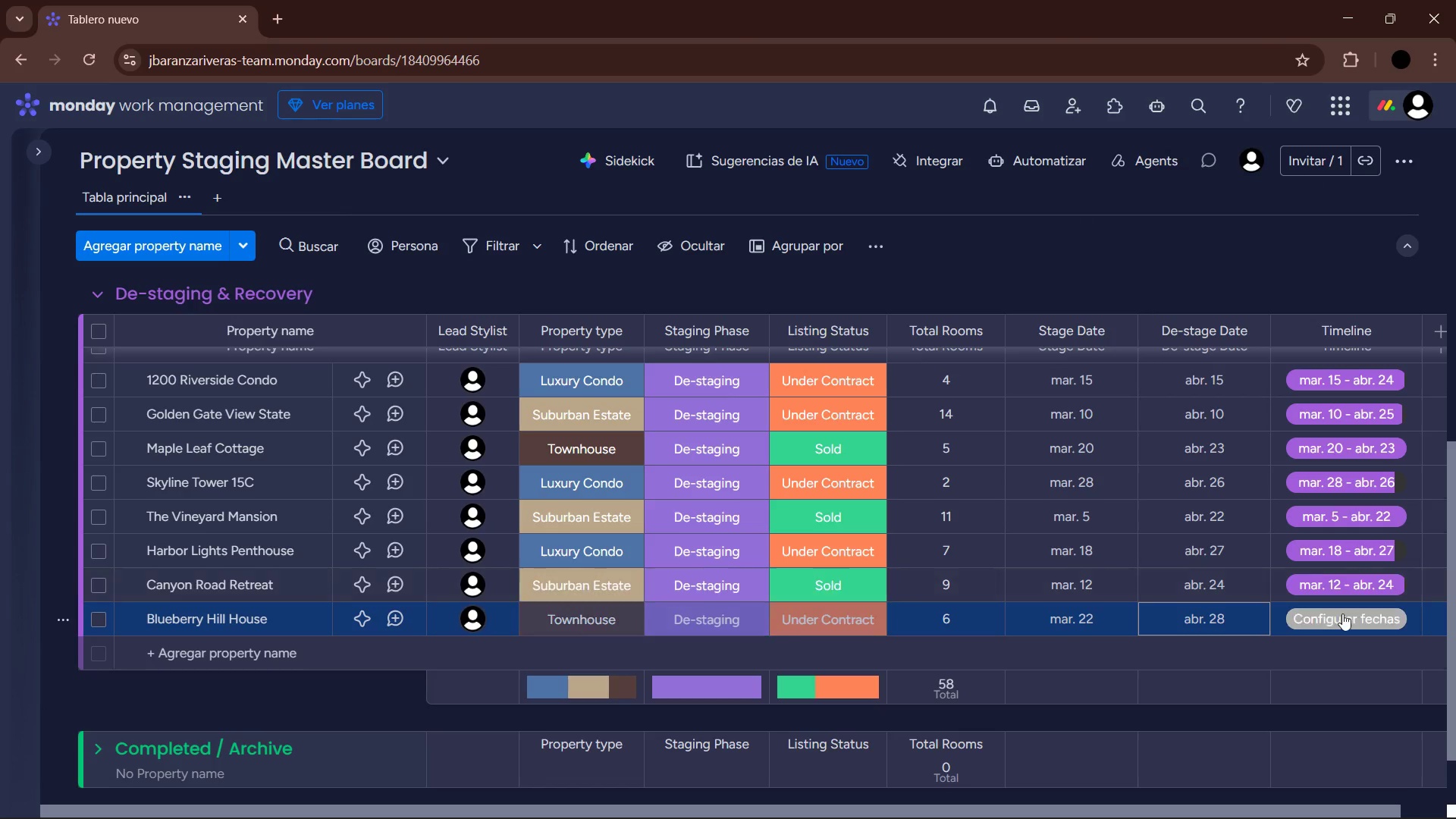 
left_click([1342, 613])
 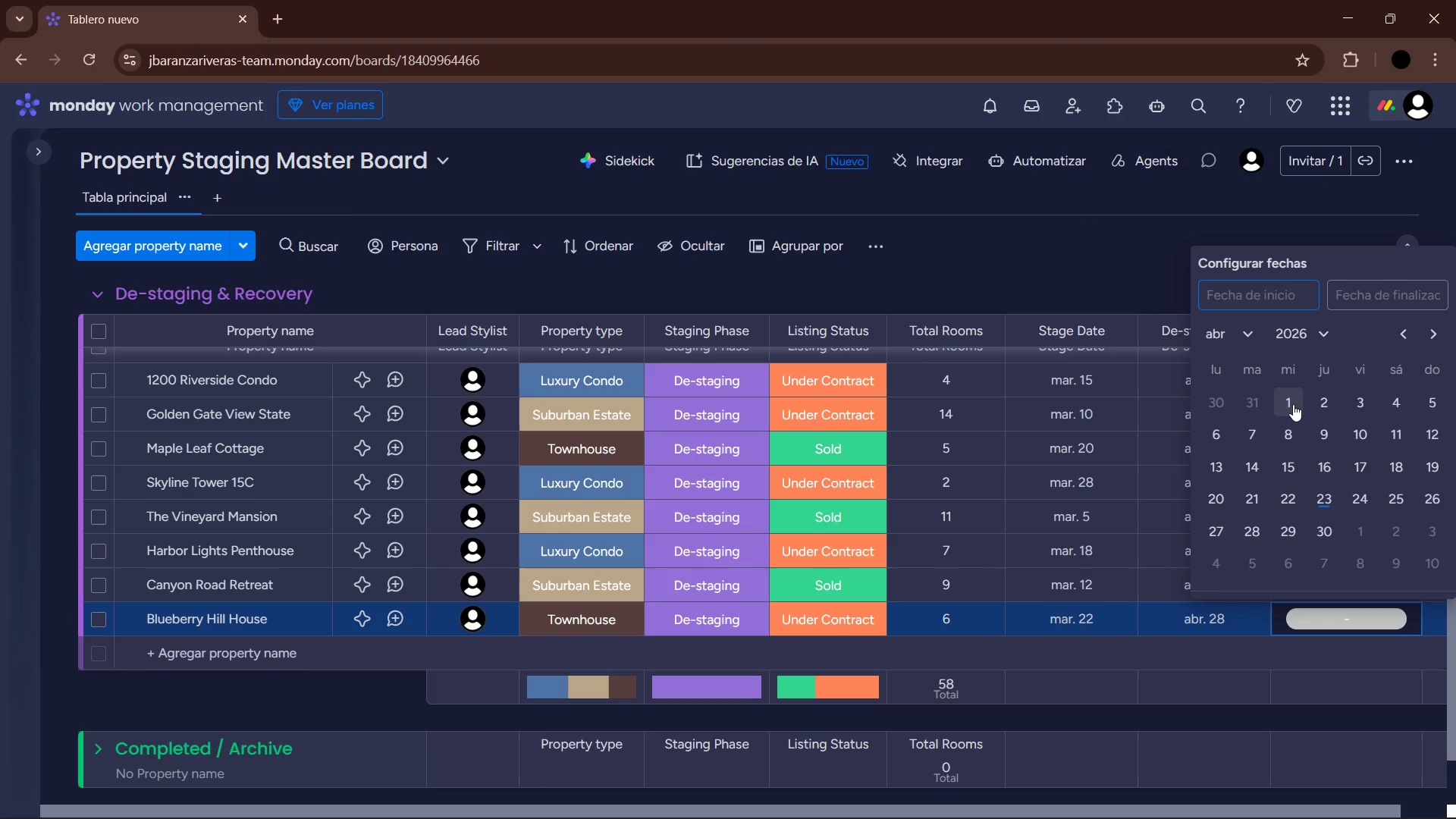 
left_click([1218, 340])
 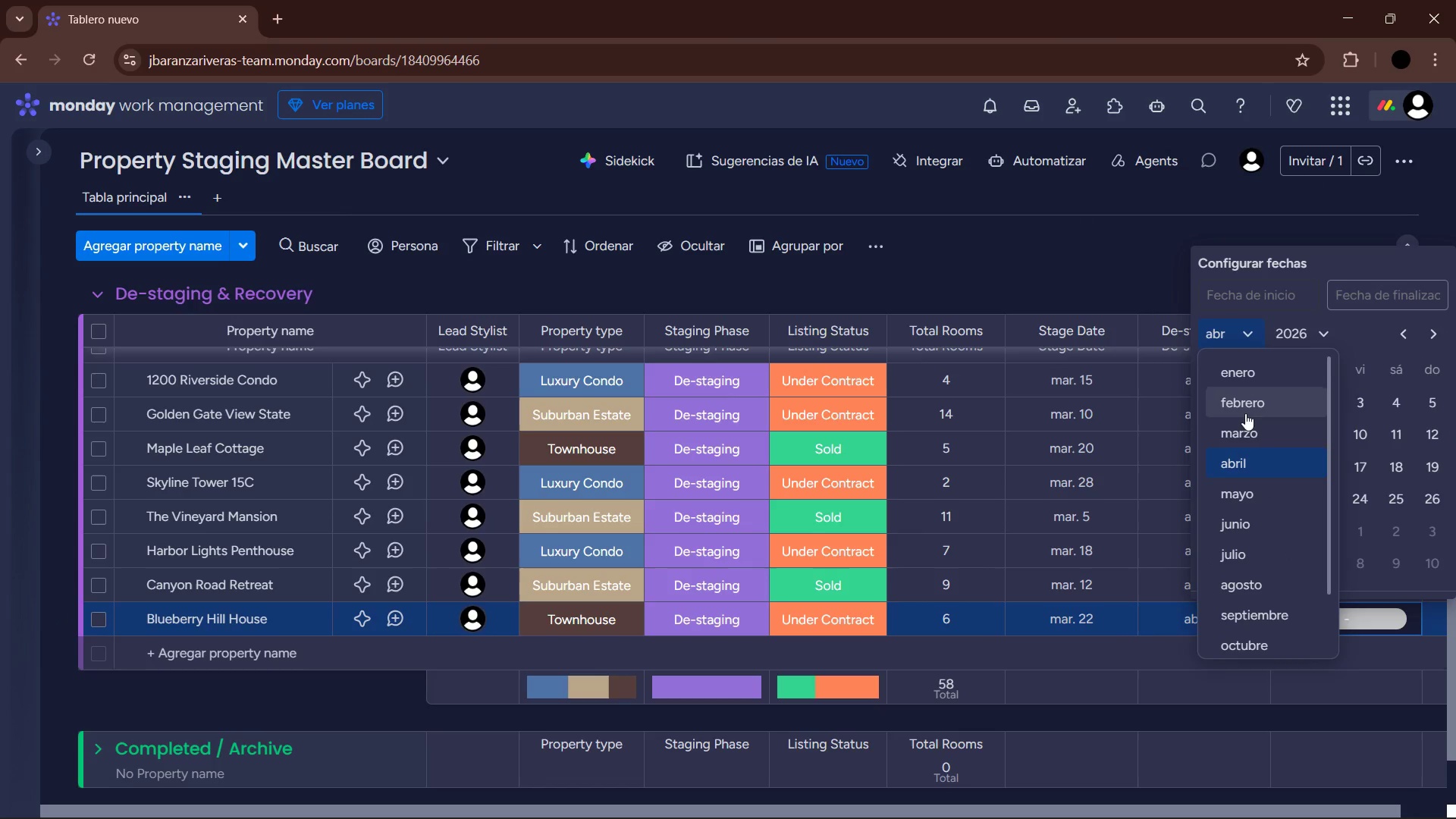 
left_click([1241, 418])
 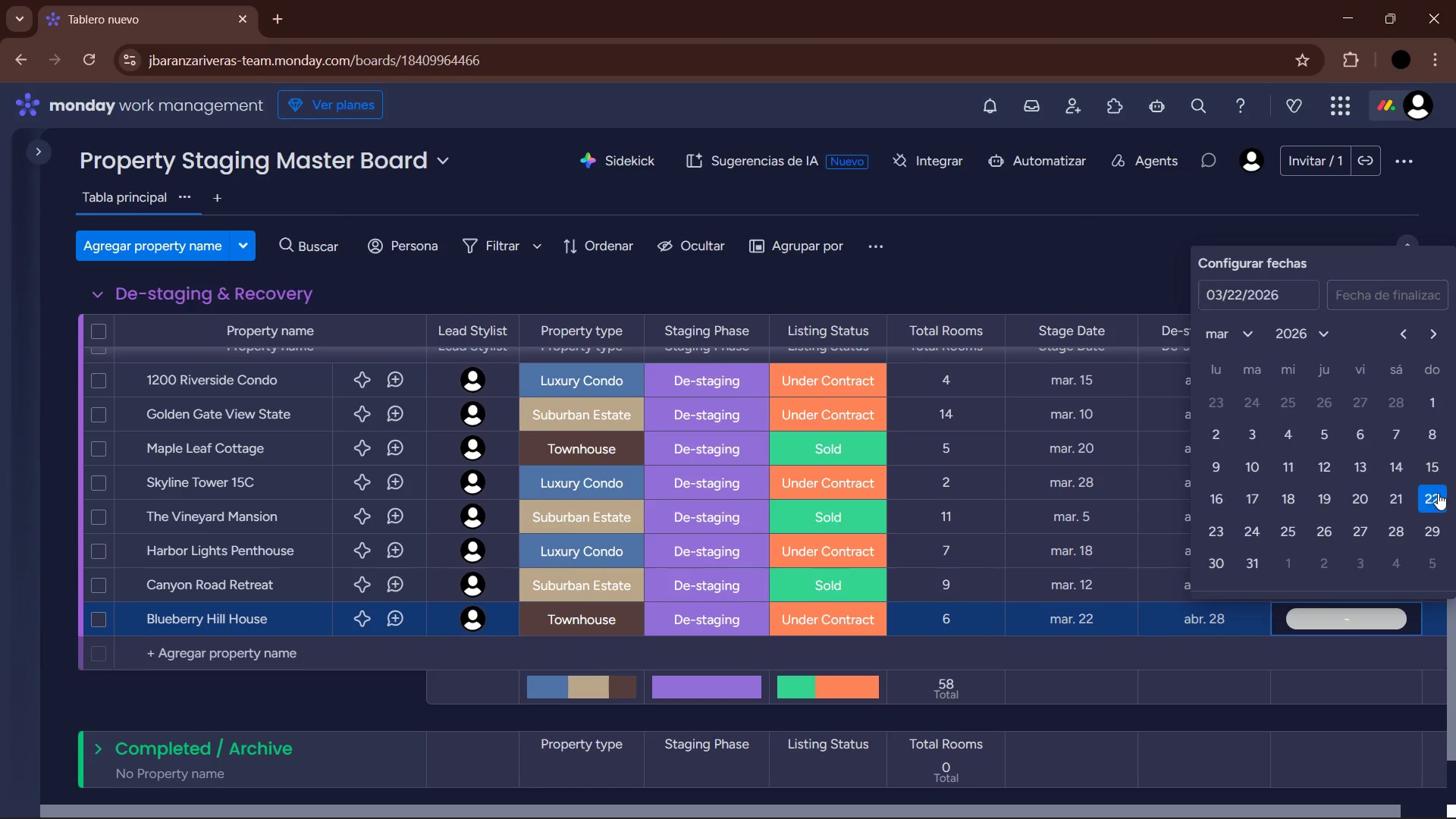 
left_click([1254, 325])
 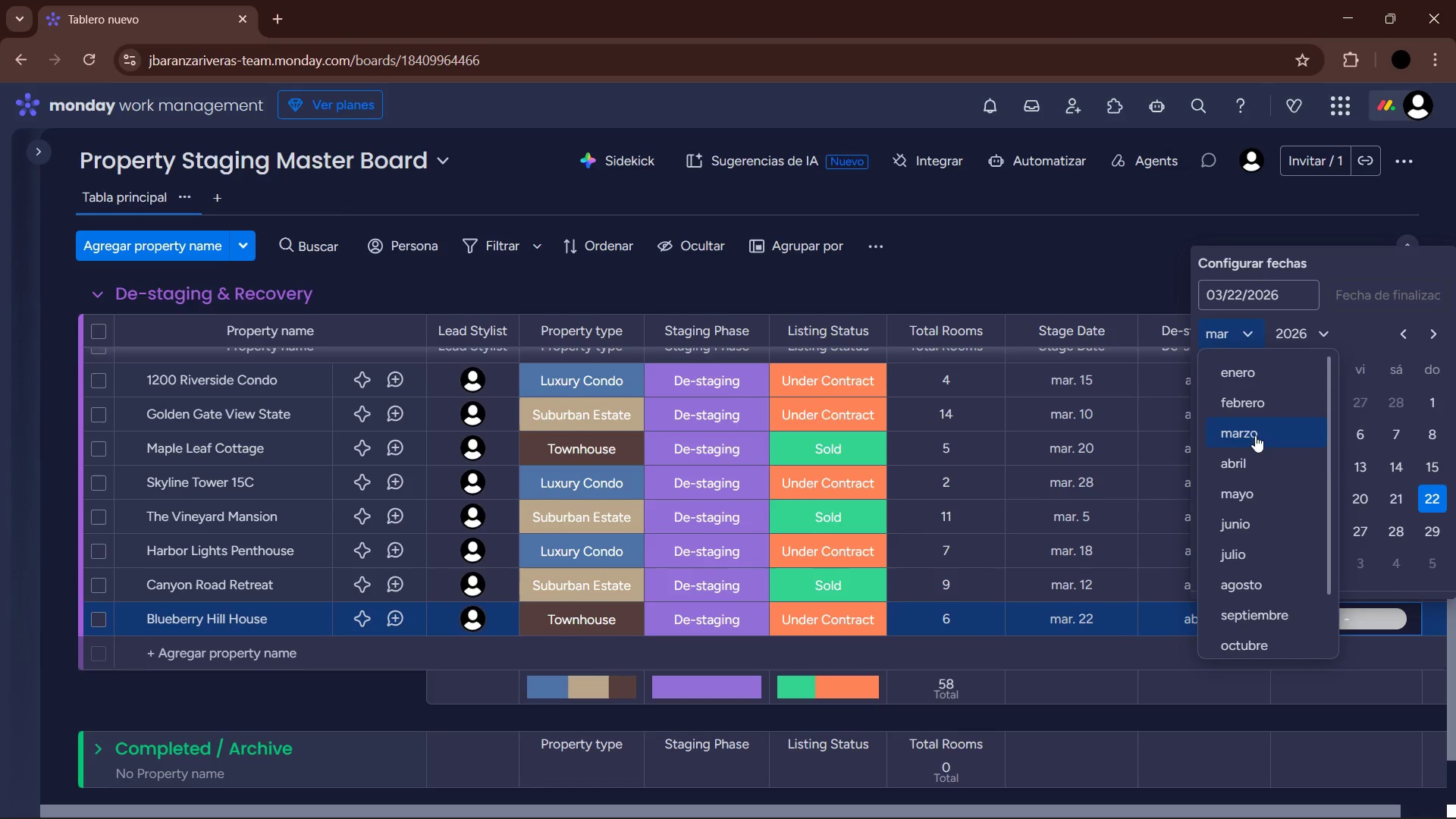 
left_click([1258, 454])
 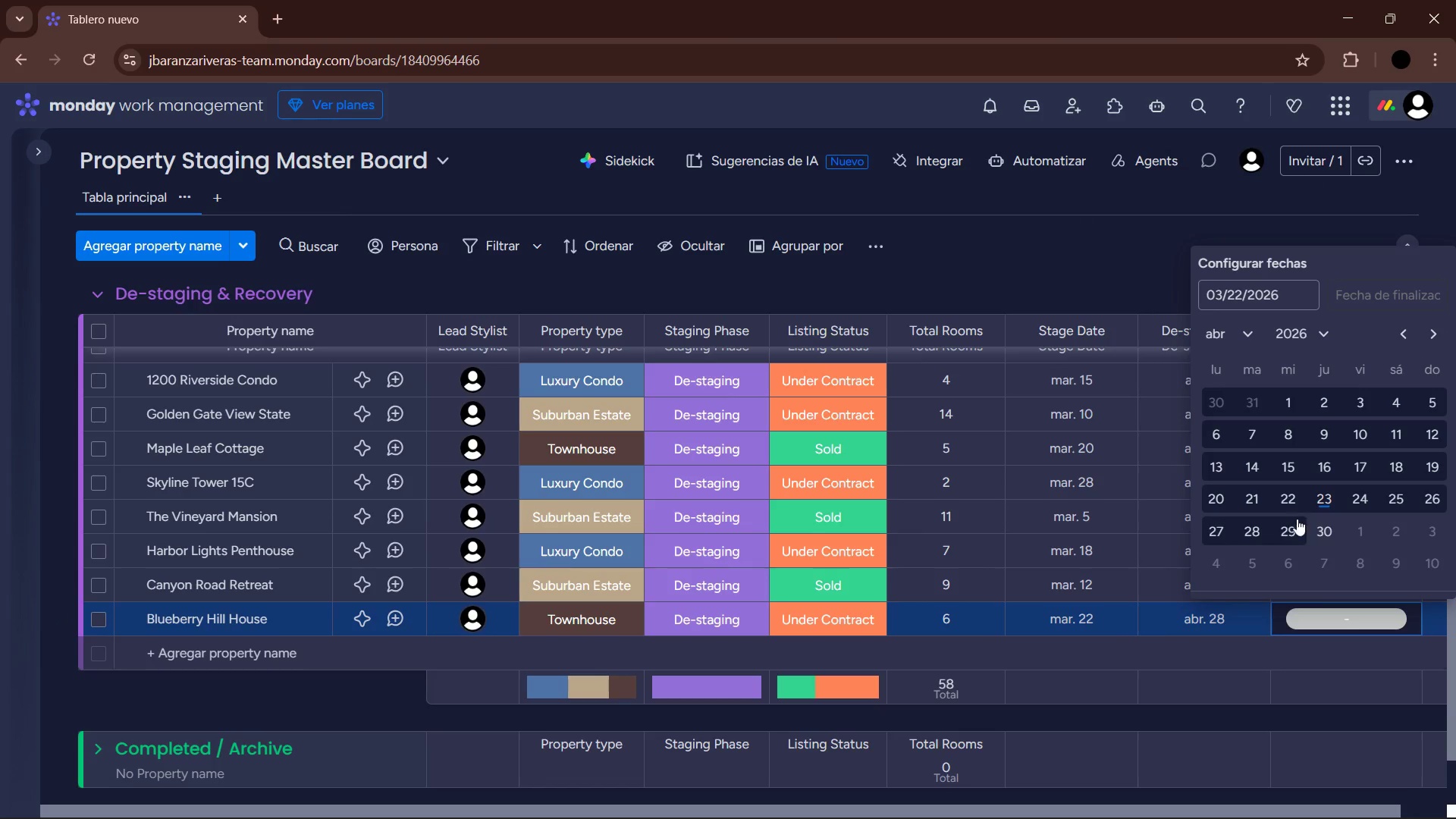 
left_click([1251, 526])
 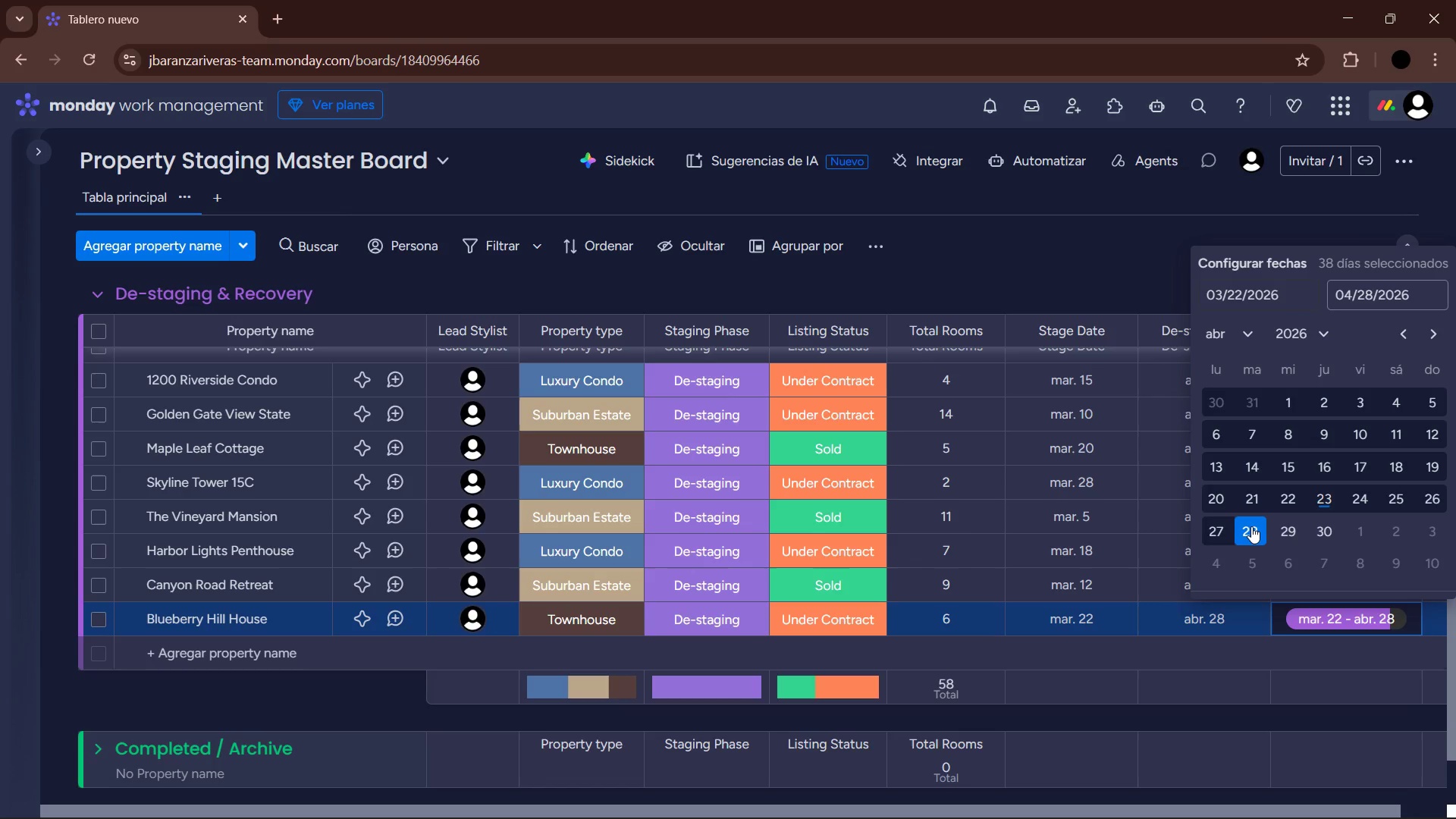 
wait(20.78)
 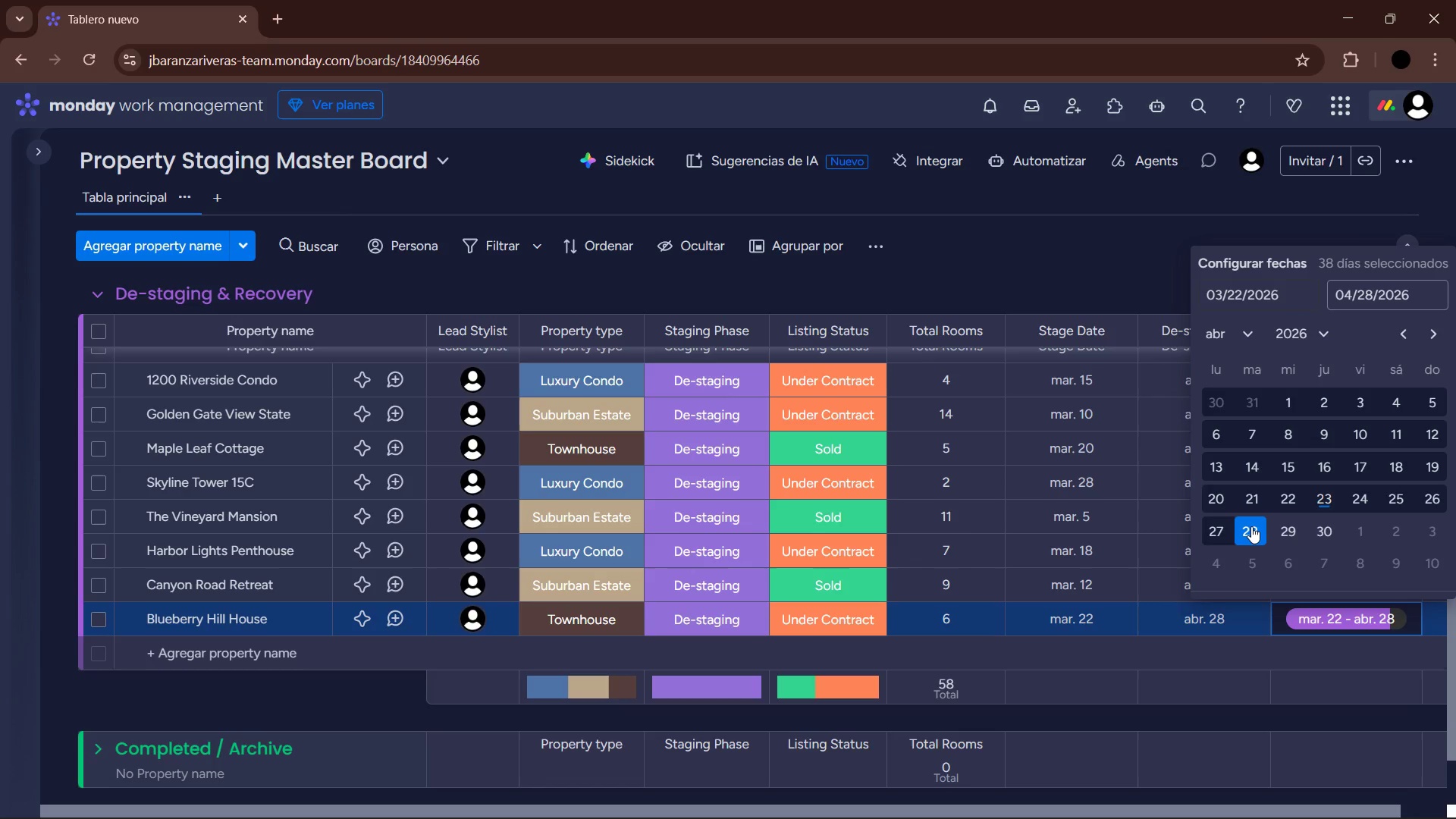 
left_click([237, 654])
 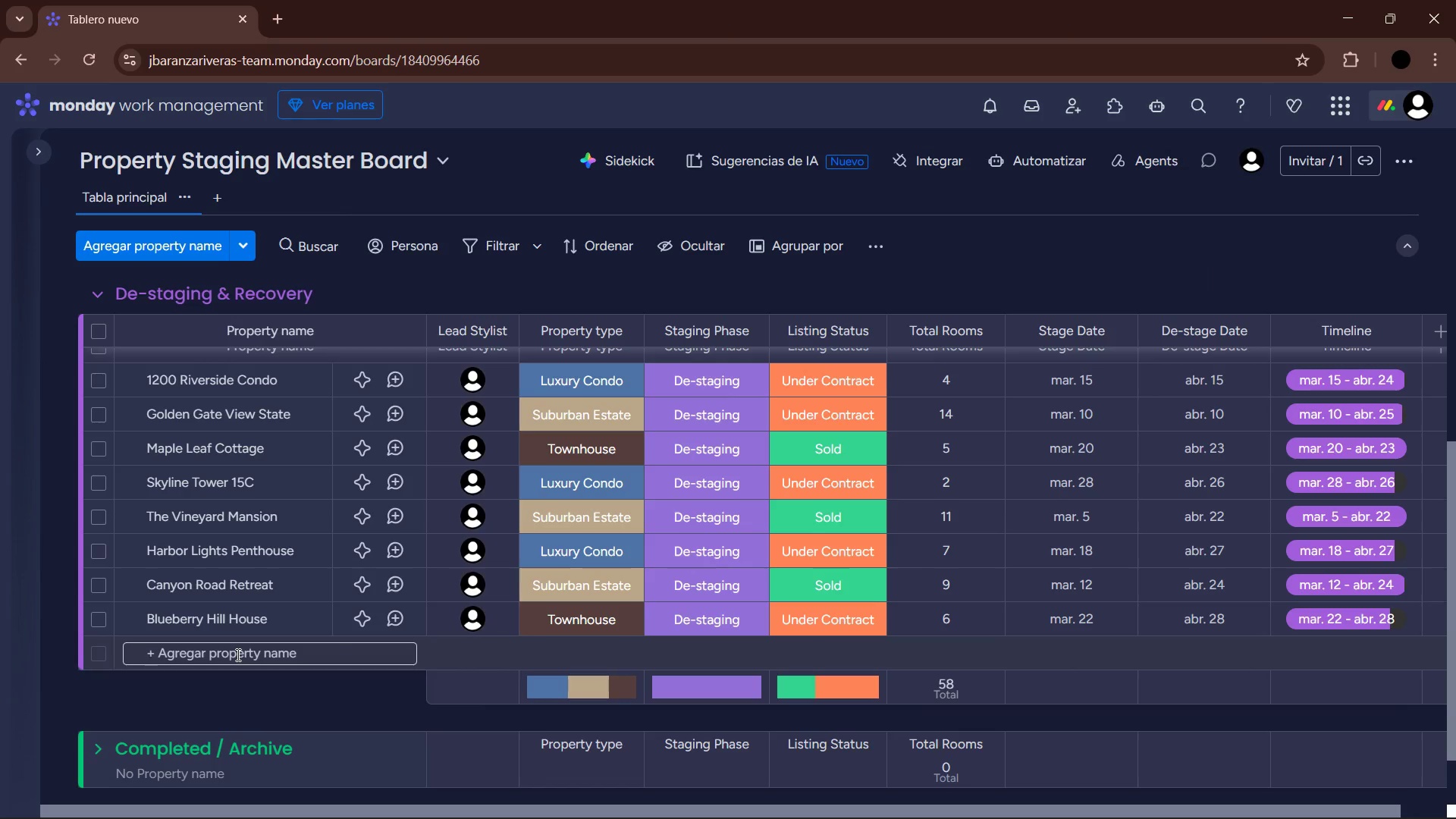 
type(The Aurora )
 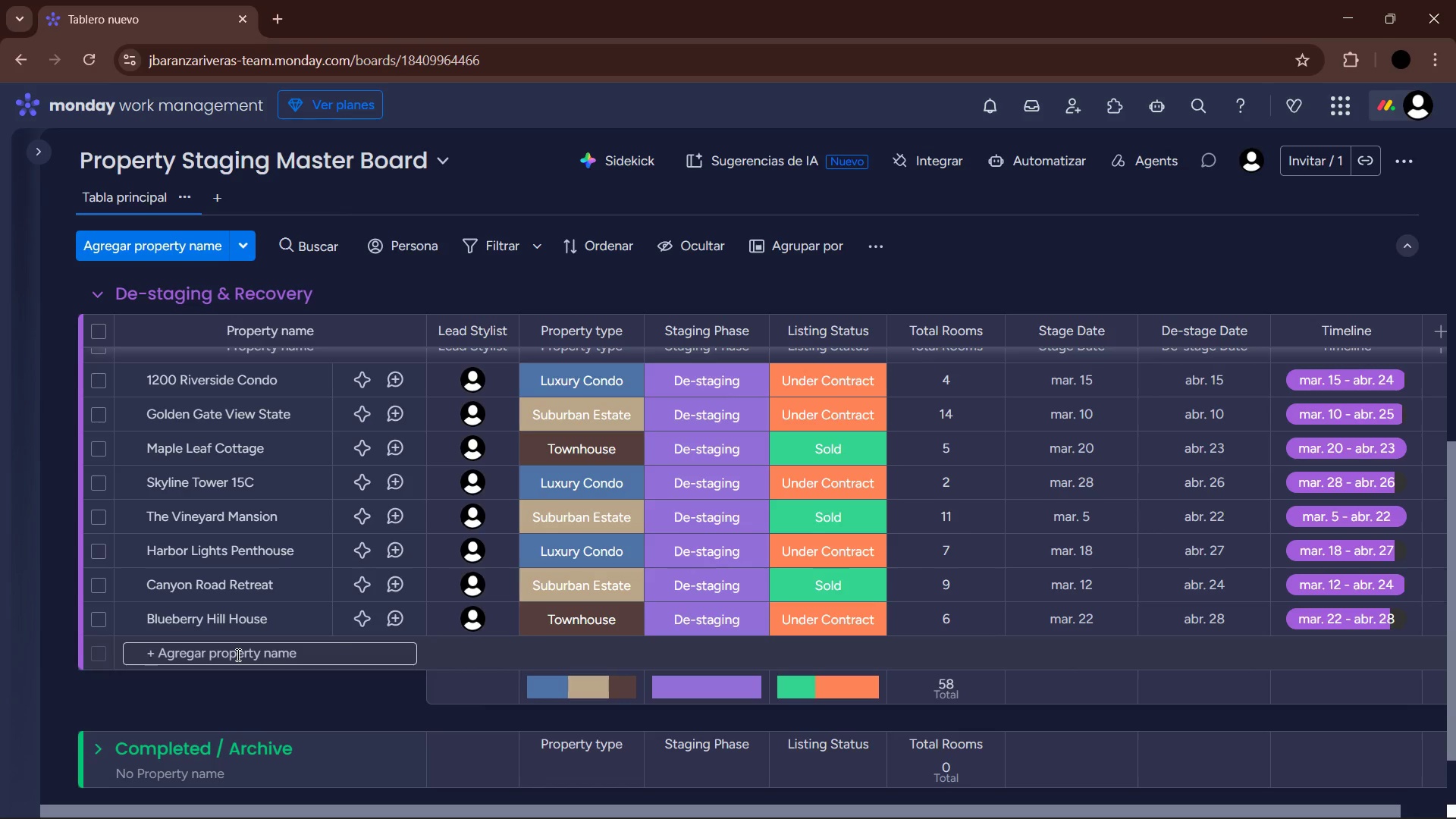 
left_click([237, 654])
 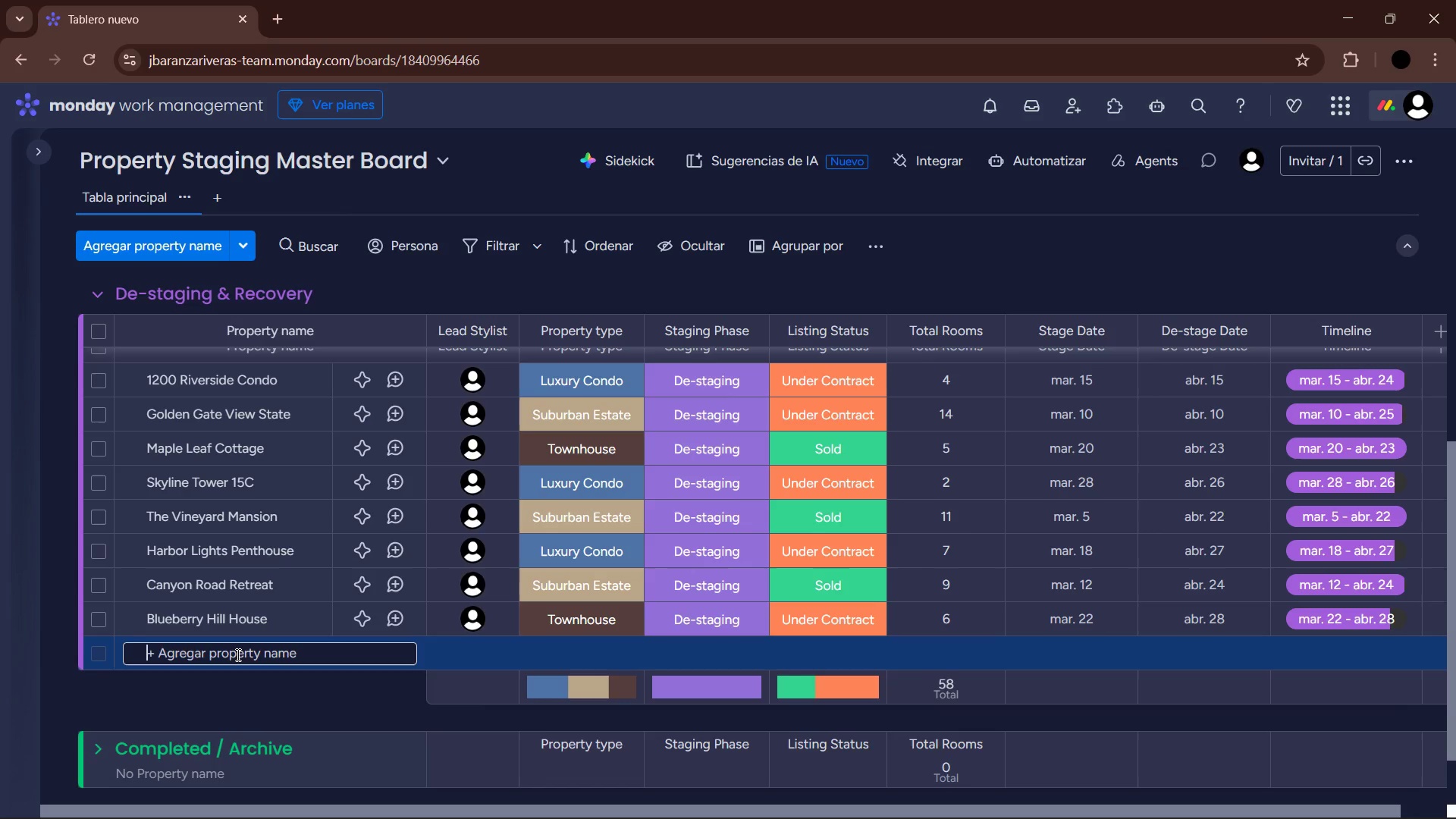 
type(a)
key(Backspace)
type(The Aurora Loft )
 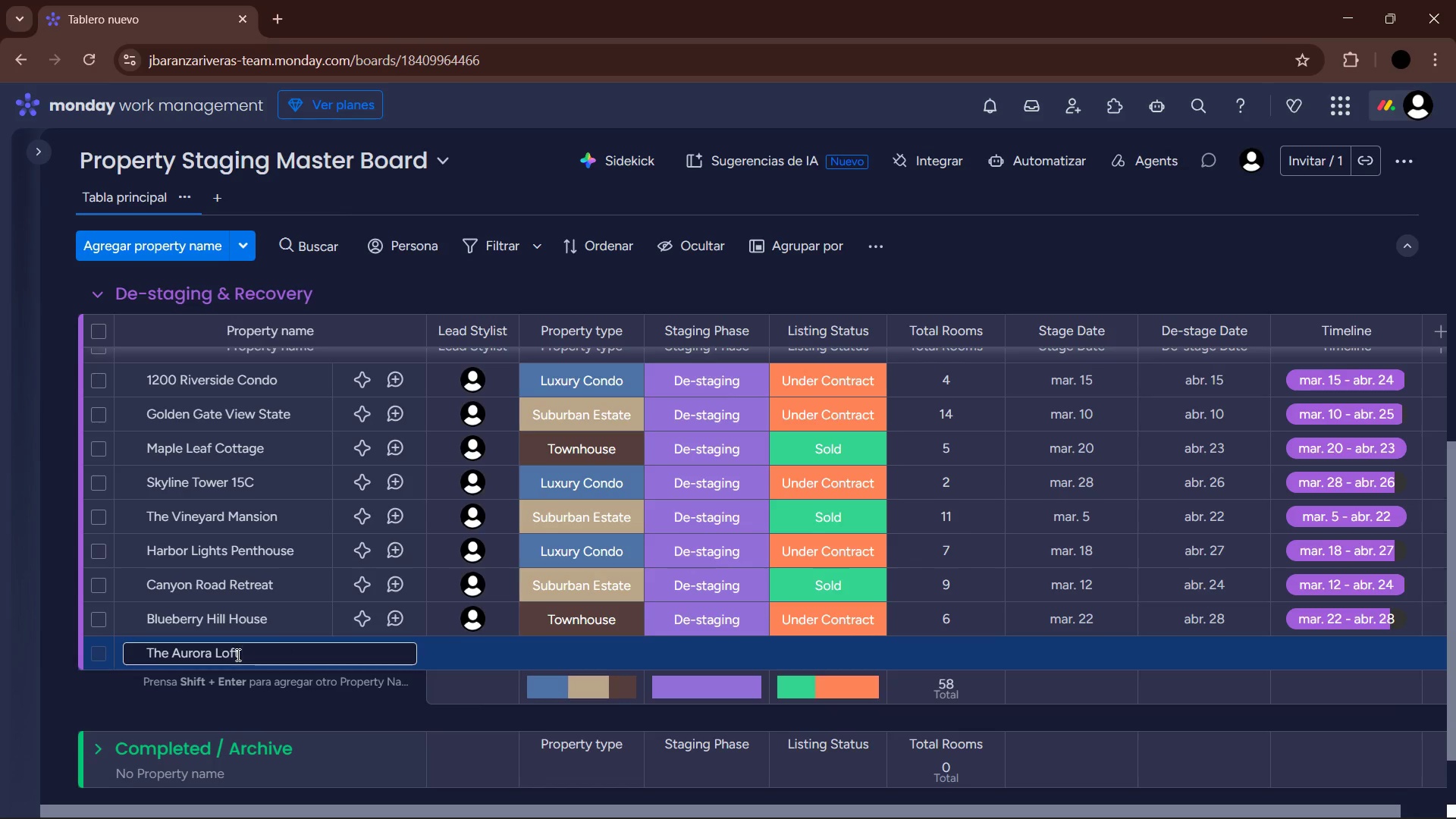 
key(Enter)
 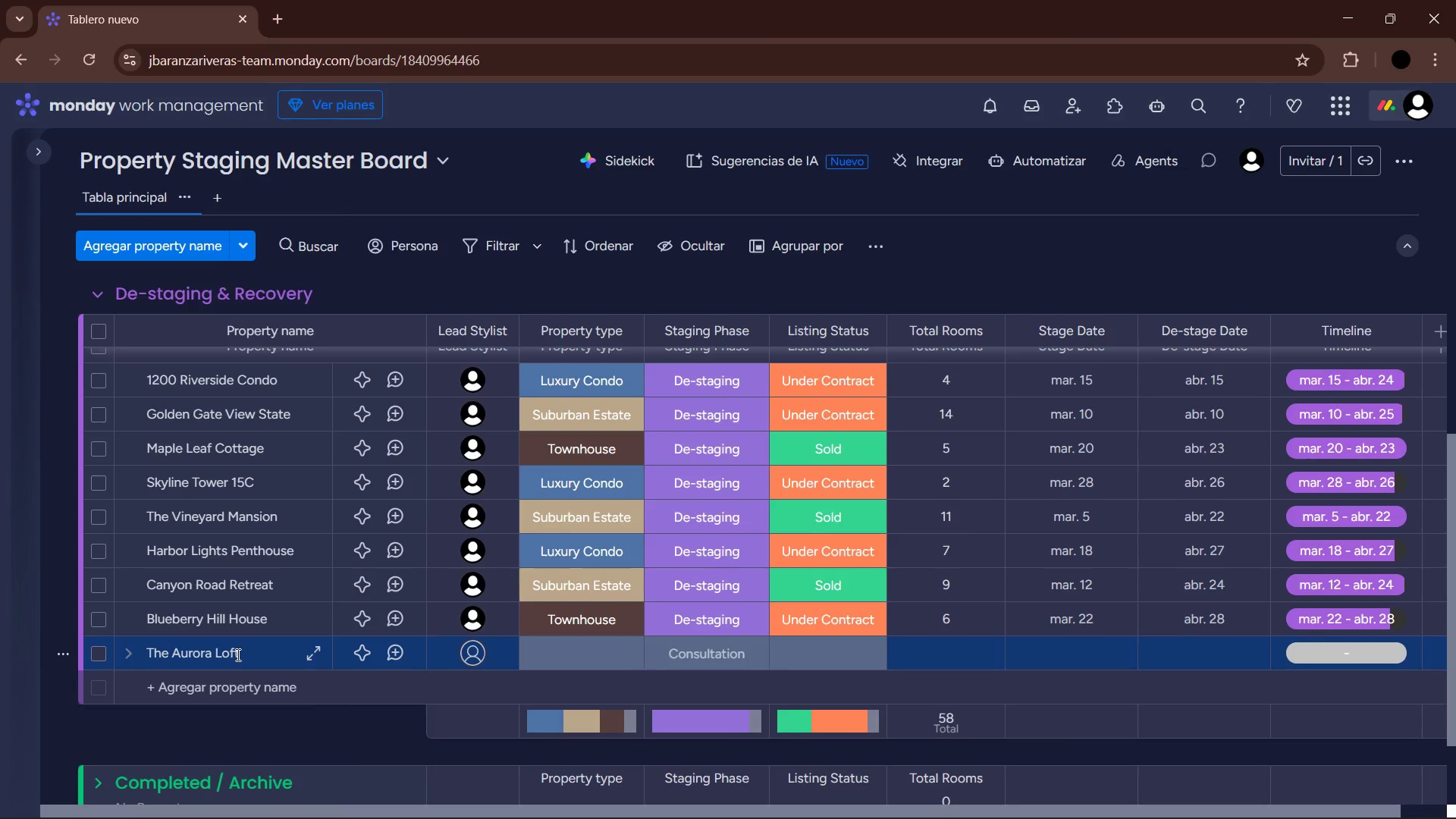 
wait(6.2)
 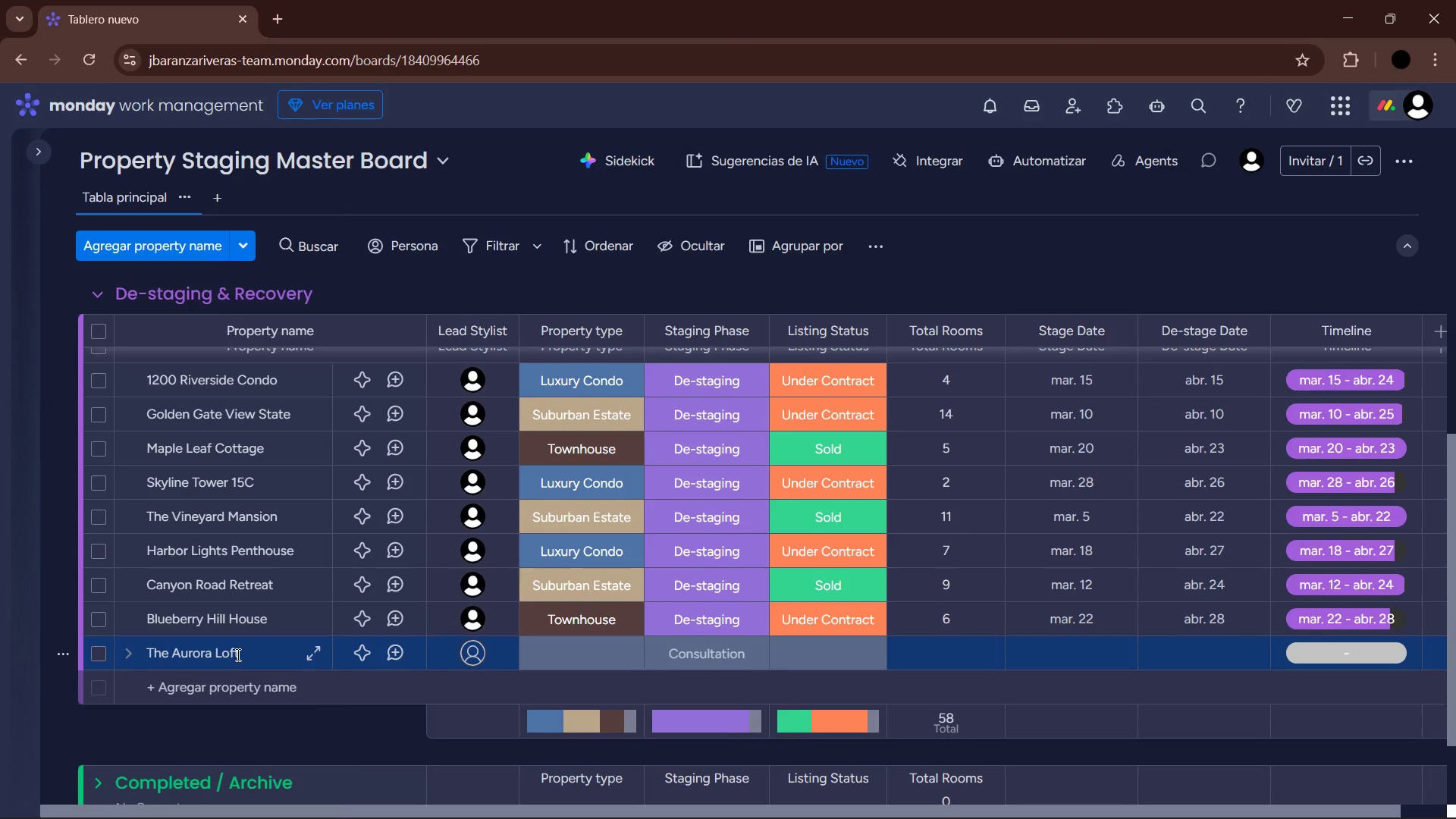 
left_click([474, 654])
 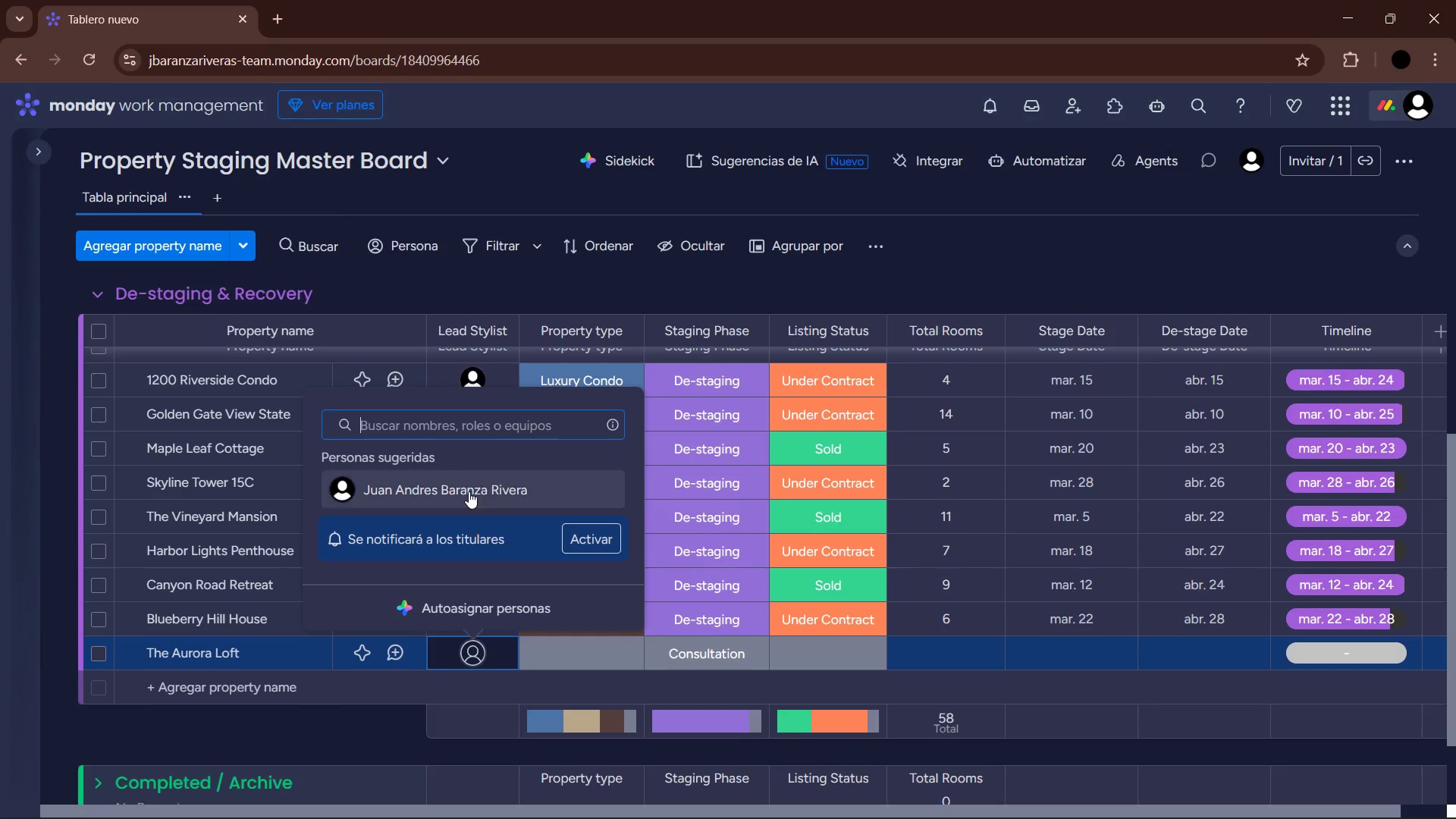 
left_click([466, 482])
 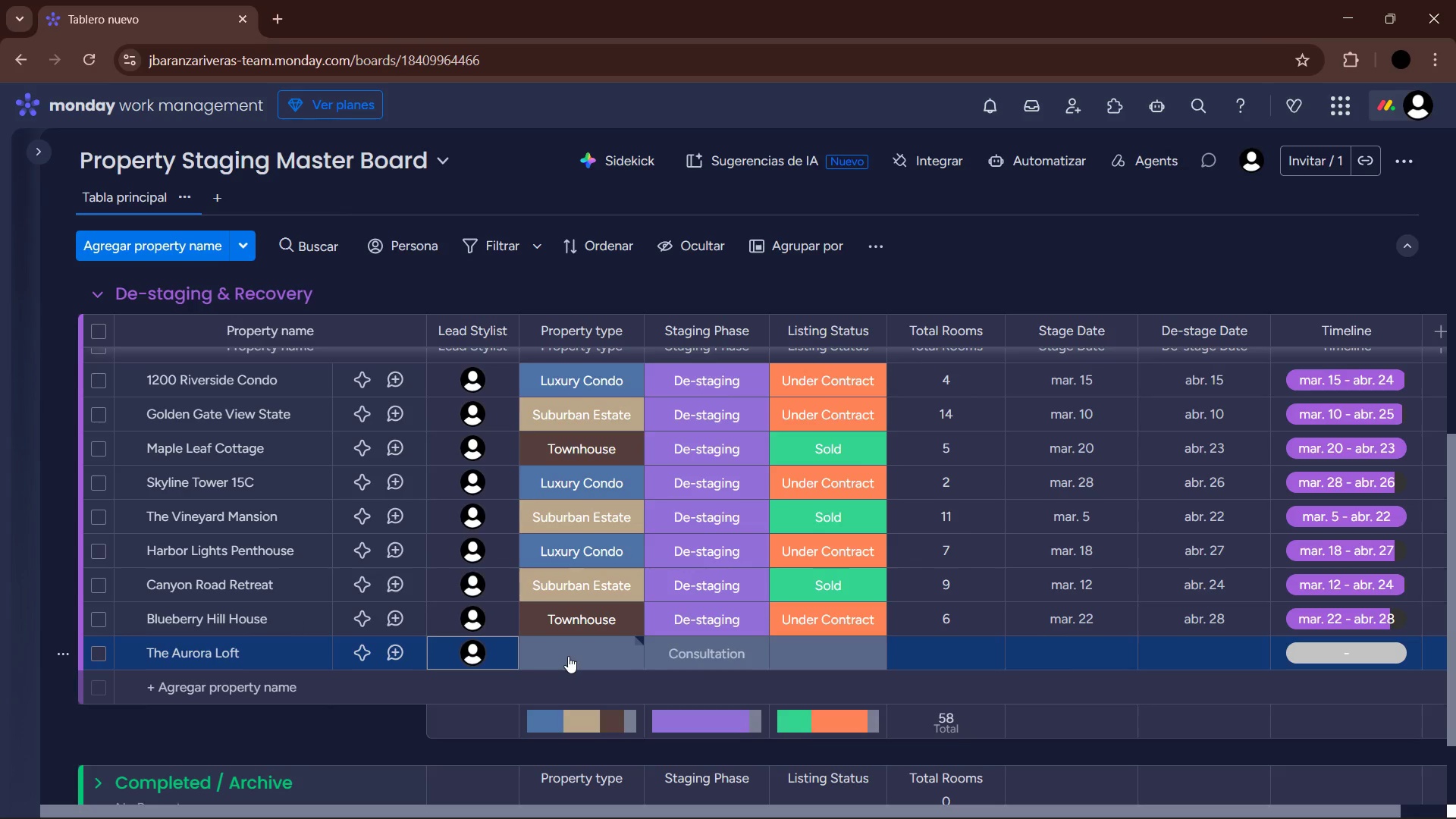 
left_click([568, 656])
 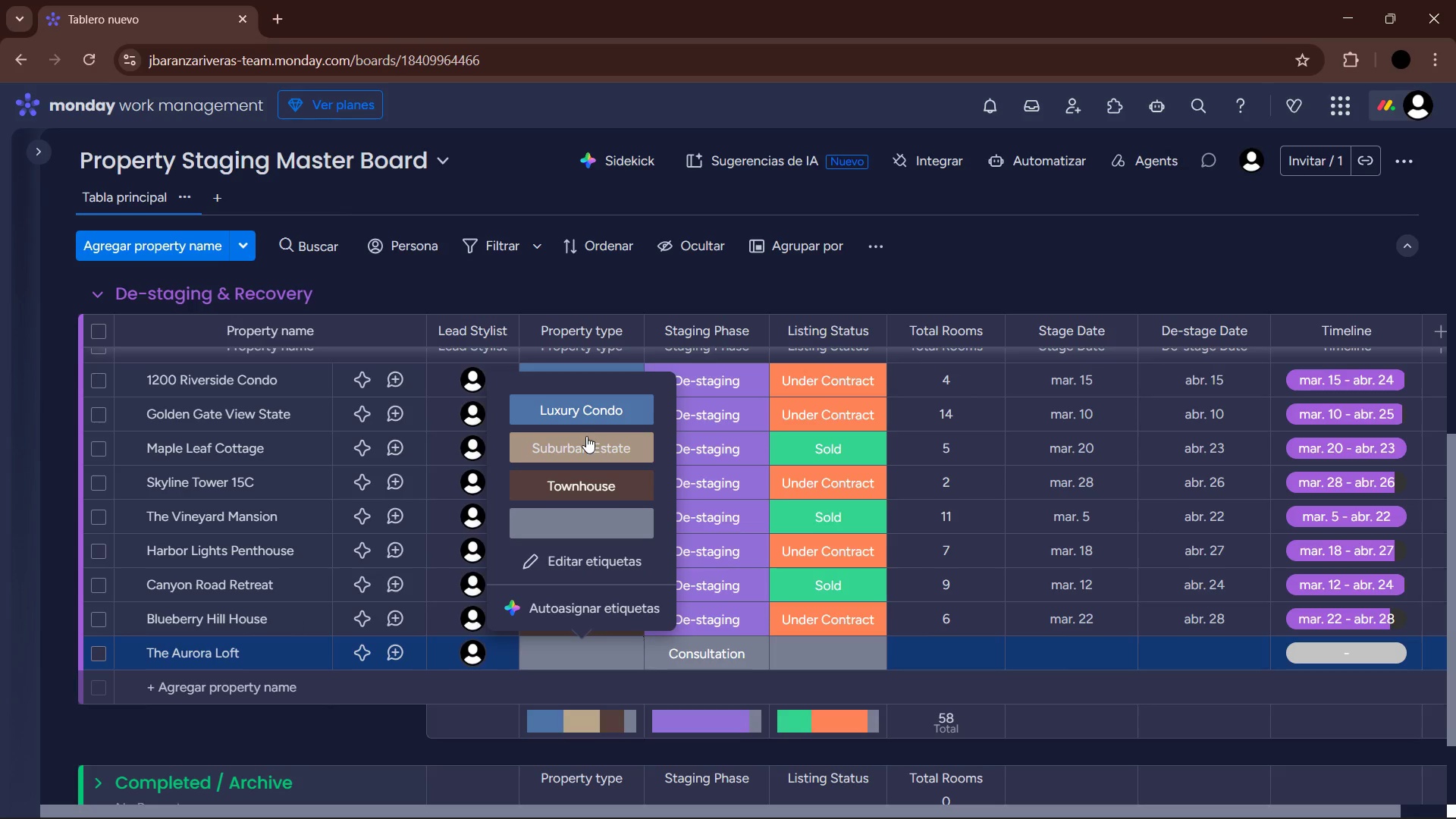 
left_click([592, 419])
 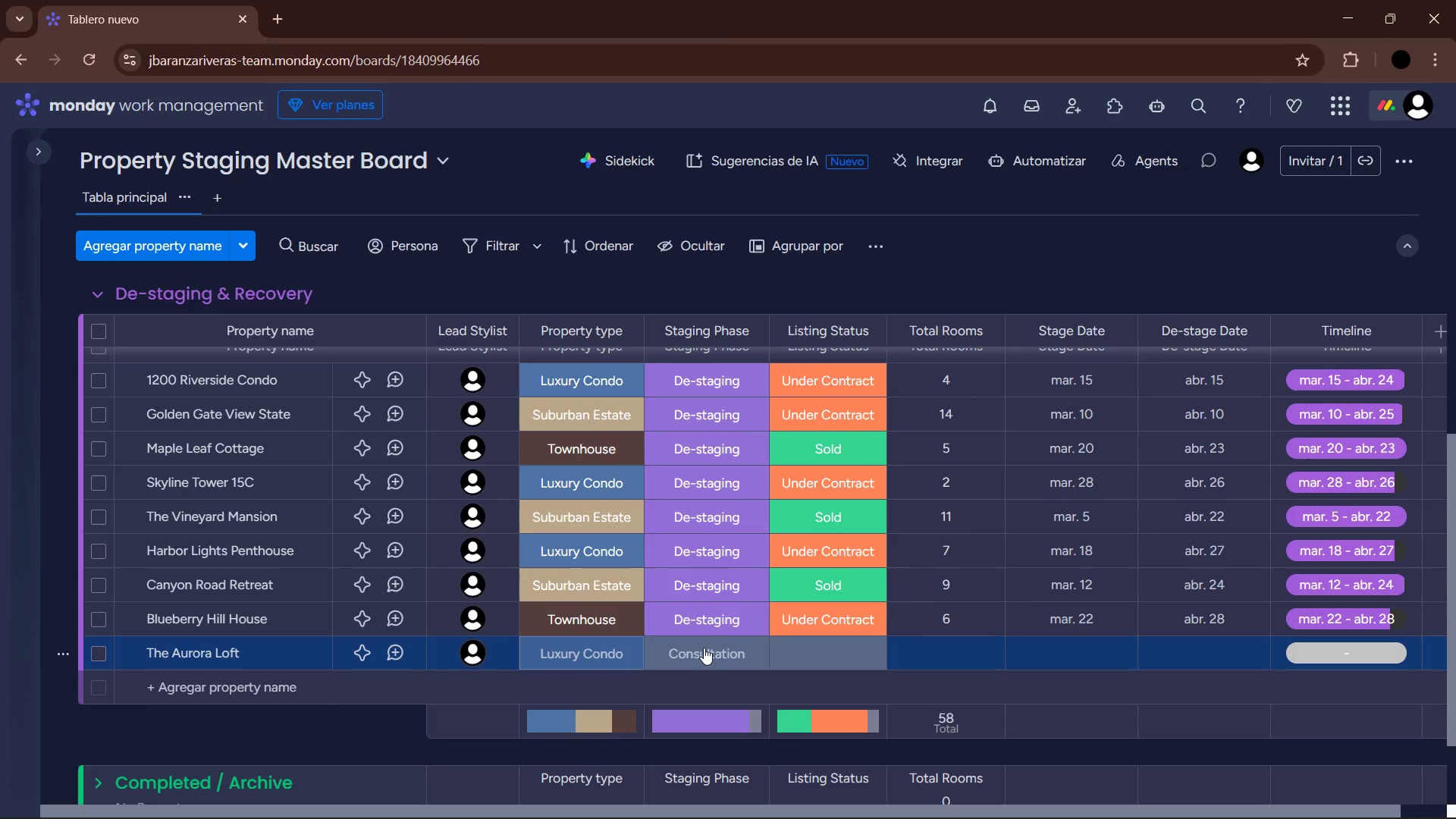 
left_click([703, 648])
 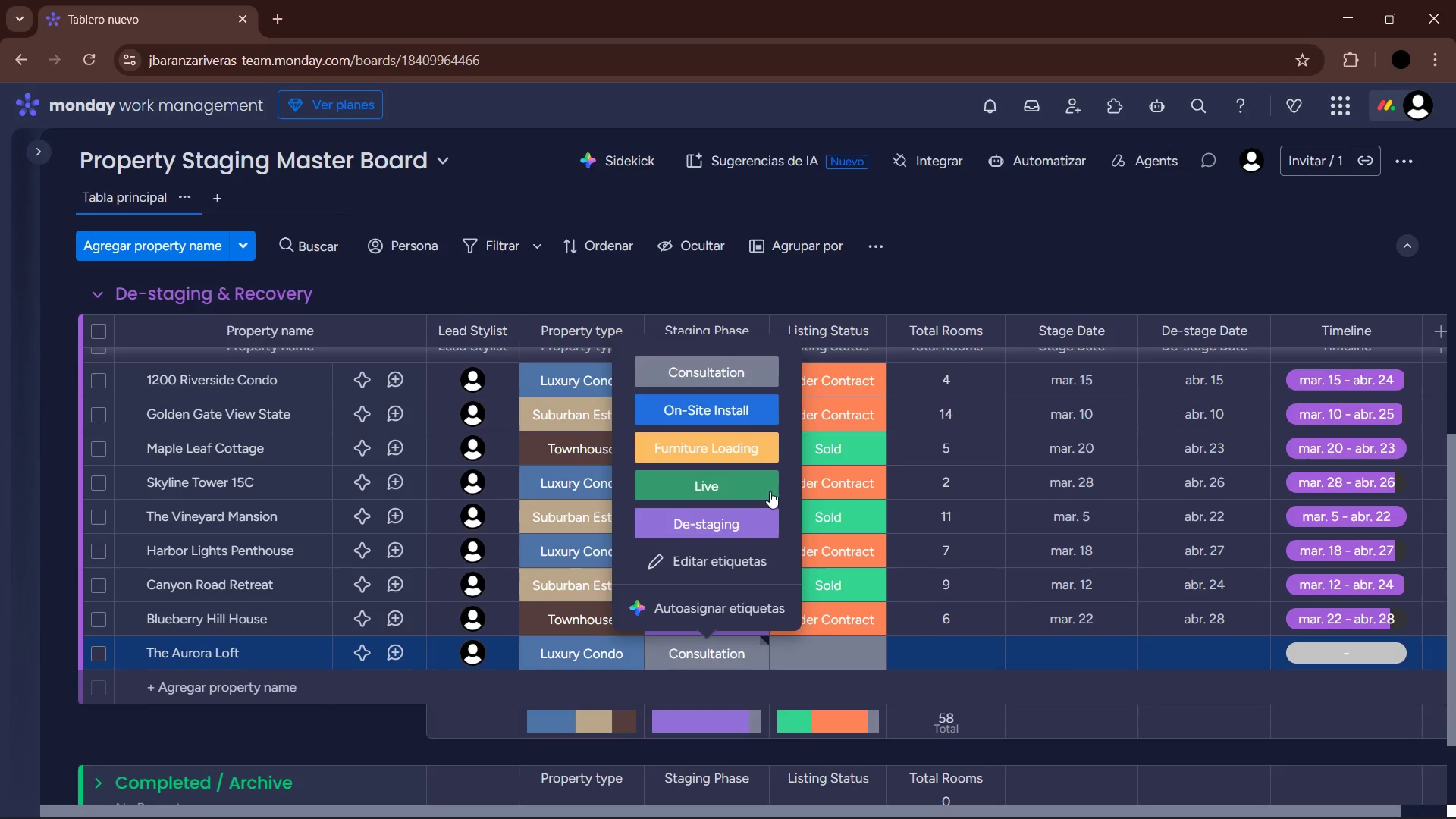 
left_click([760, 529])
 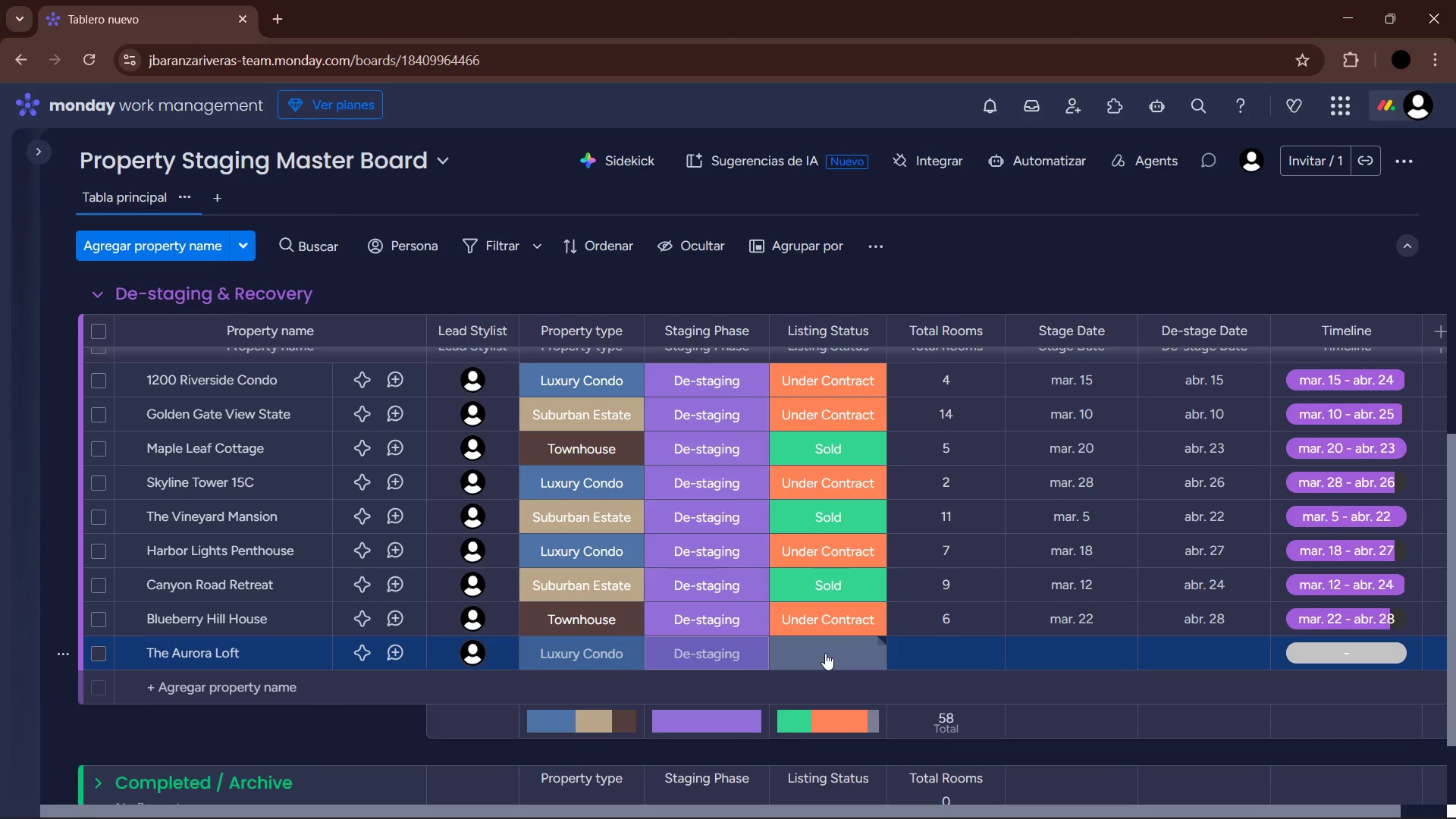 
left_click([825, 653])
 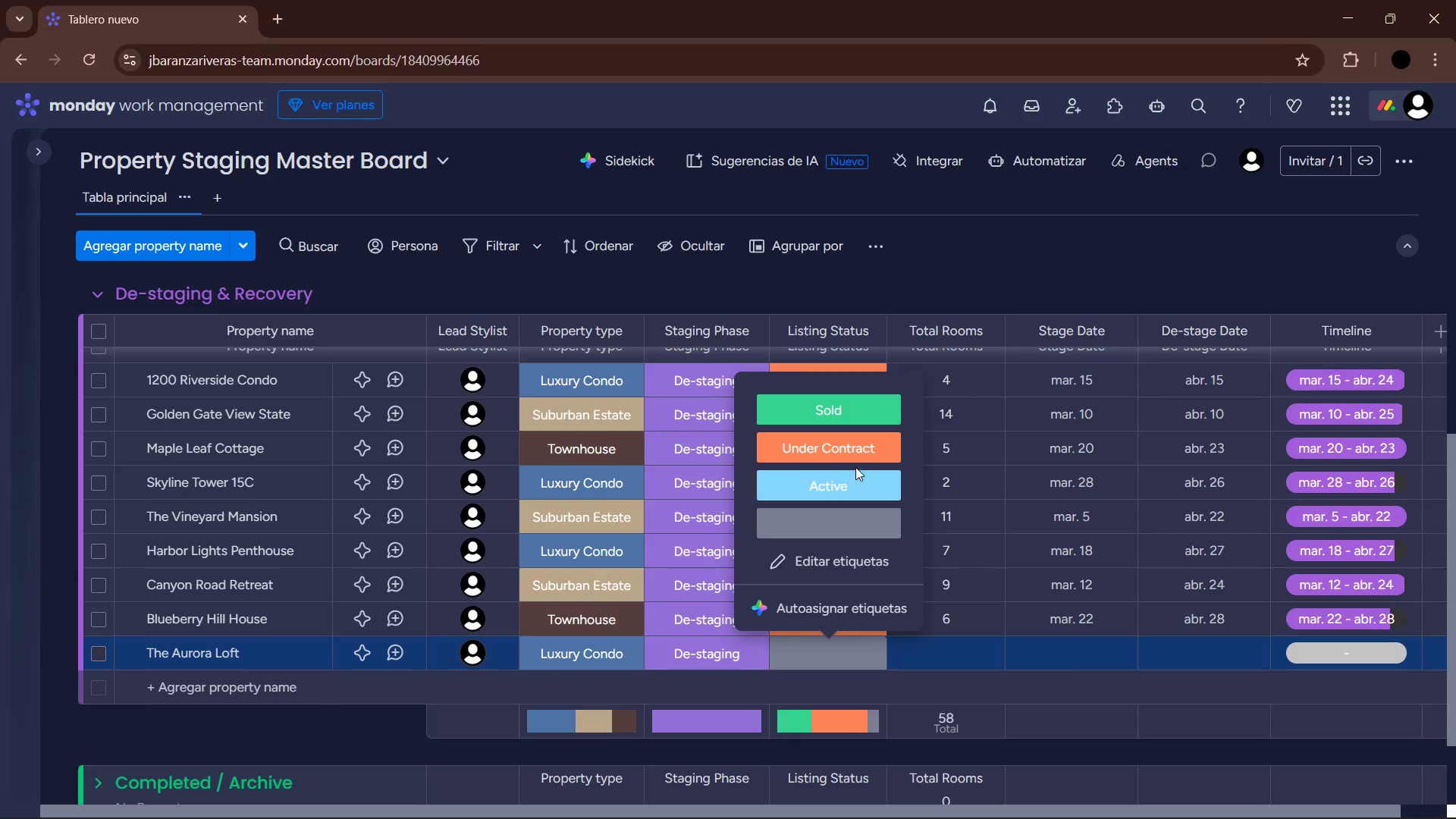 
left_click([855, 457])
 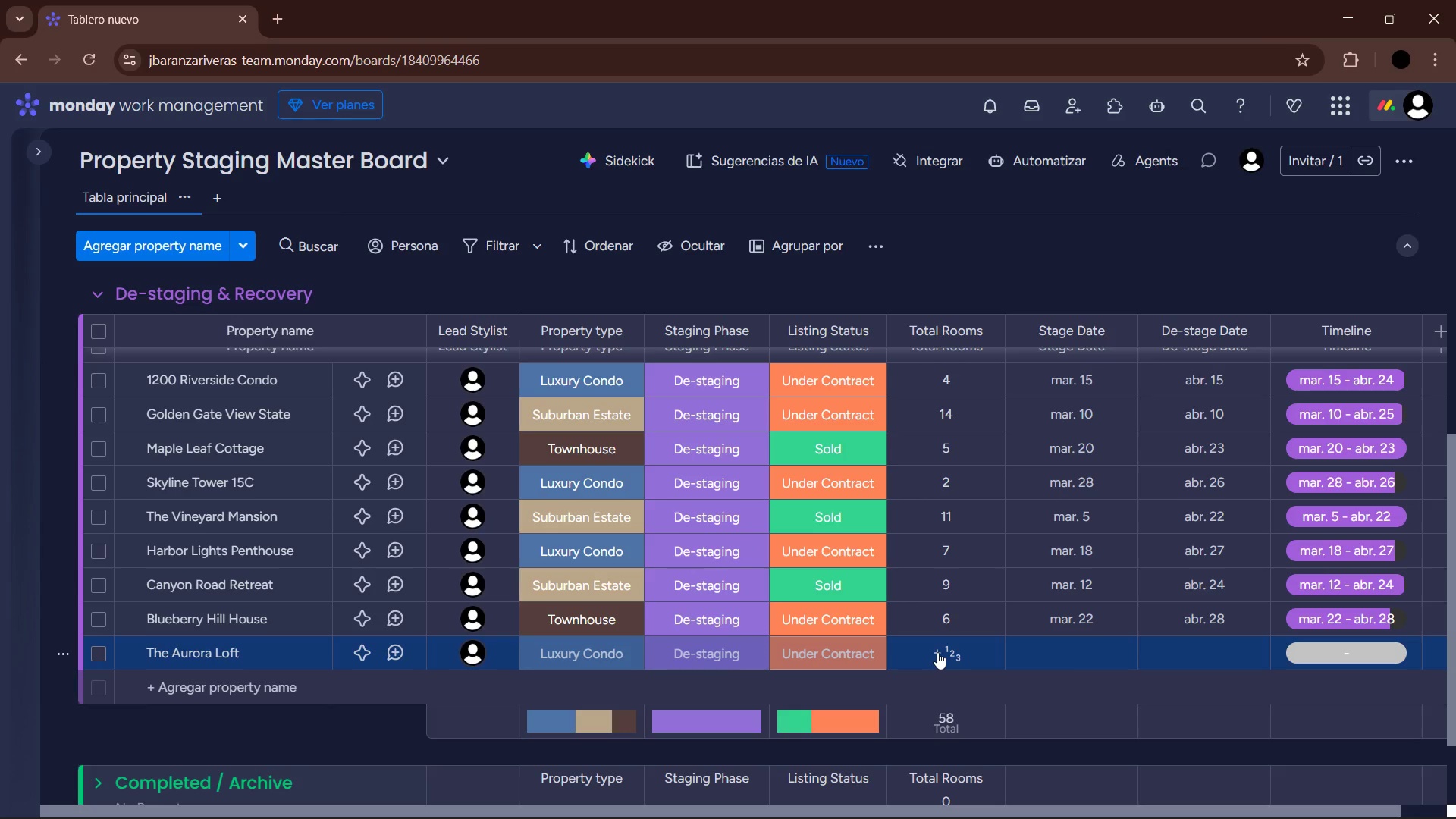 
left_click([937, 652])
 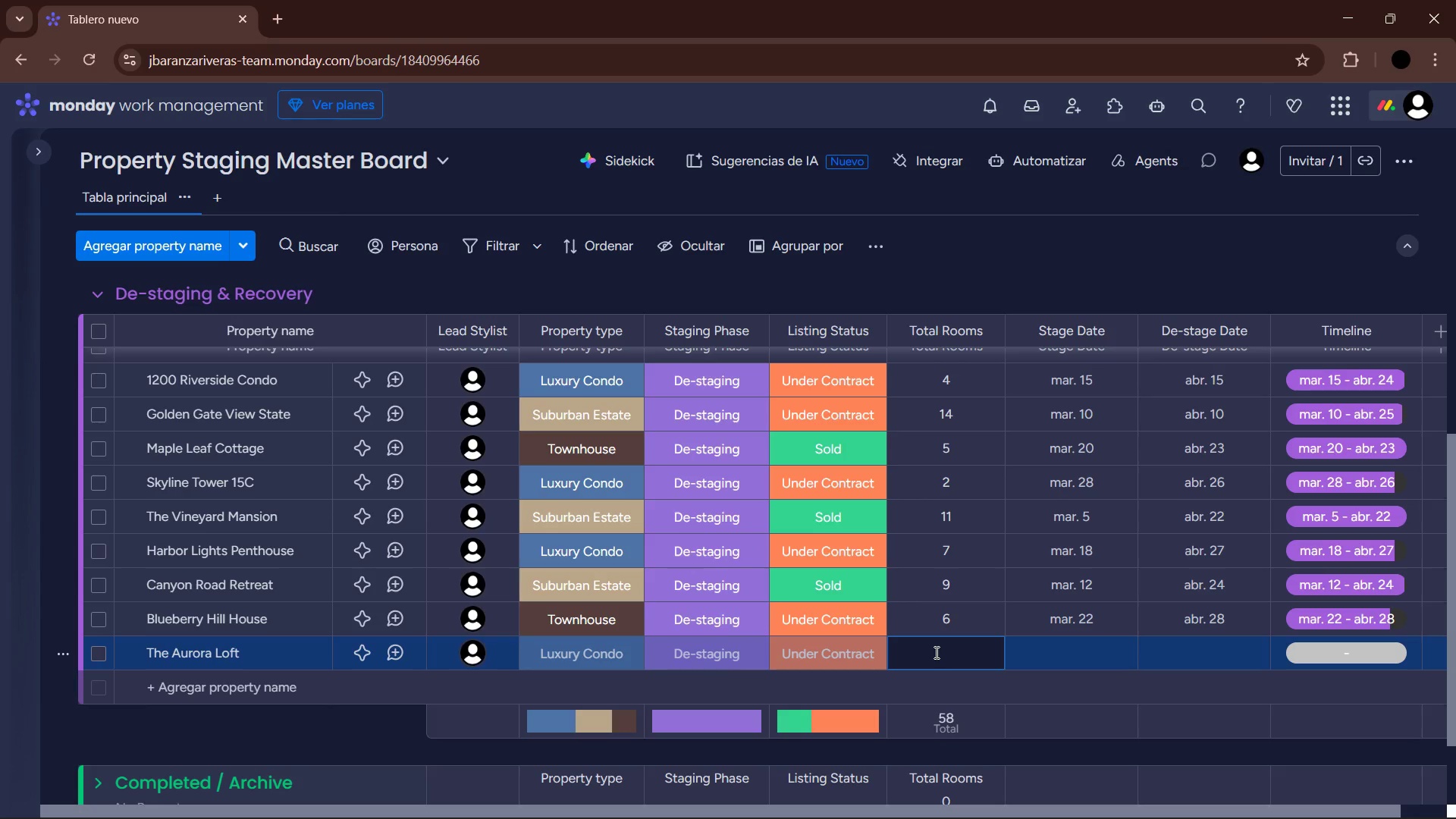 
key(Numpad3)
 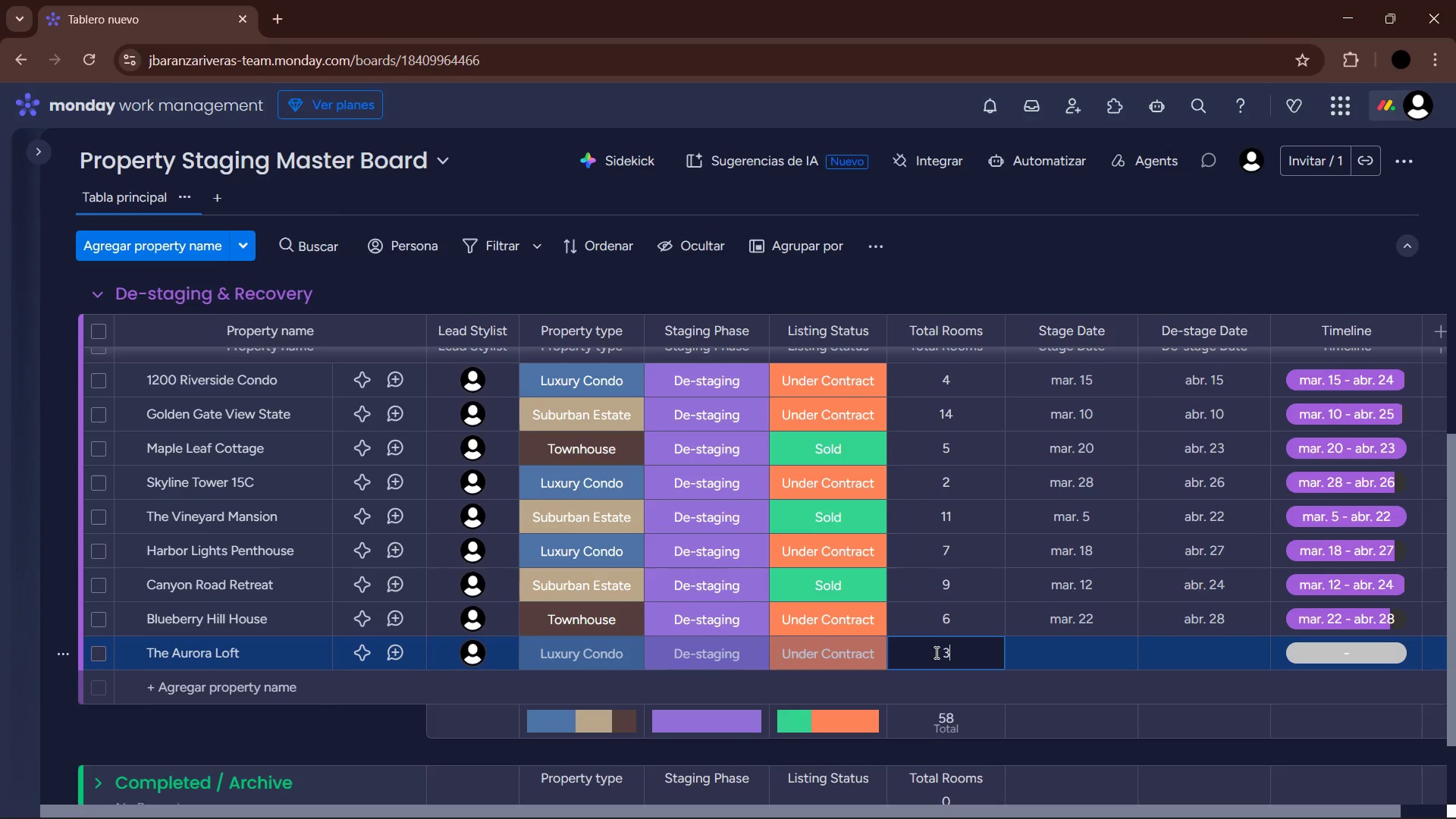 
key(NumpadEnter)
 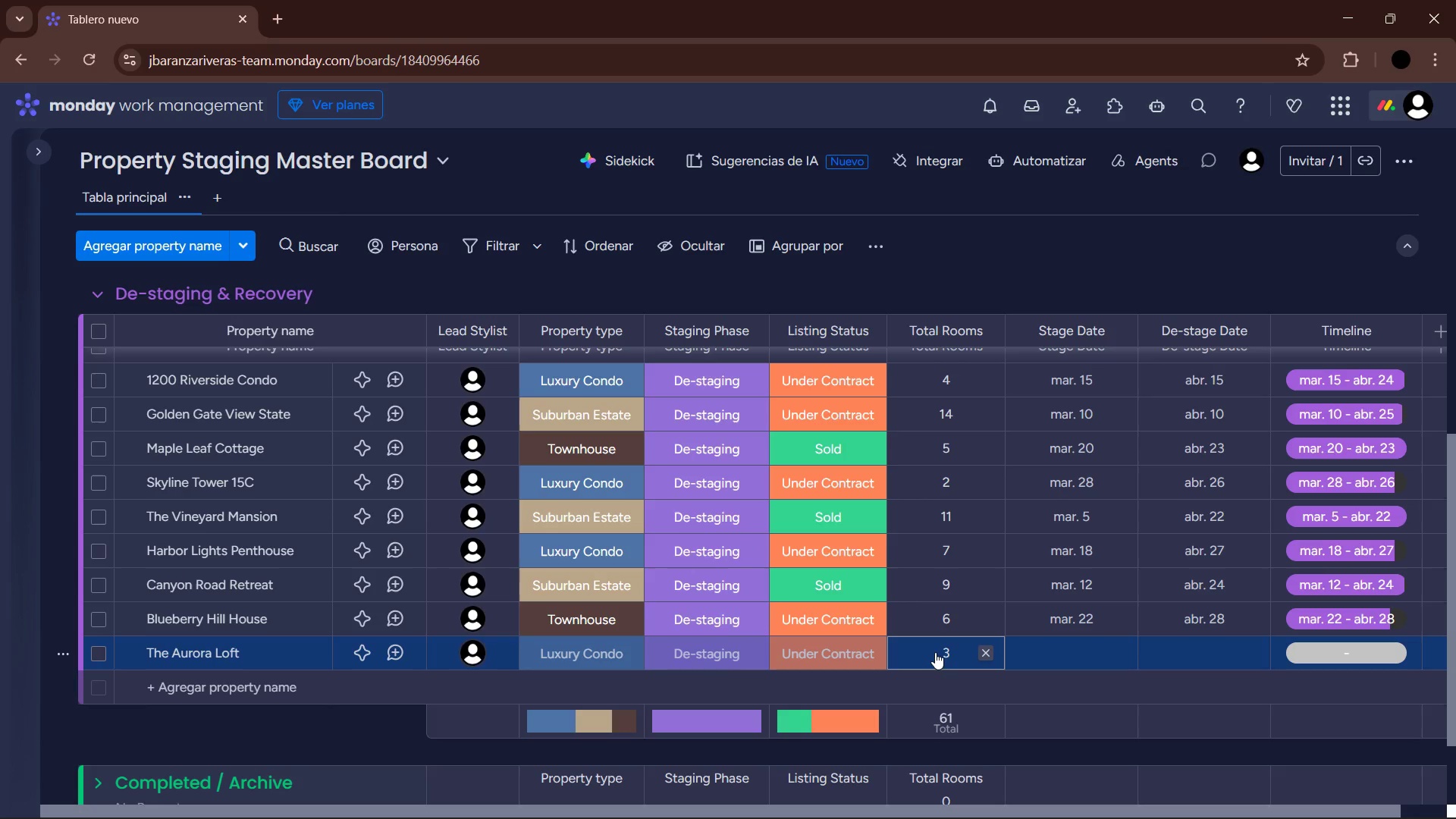 
left_click([1096, 653])
 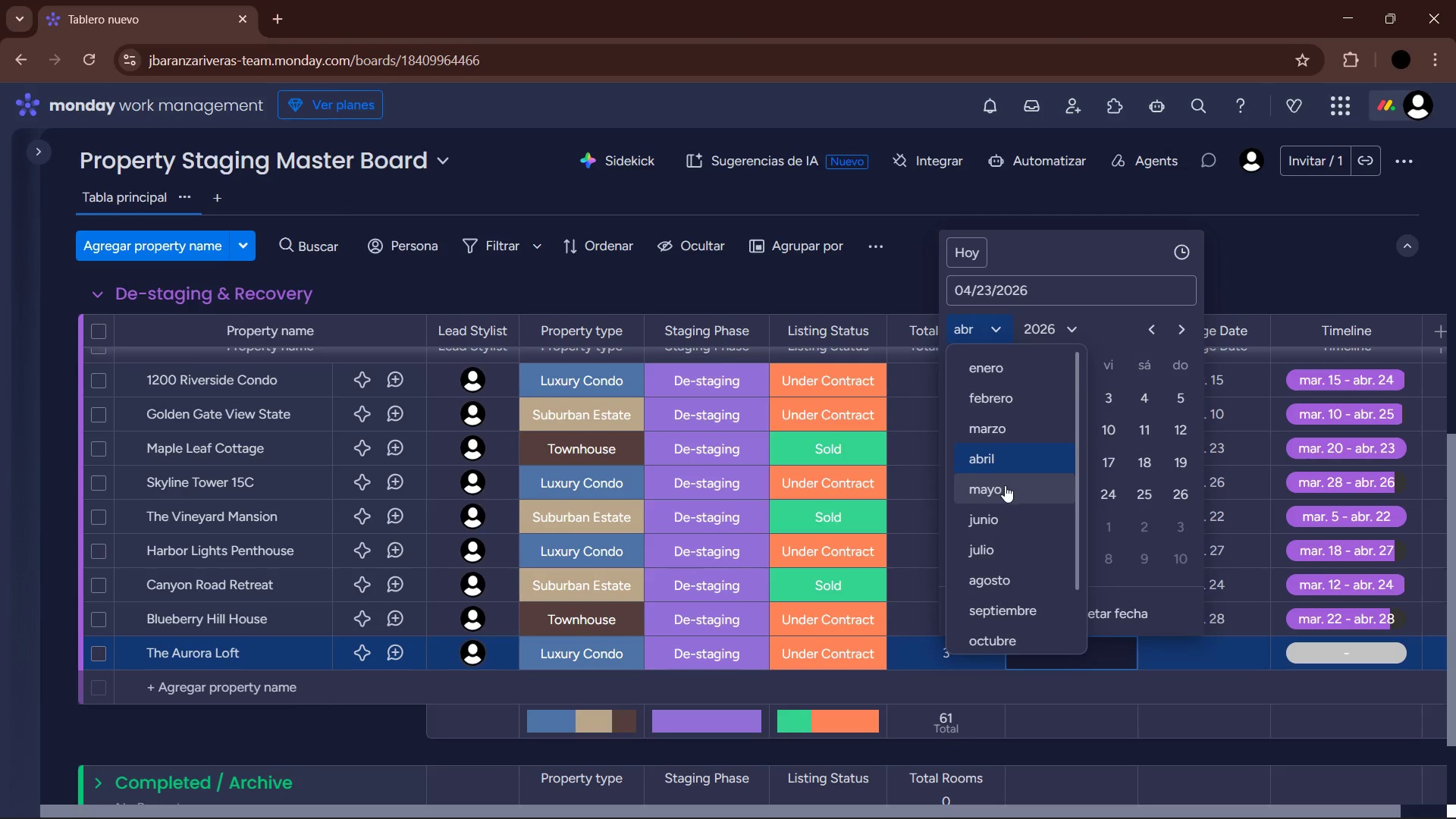 
left_click([1006, 438])
 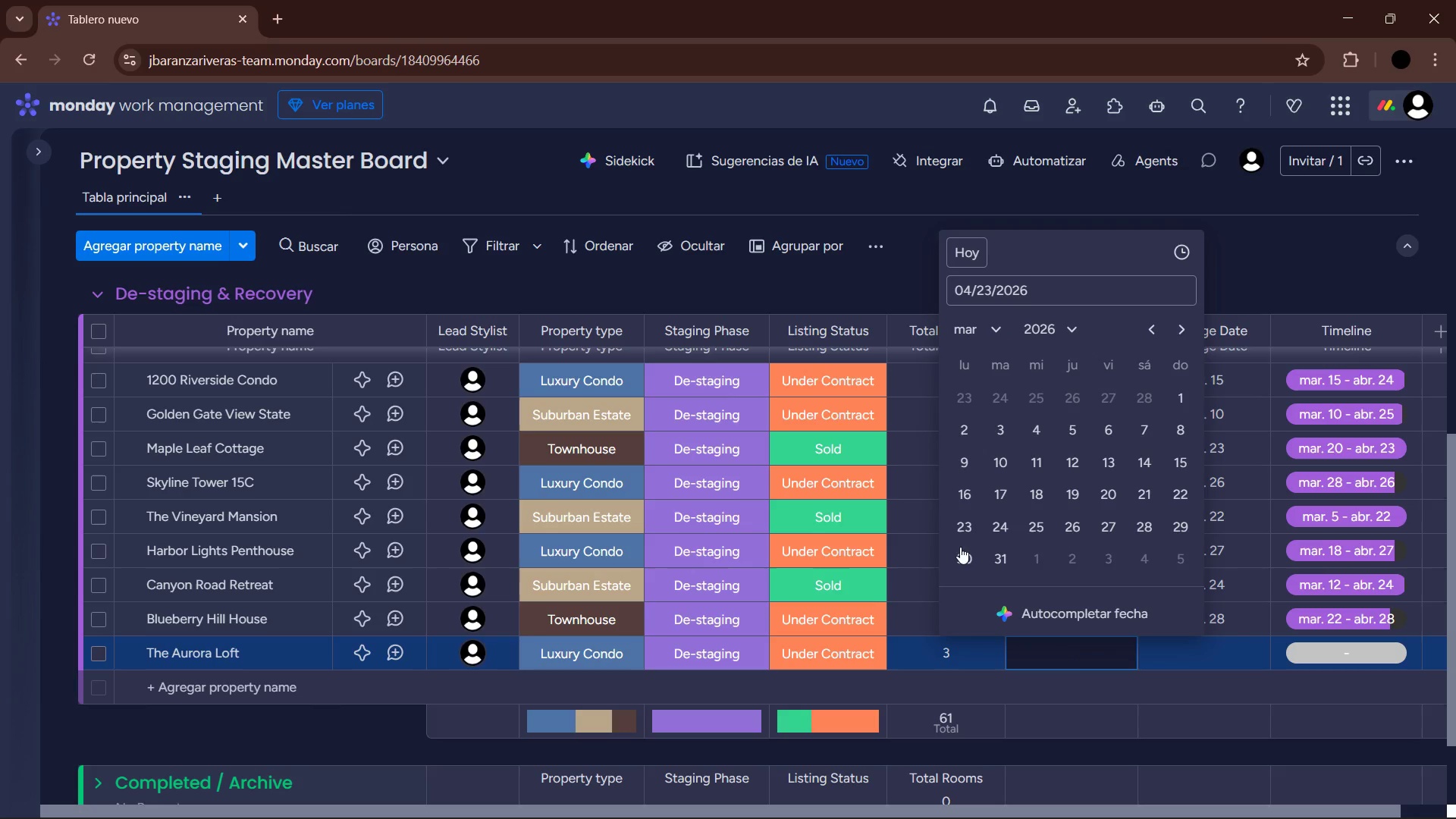 
left_click([964, 553])
 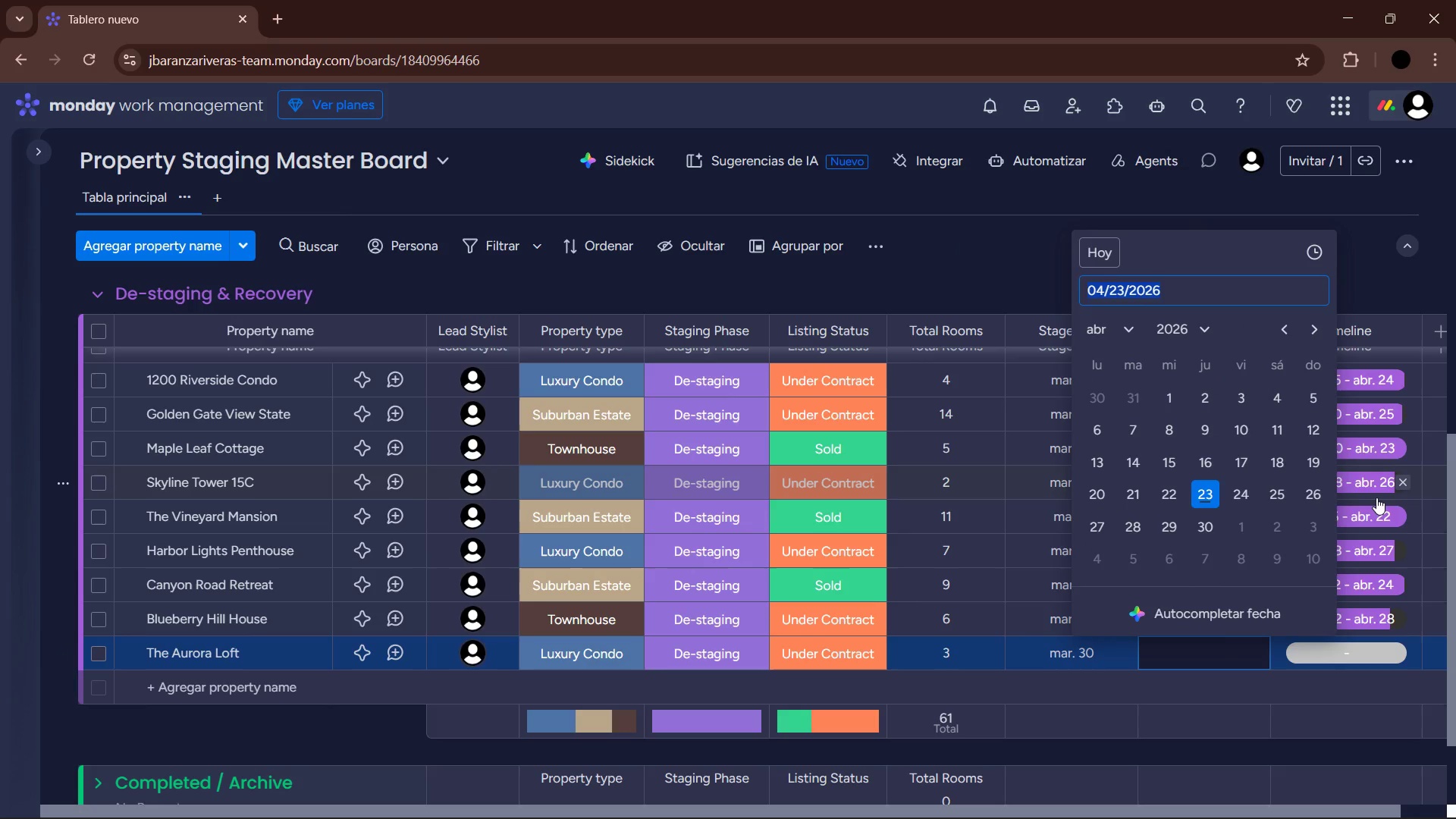 
left_click([1173, 529])
 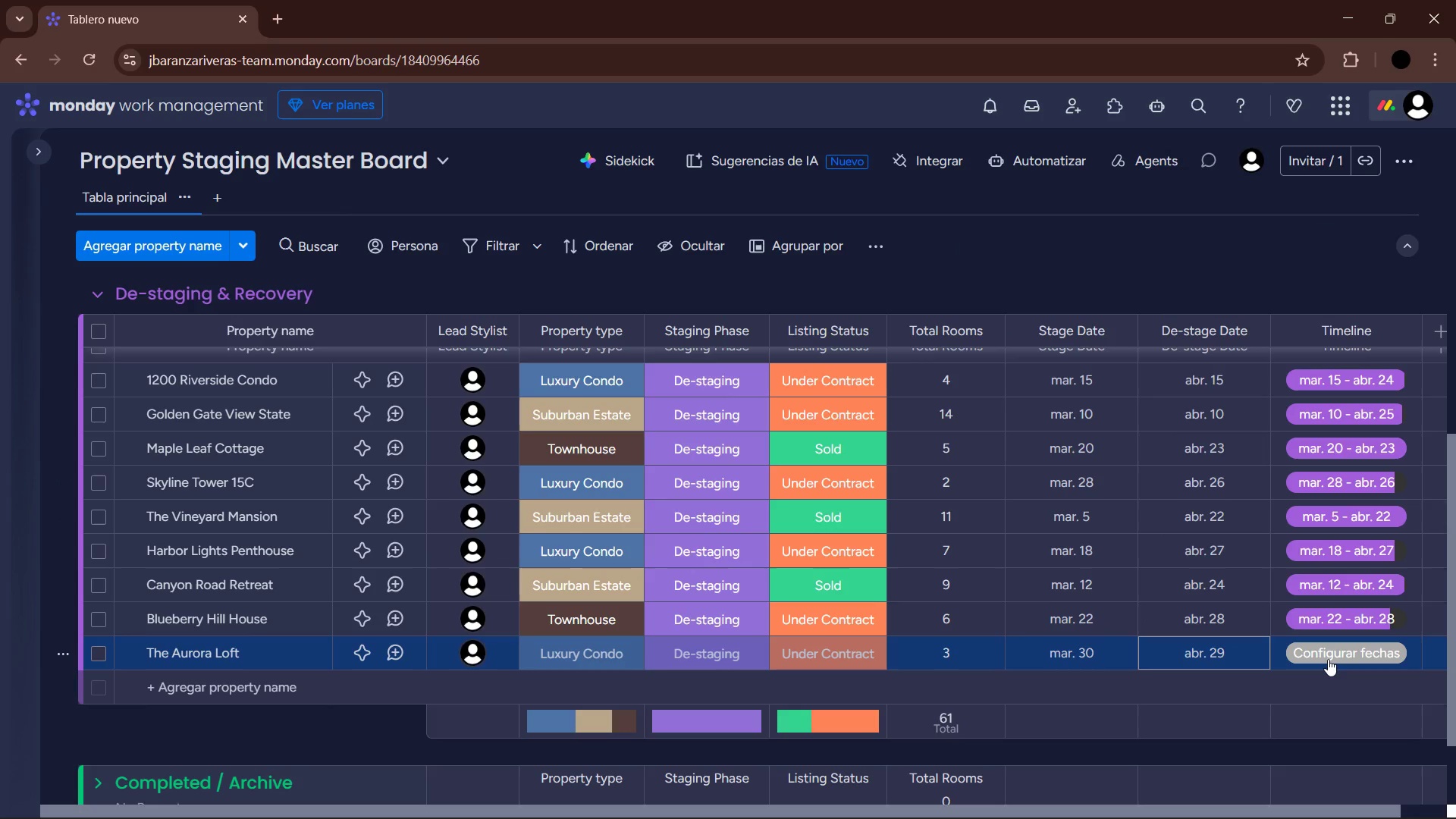 
left_click([1328, 659])
 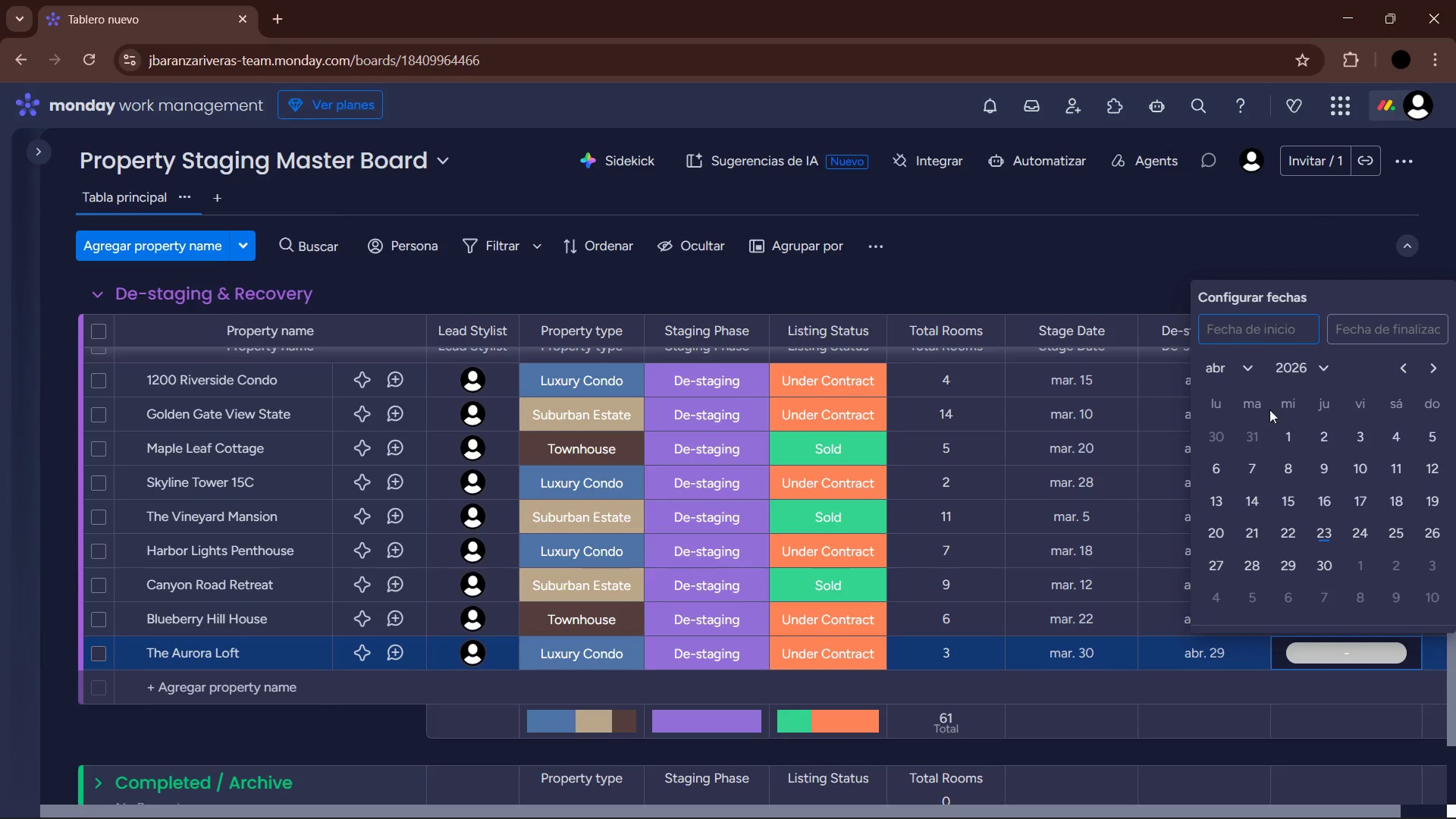 
left_click([1244, 374])
 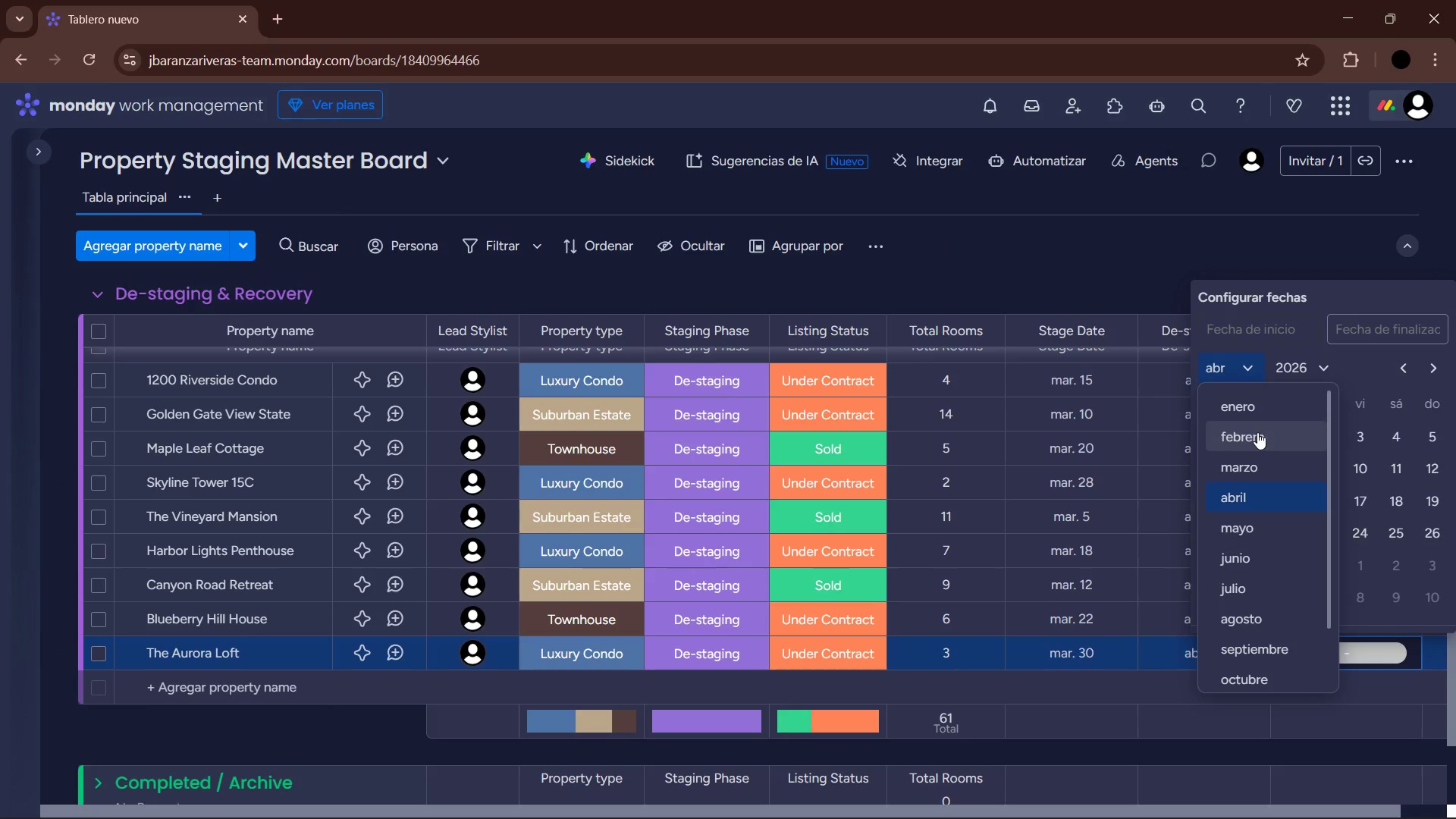 
left_click([1253, 459])
 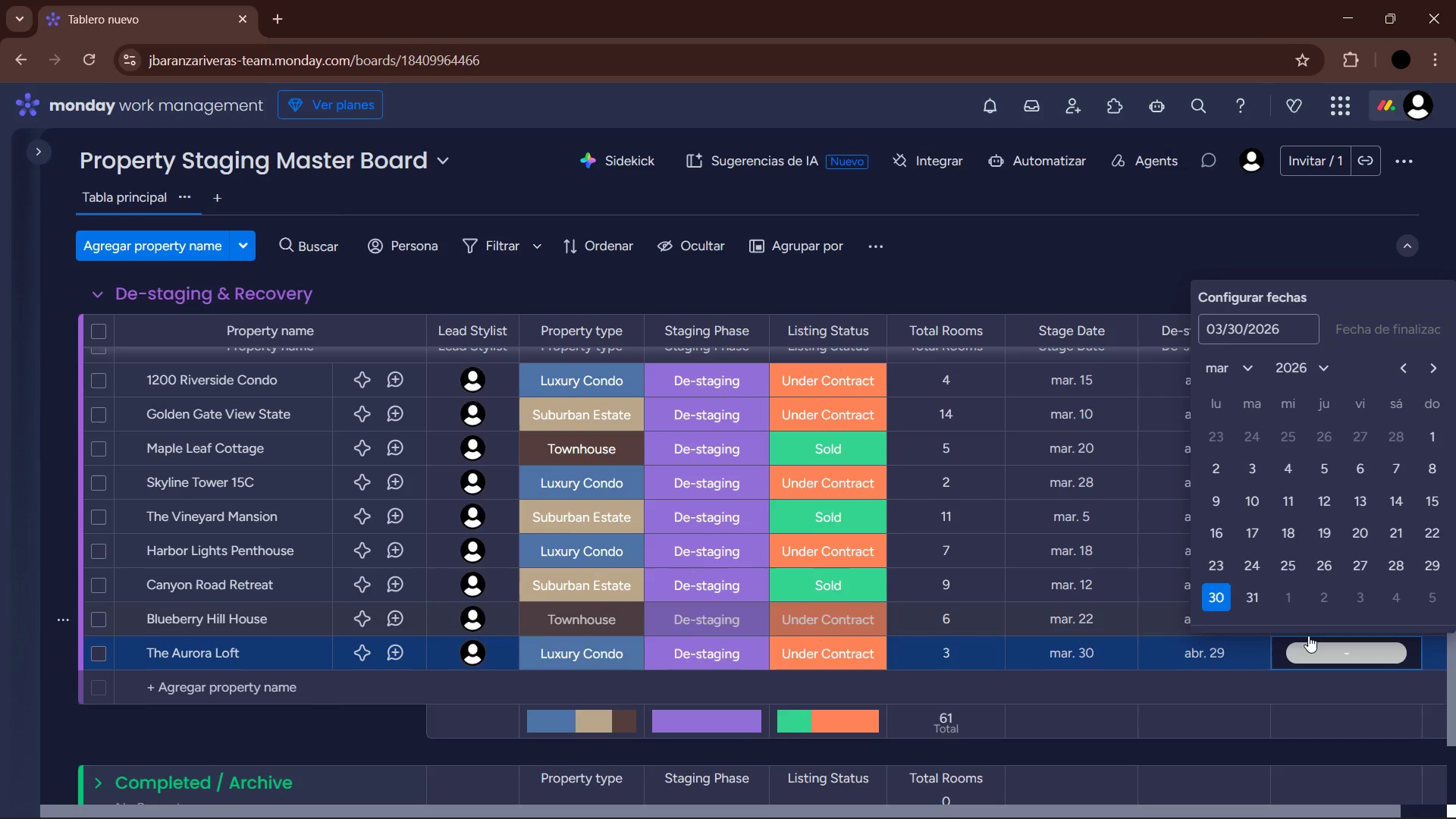 
left_click([1263, 369])
 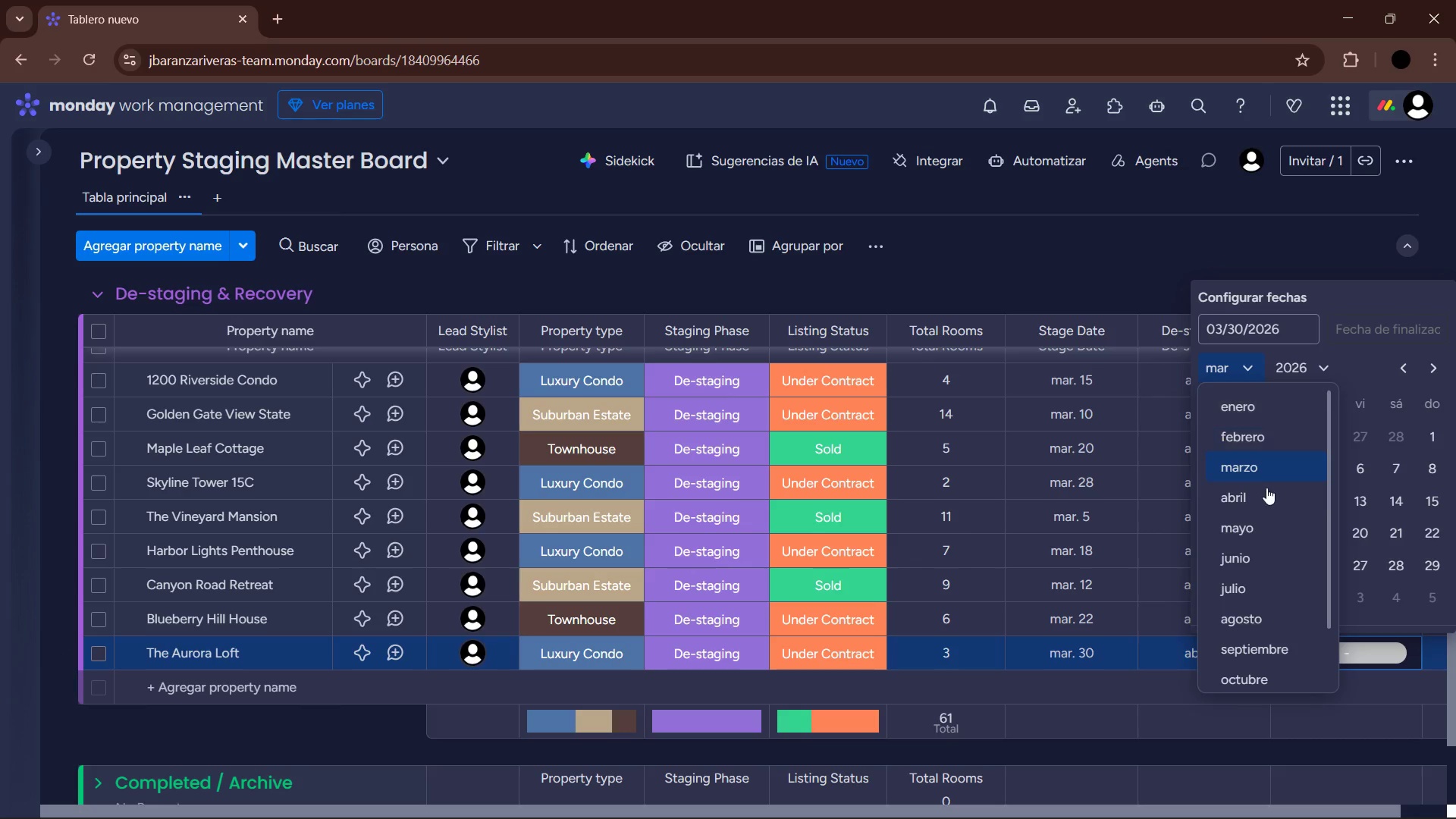 
left_click([1265, 491])
 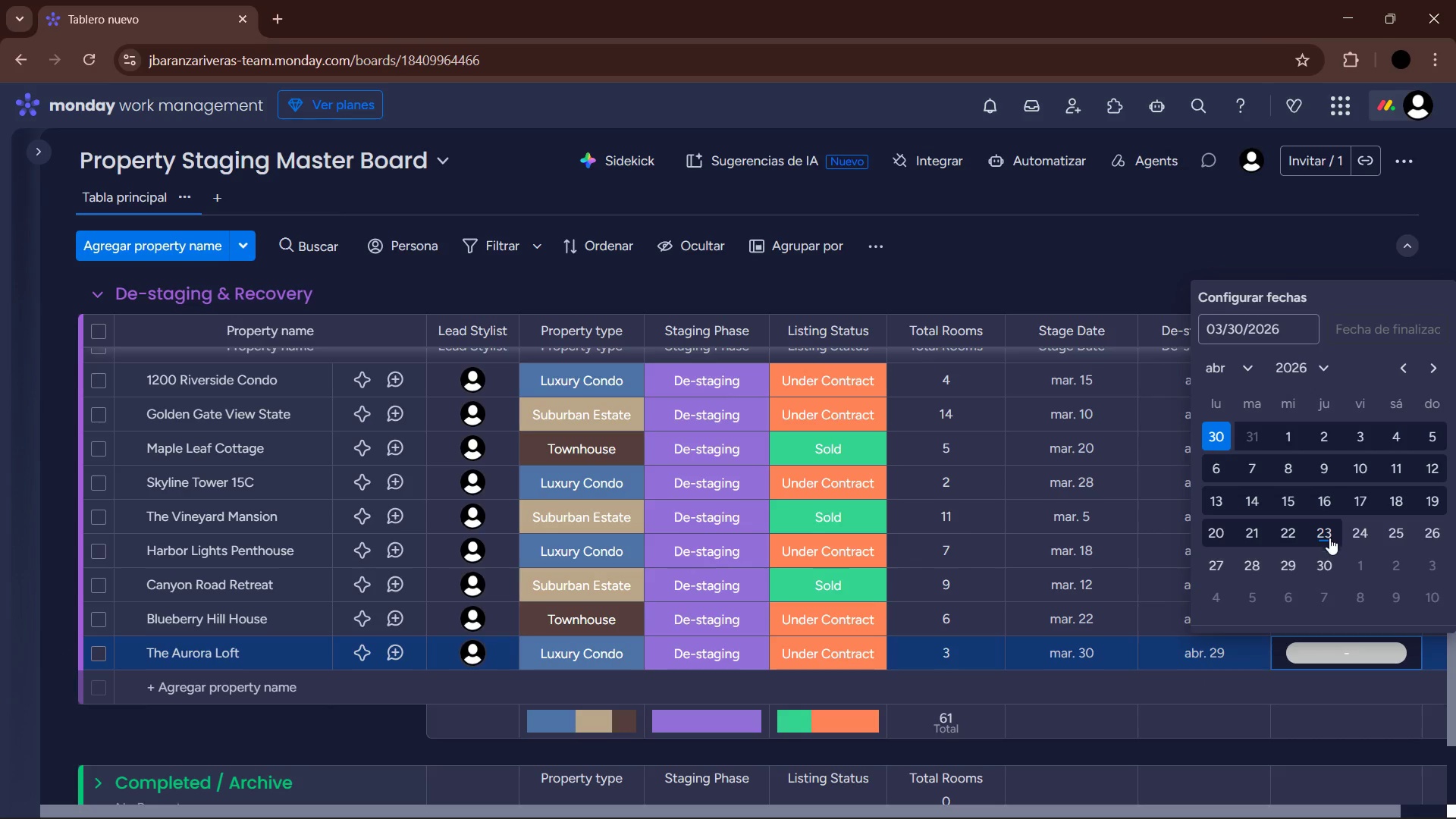 
left_click([1293, 563])
 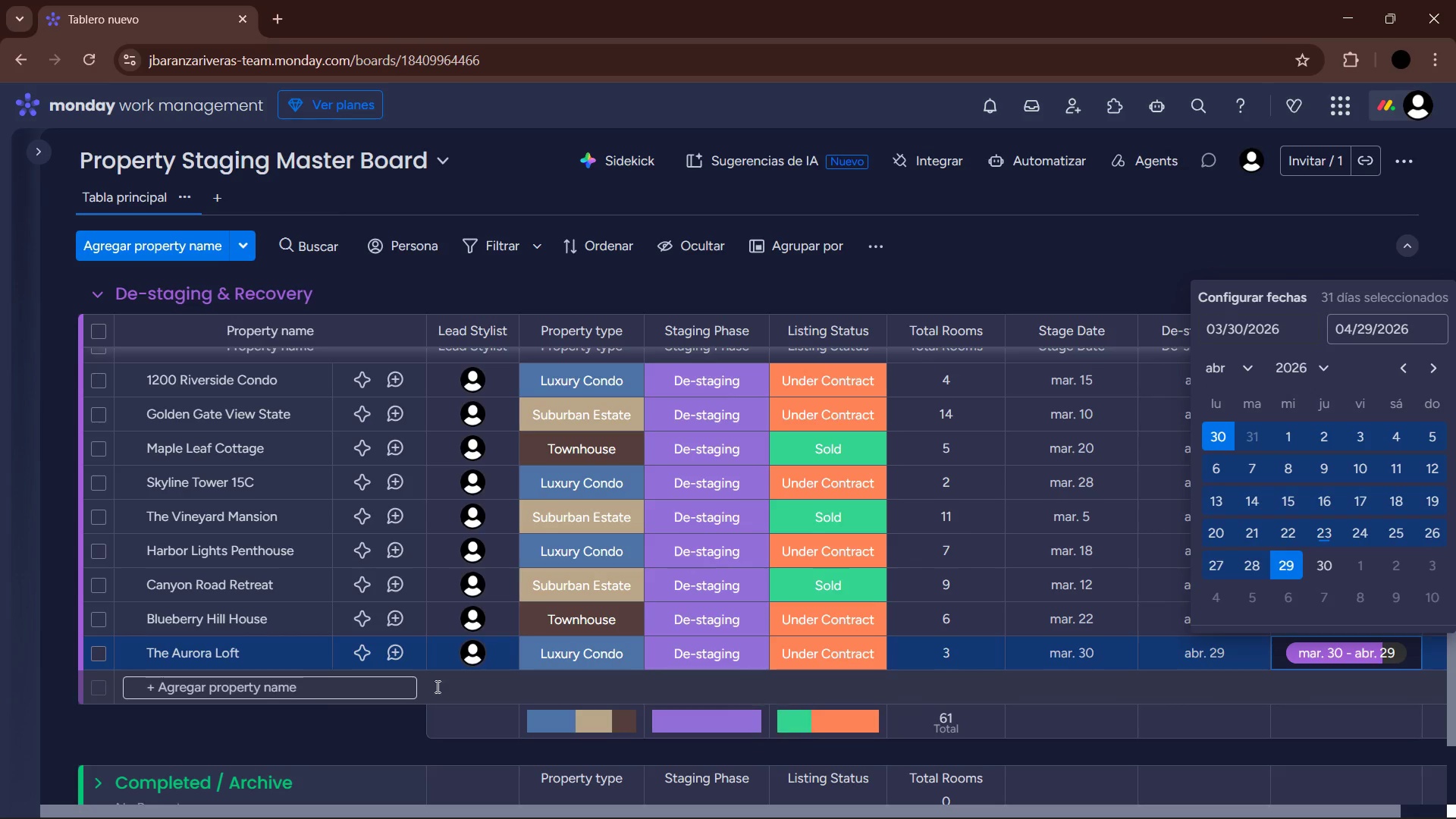 
left_click([300, 687])
 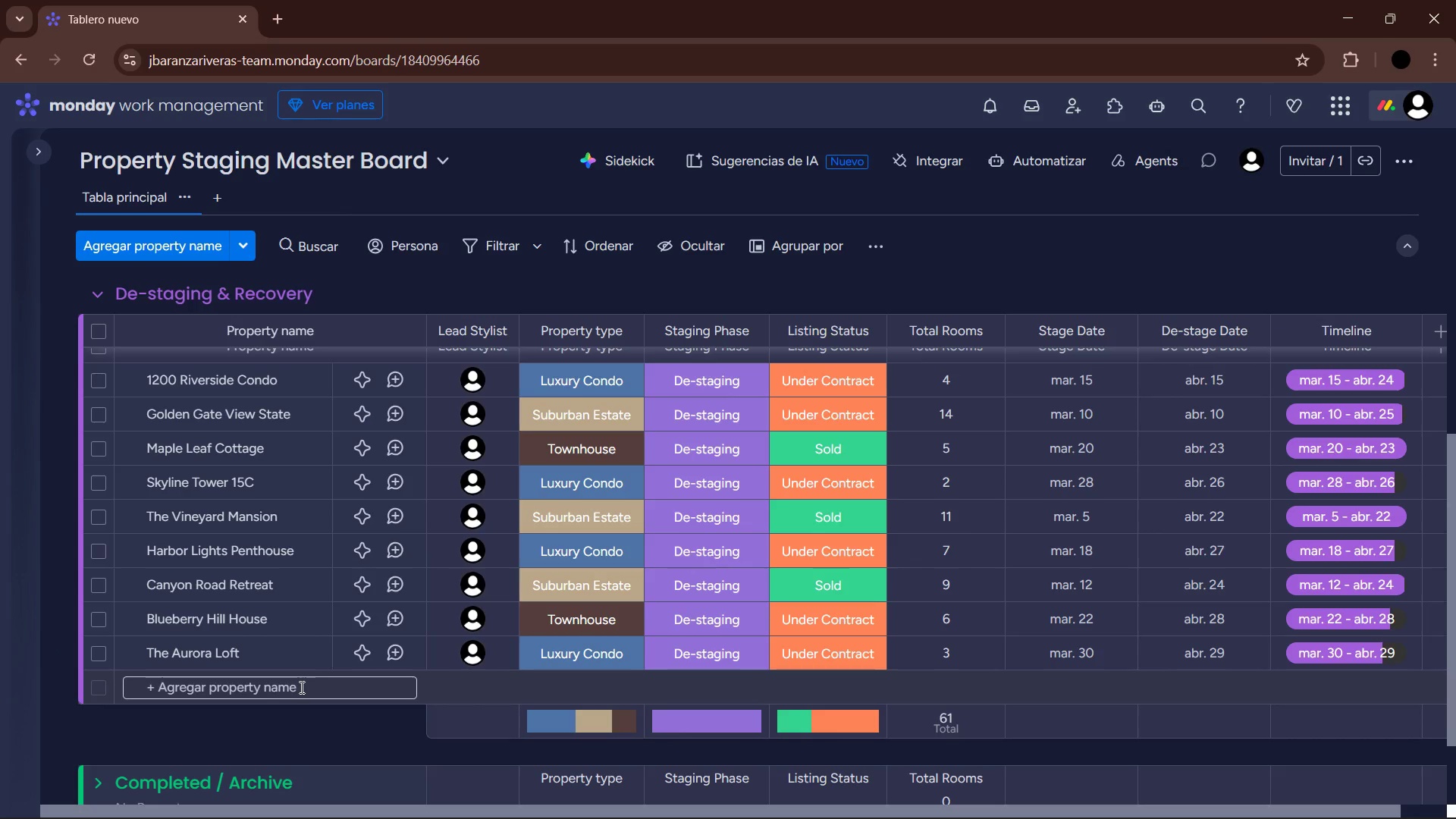 
wait(8.02)
 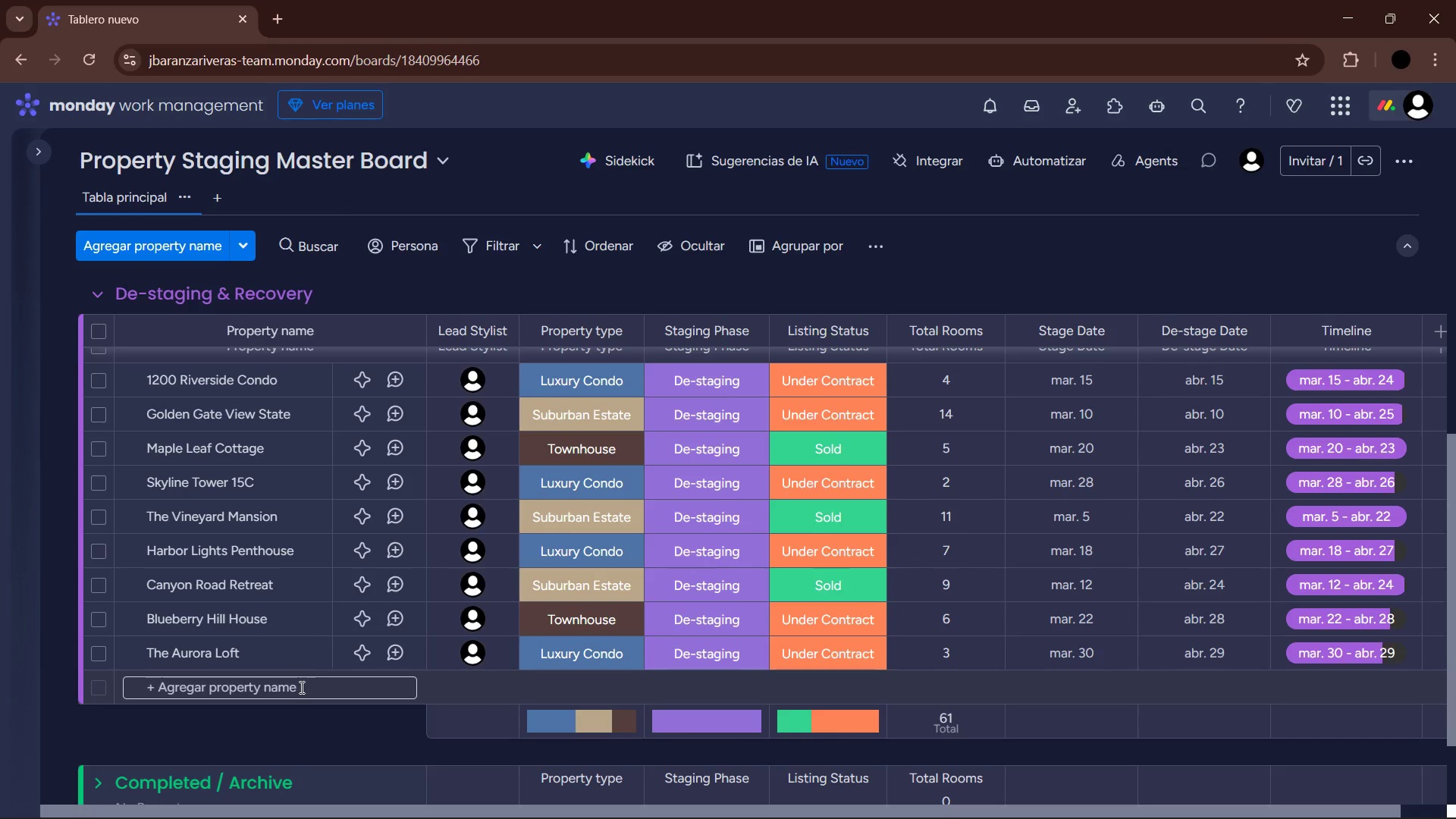 
type(Oak)
 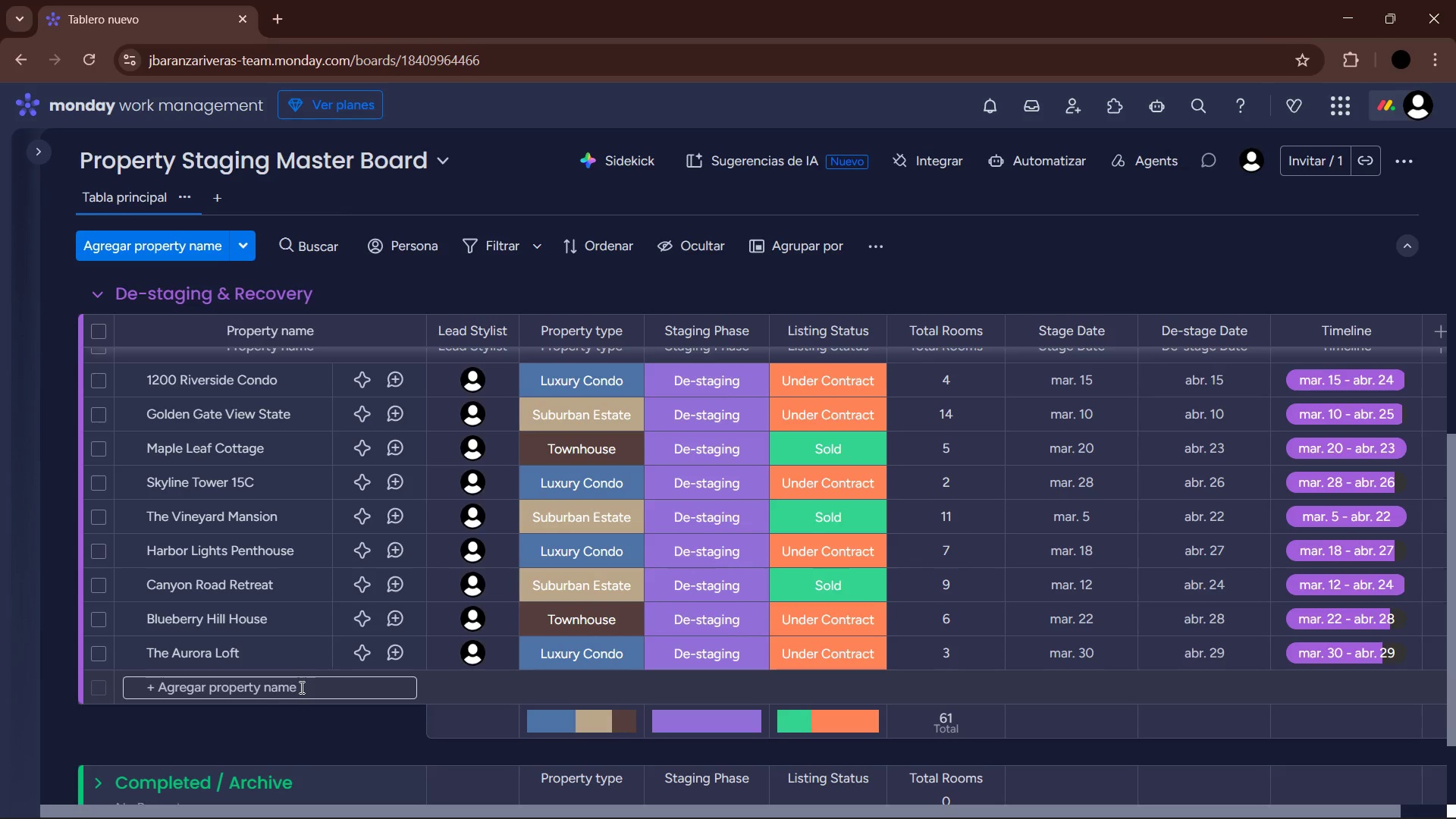 
left_click([300, 687])
 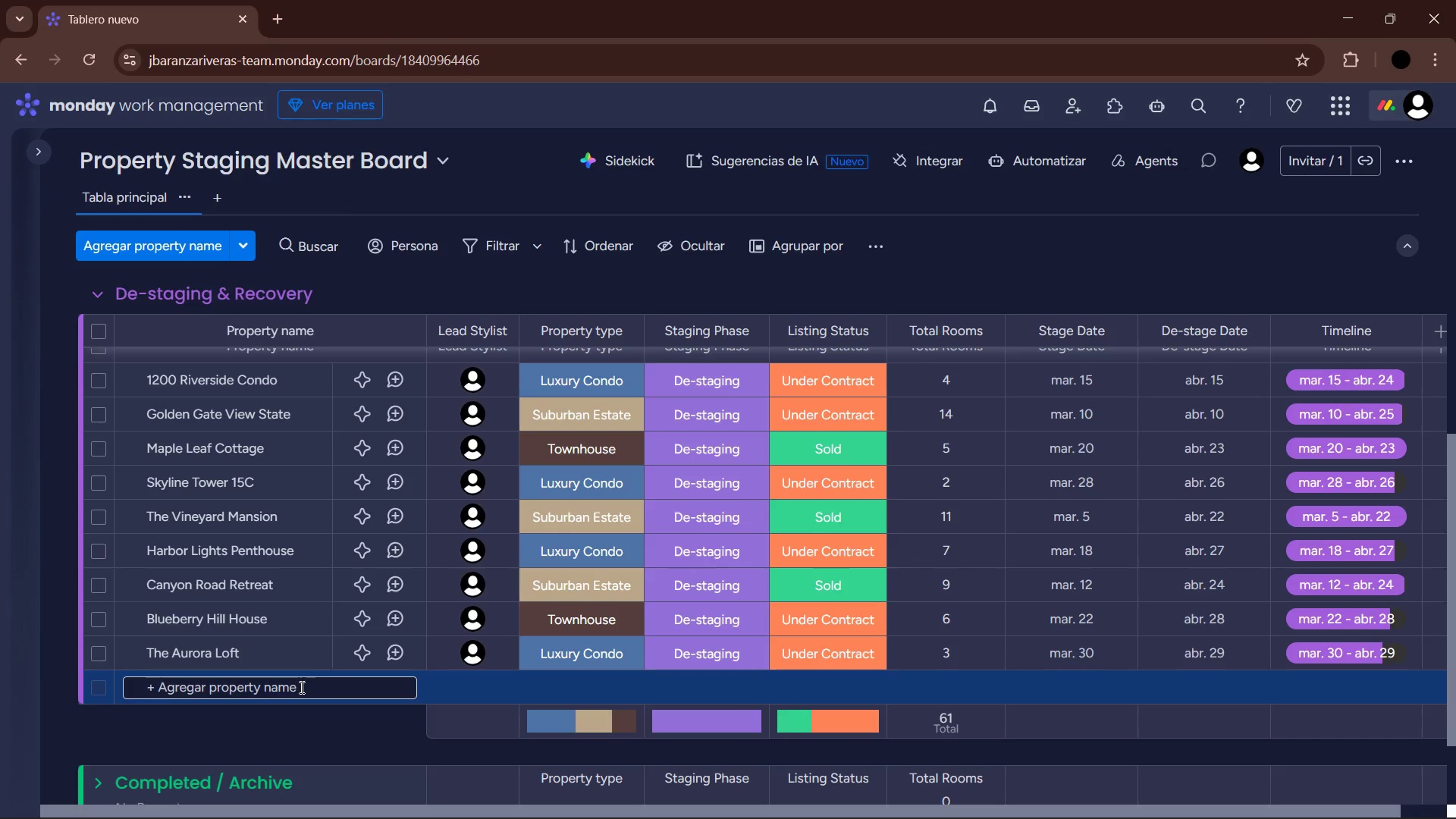 
type(Oak Ridge Manor )
 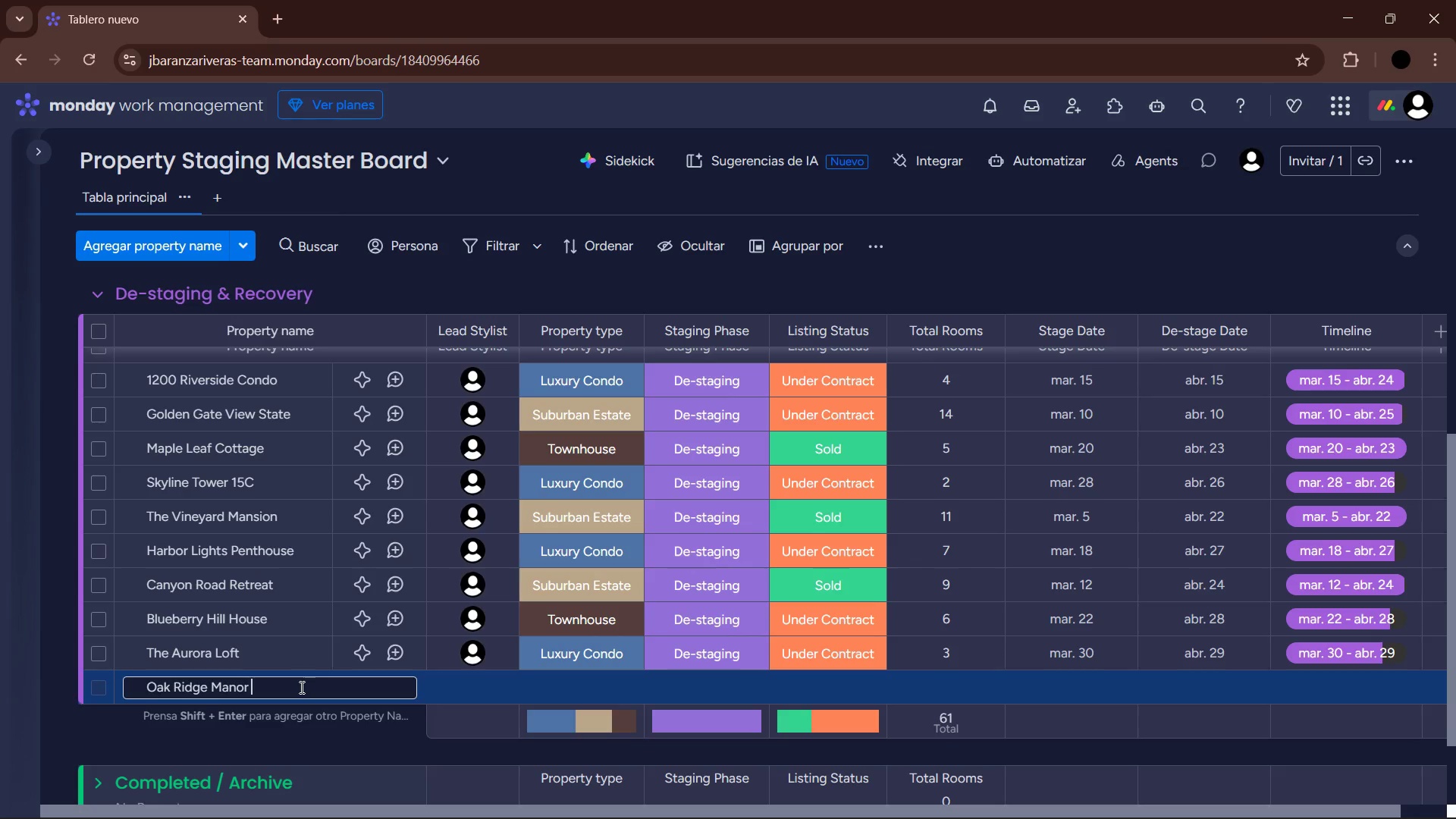 
key(Enter)
 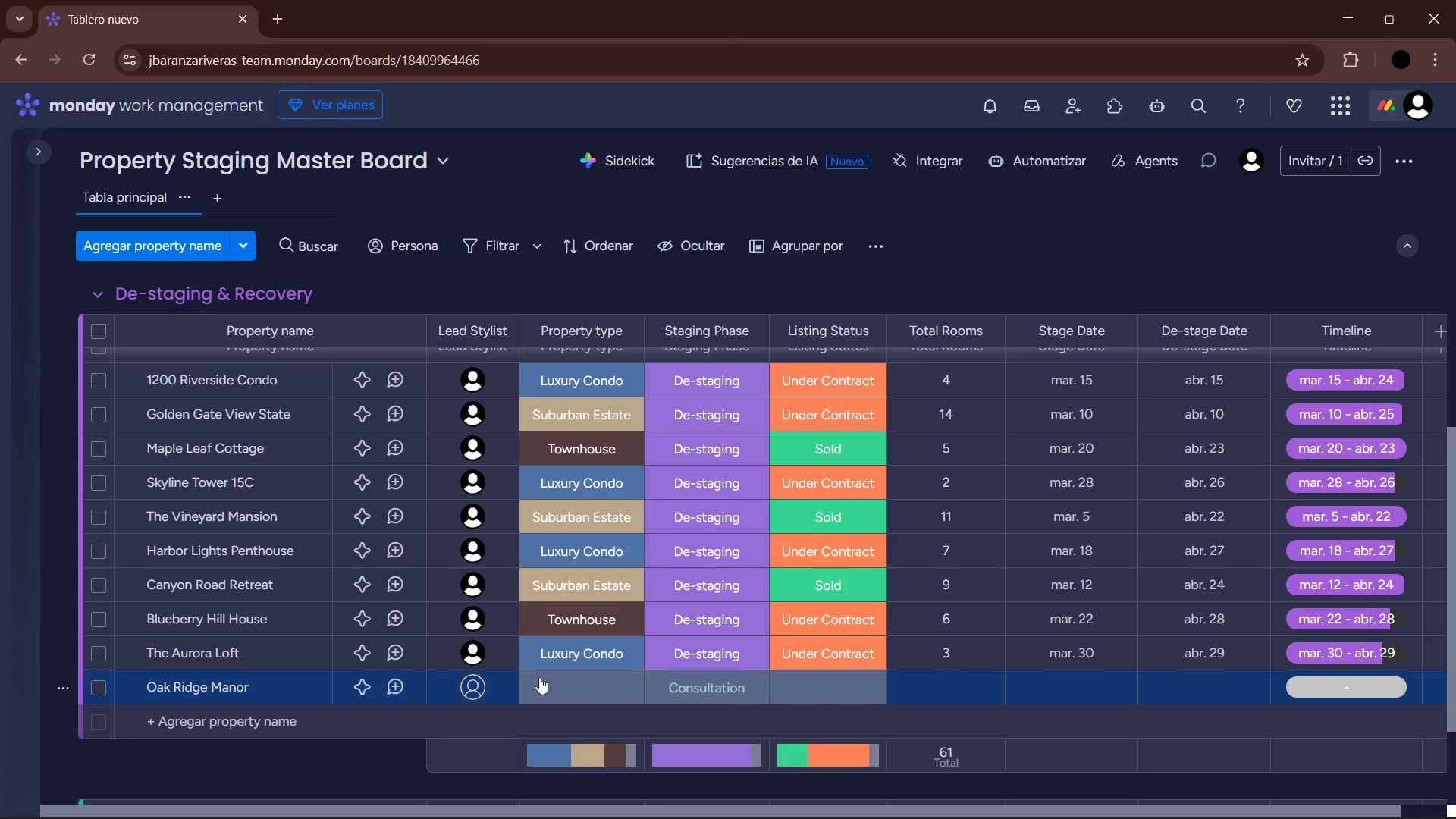 
left_click([460, 686])
 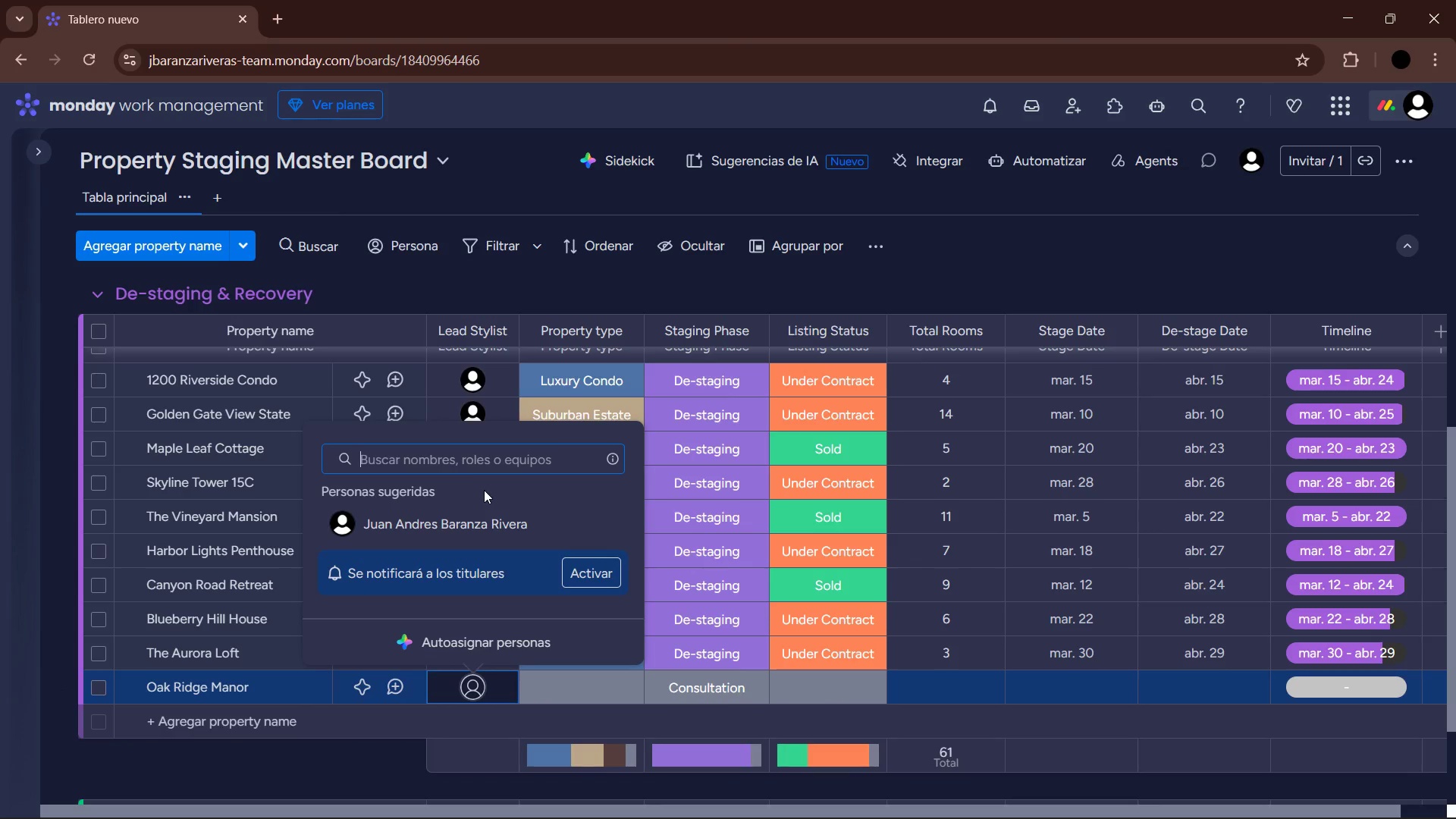 
left_click([475, 516])
 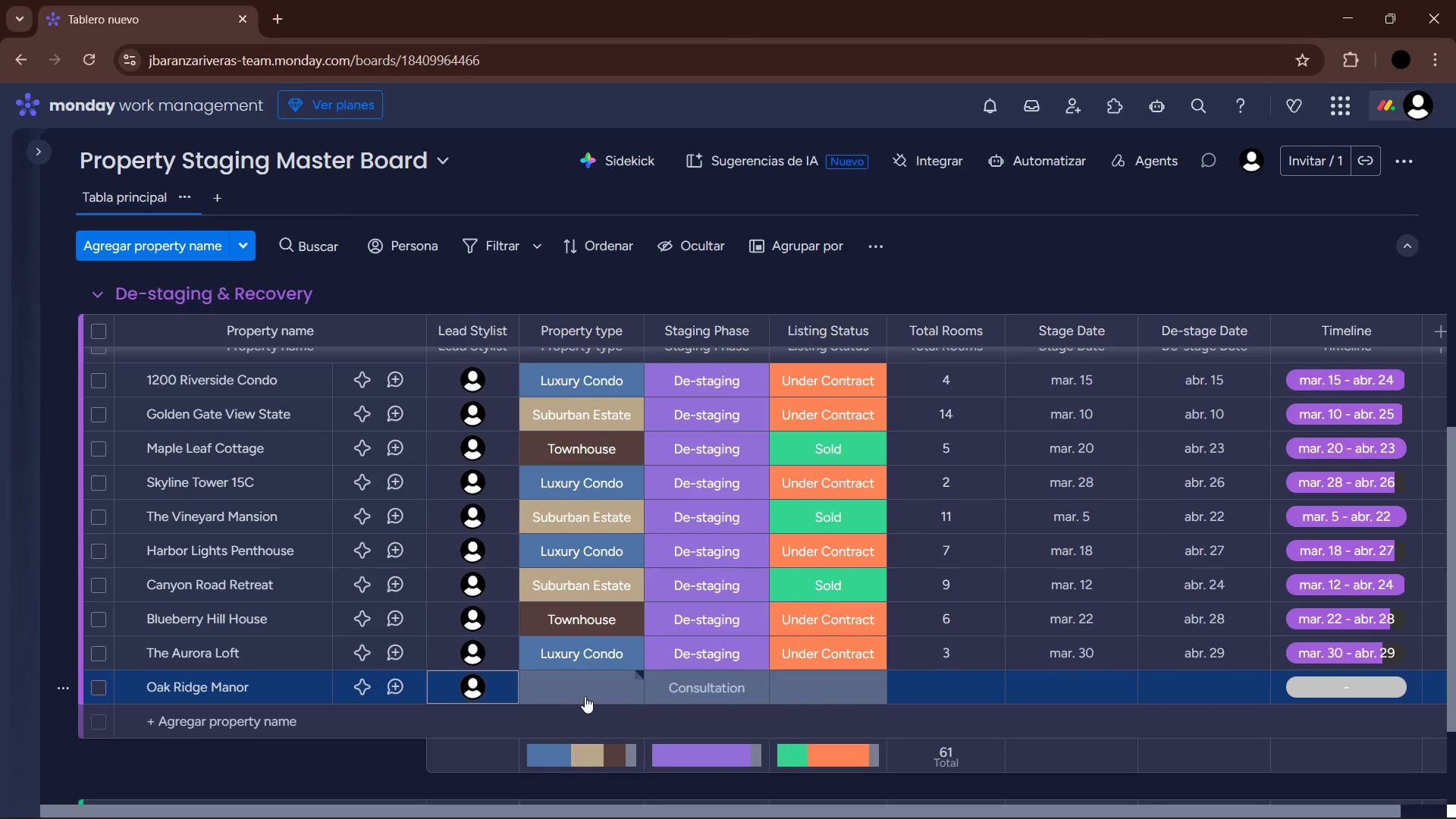 
left_click([585, 696])
 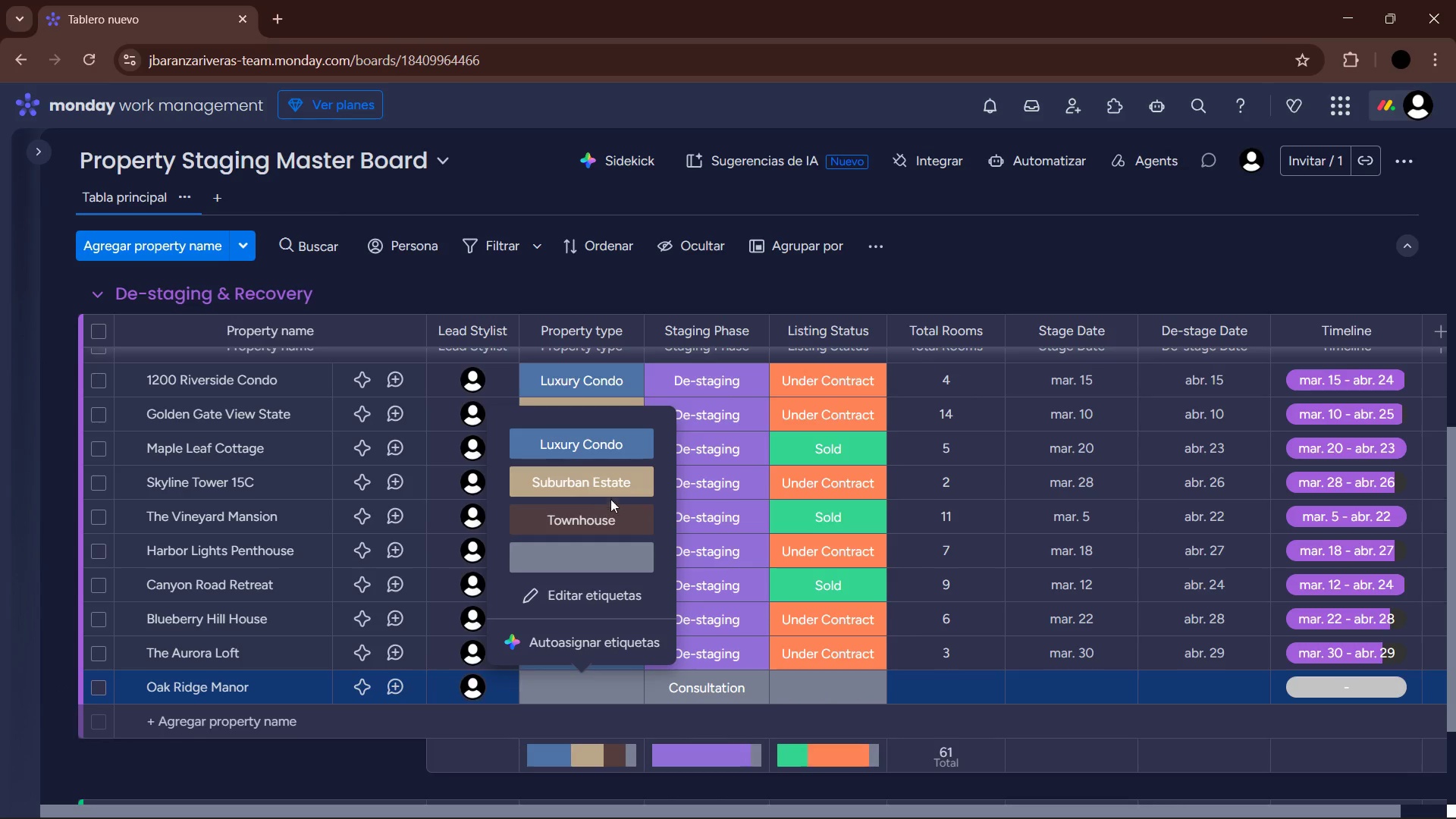 
double_click([731, 683])
 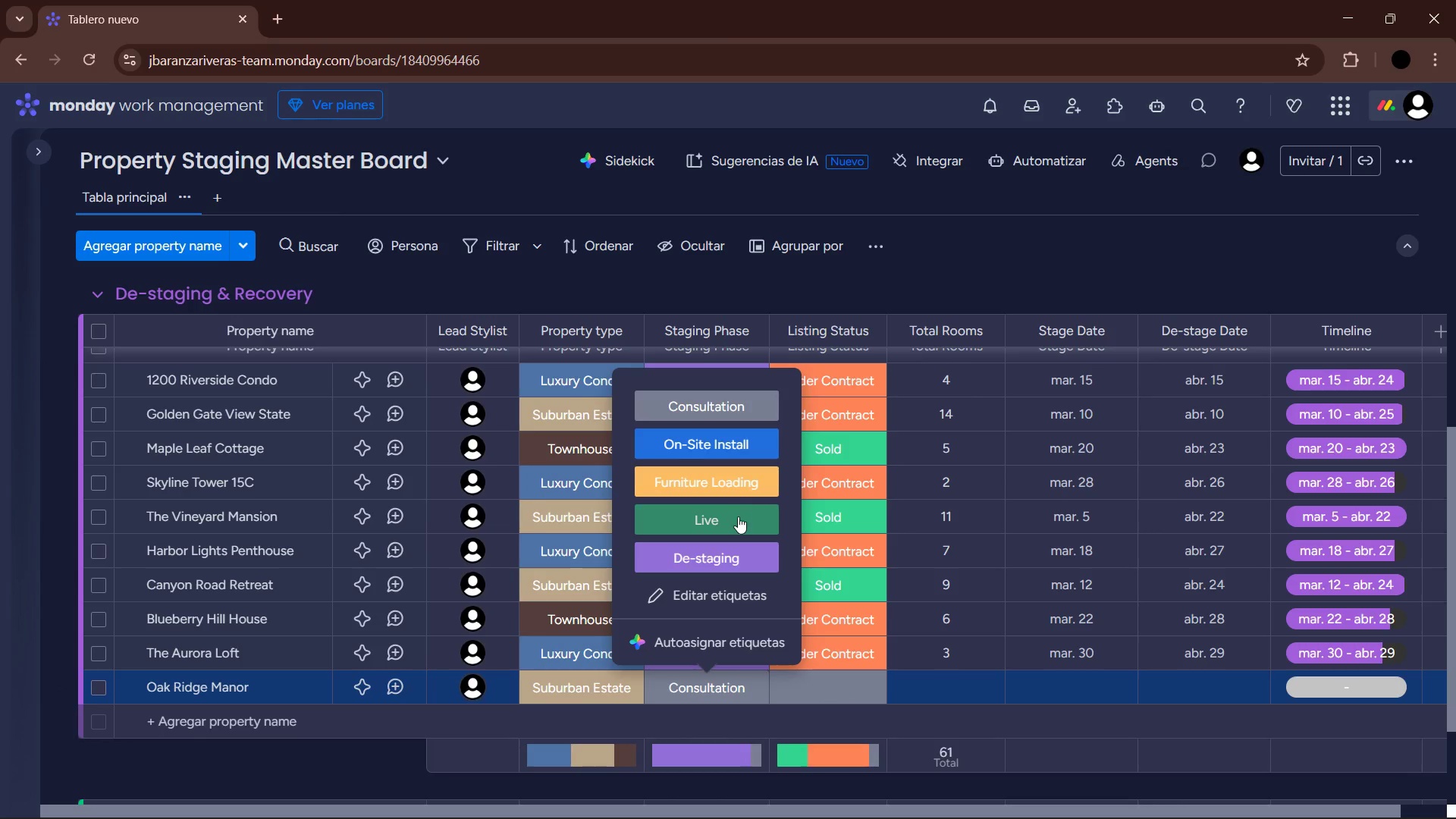 
left_click([742, 567])
 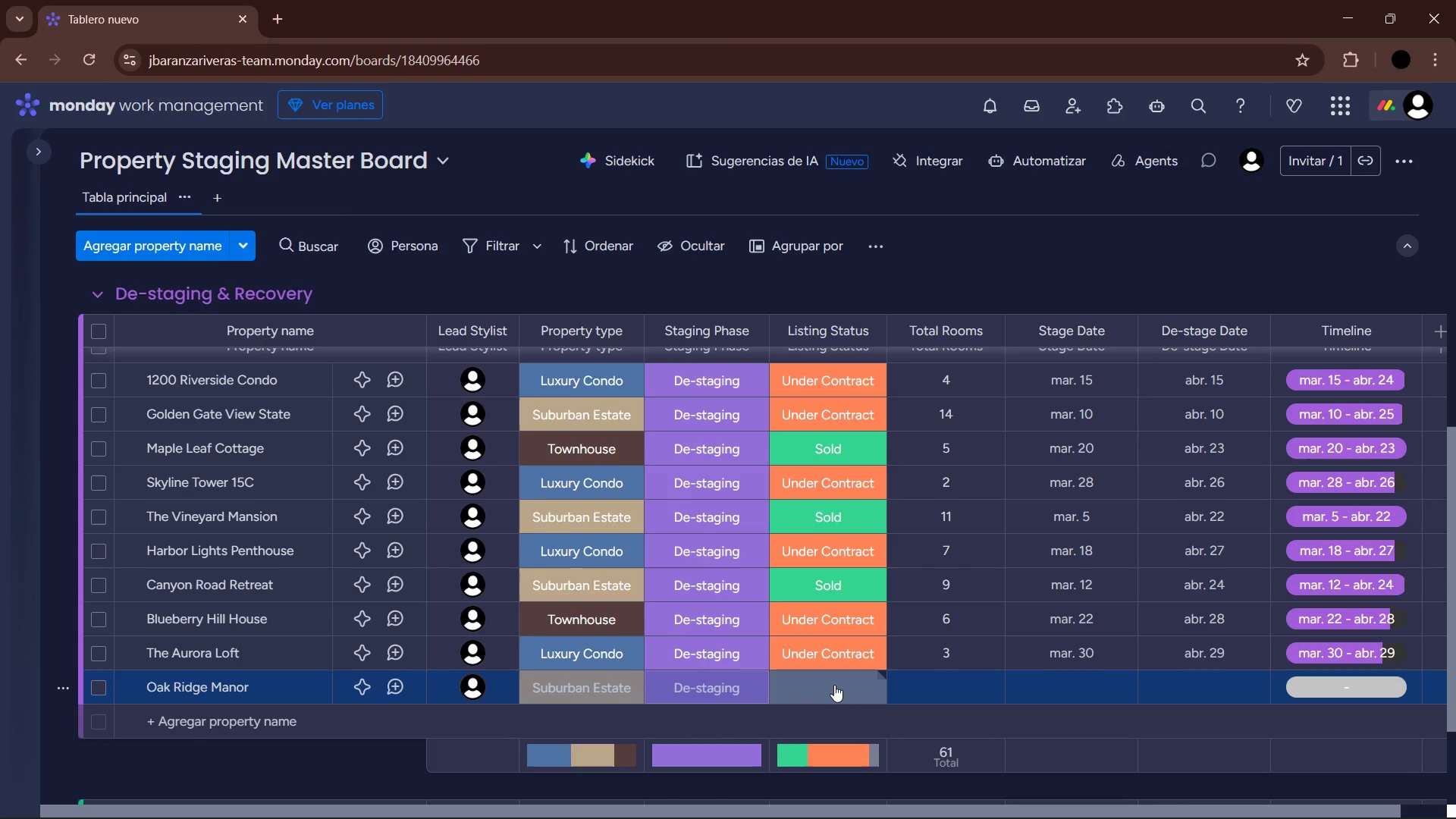 
left_click([834, 685])
 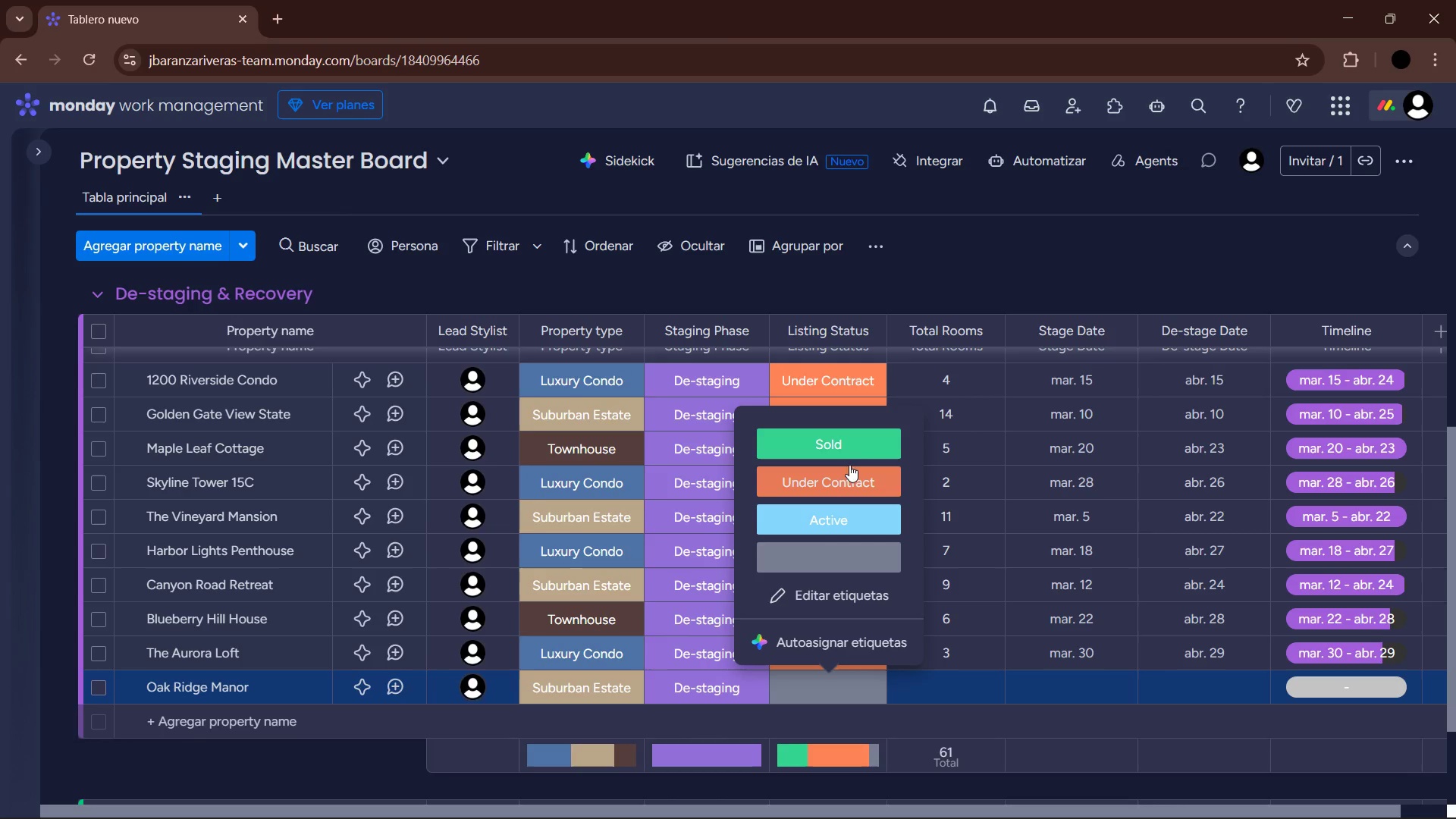 
left_click([856, 438])
 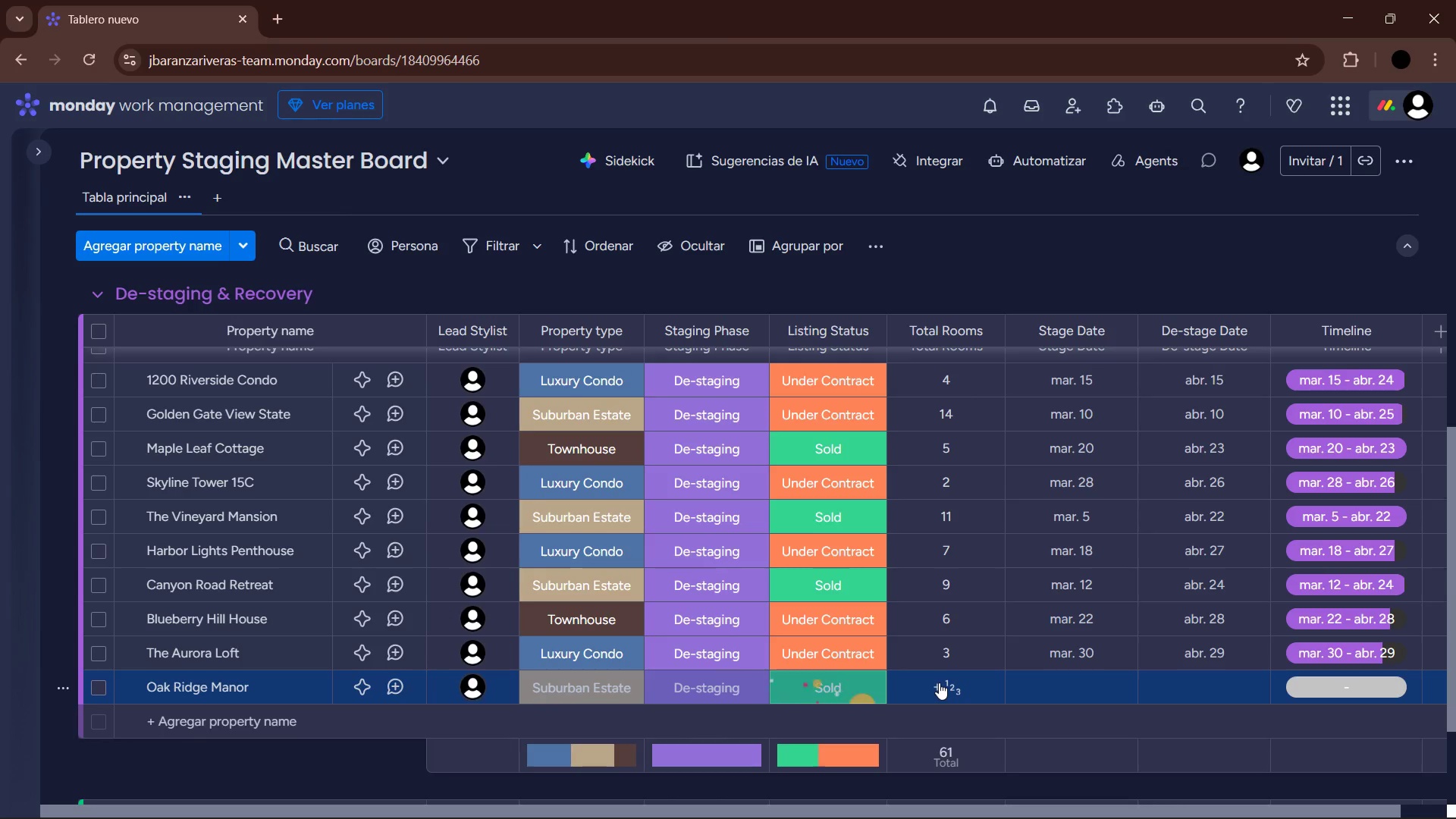 
left_click([939, 682])
 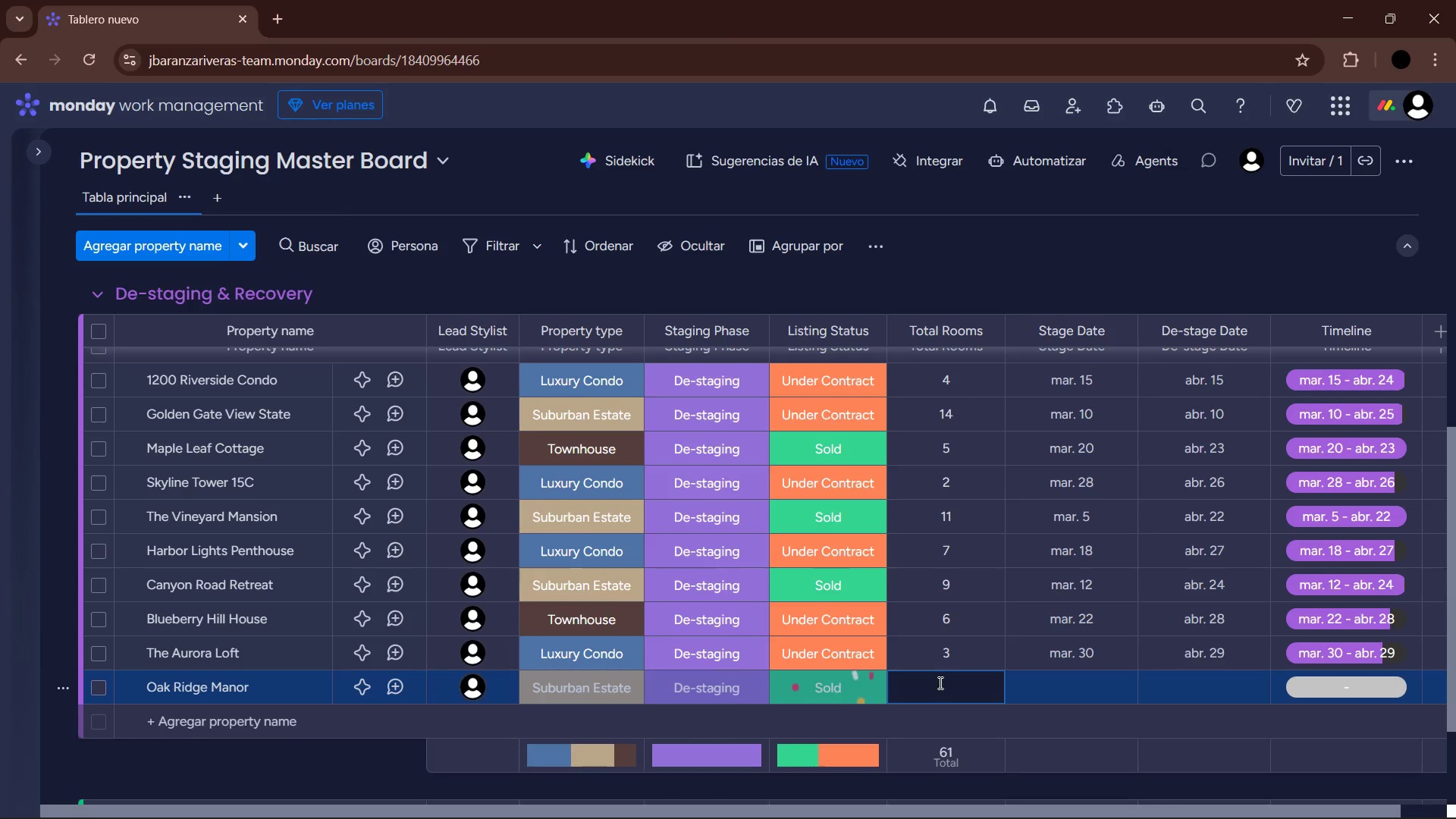 
key(Numpad1)
 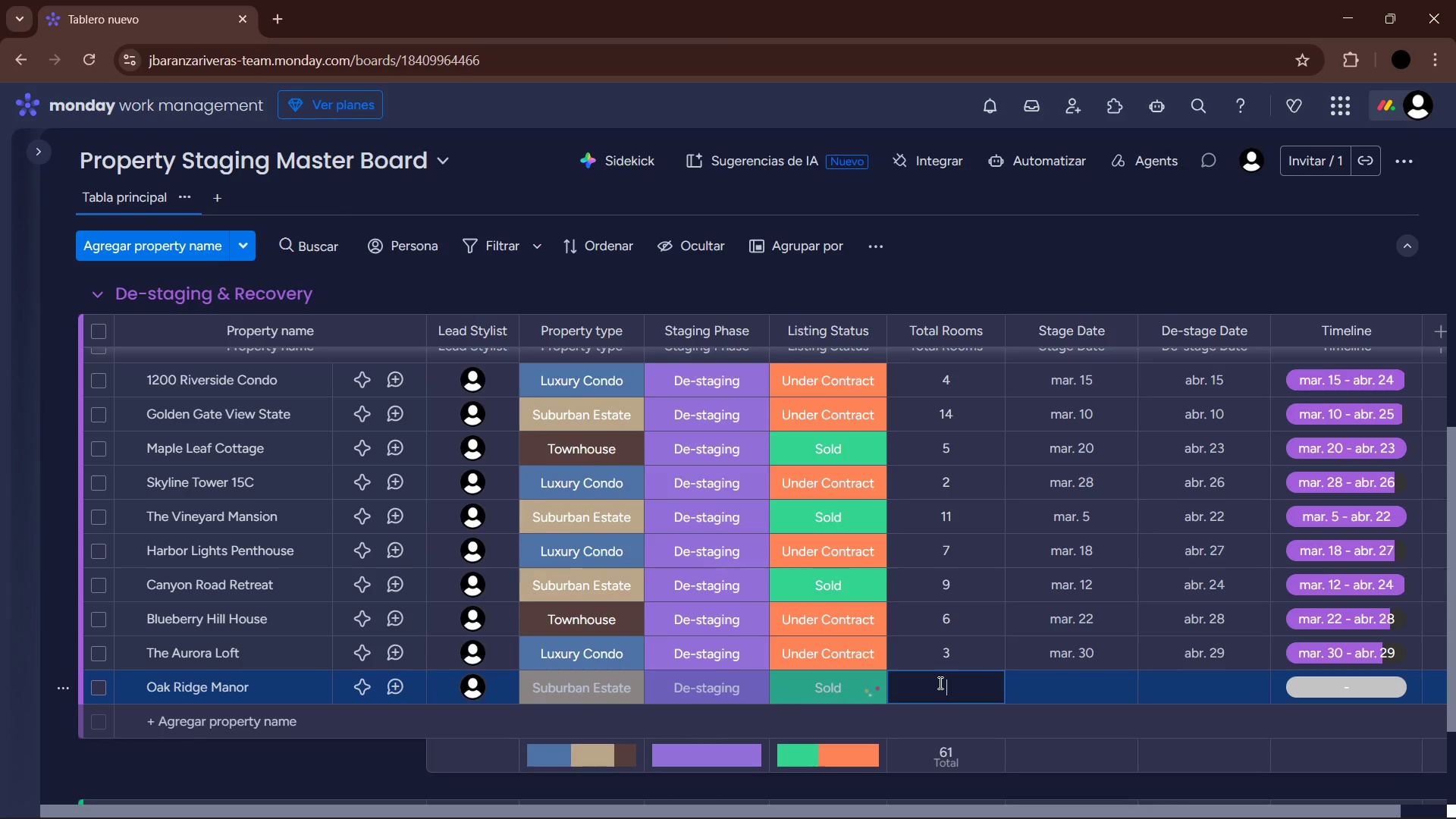 
key(Numpad2)
 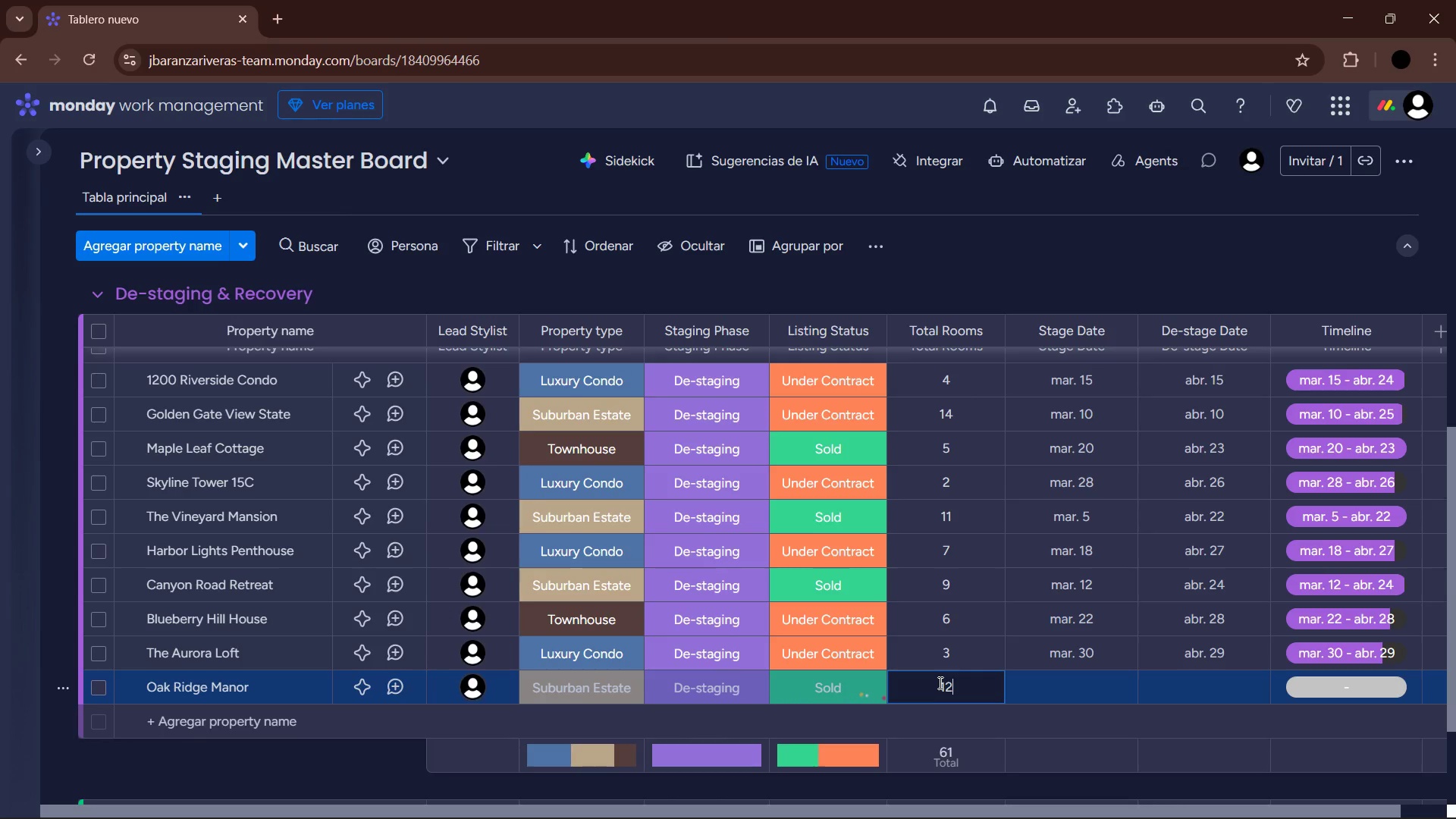 
key(NumpadEnter)
 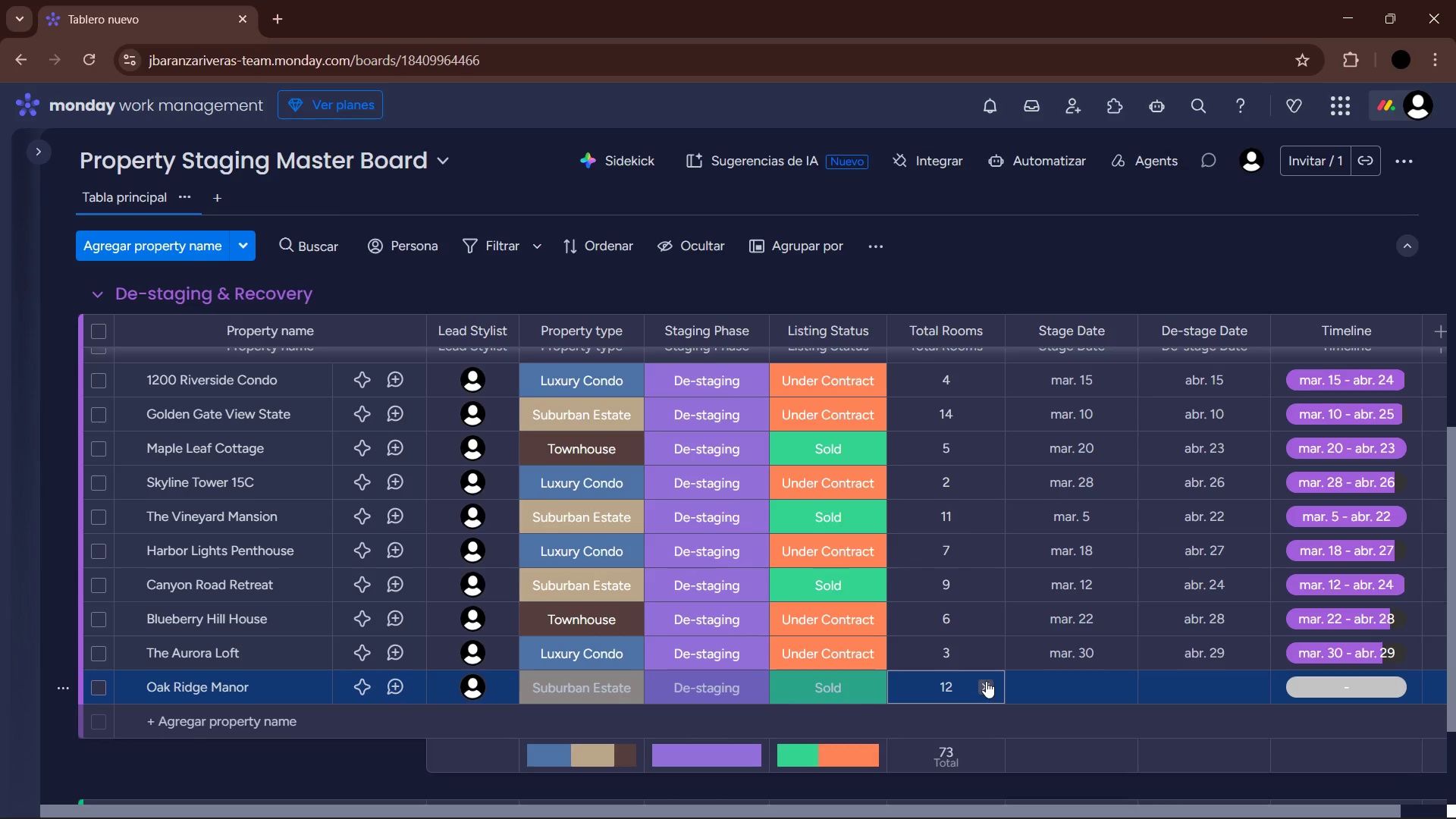 
left_click([1097, 679])
 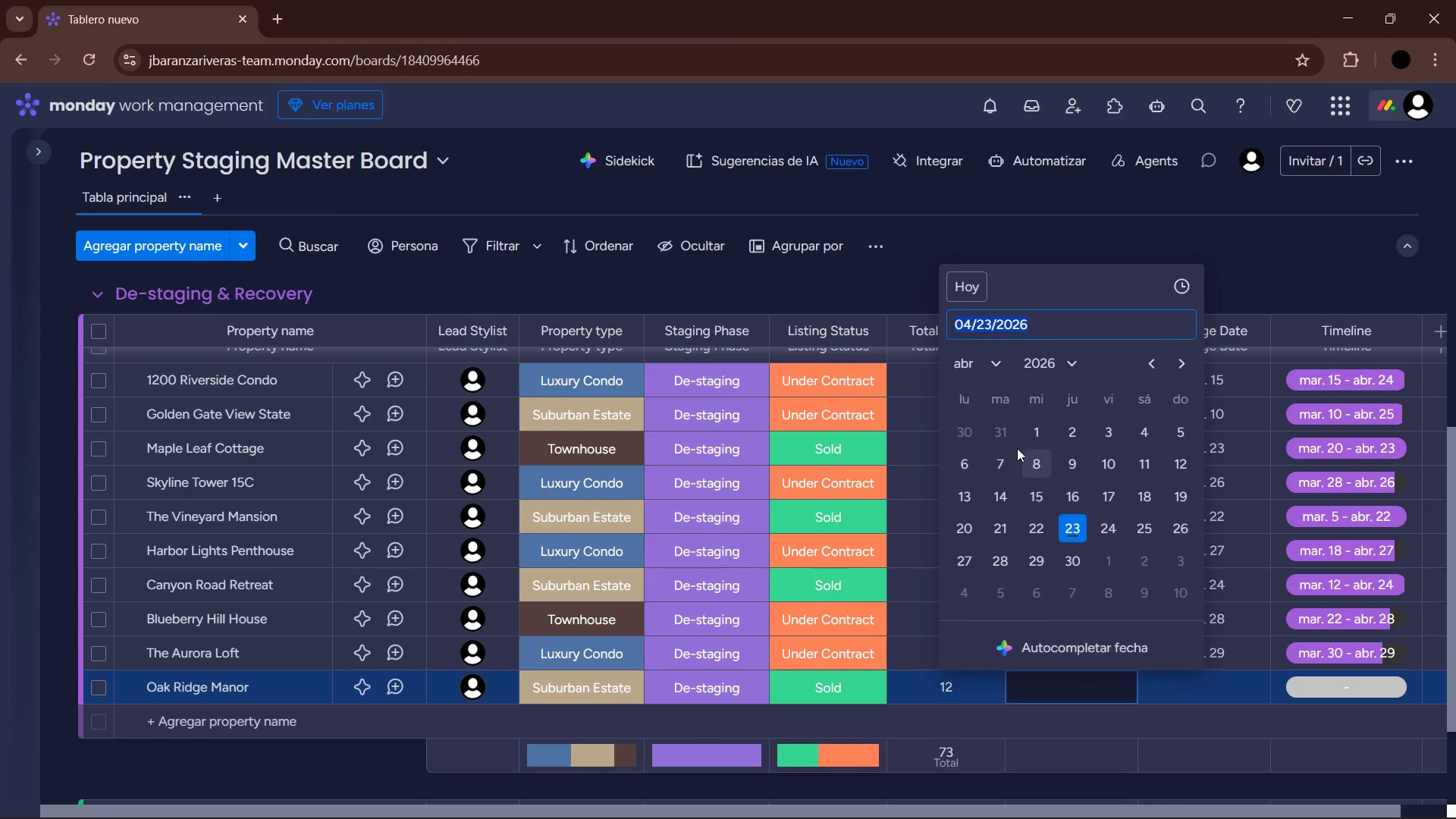 
left_click([983, 362])
 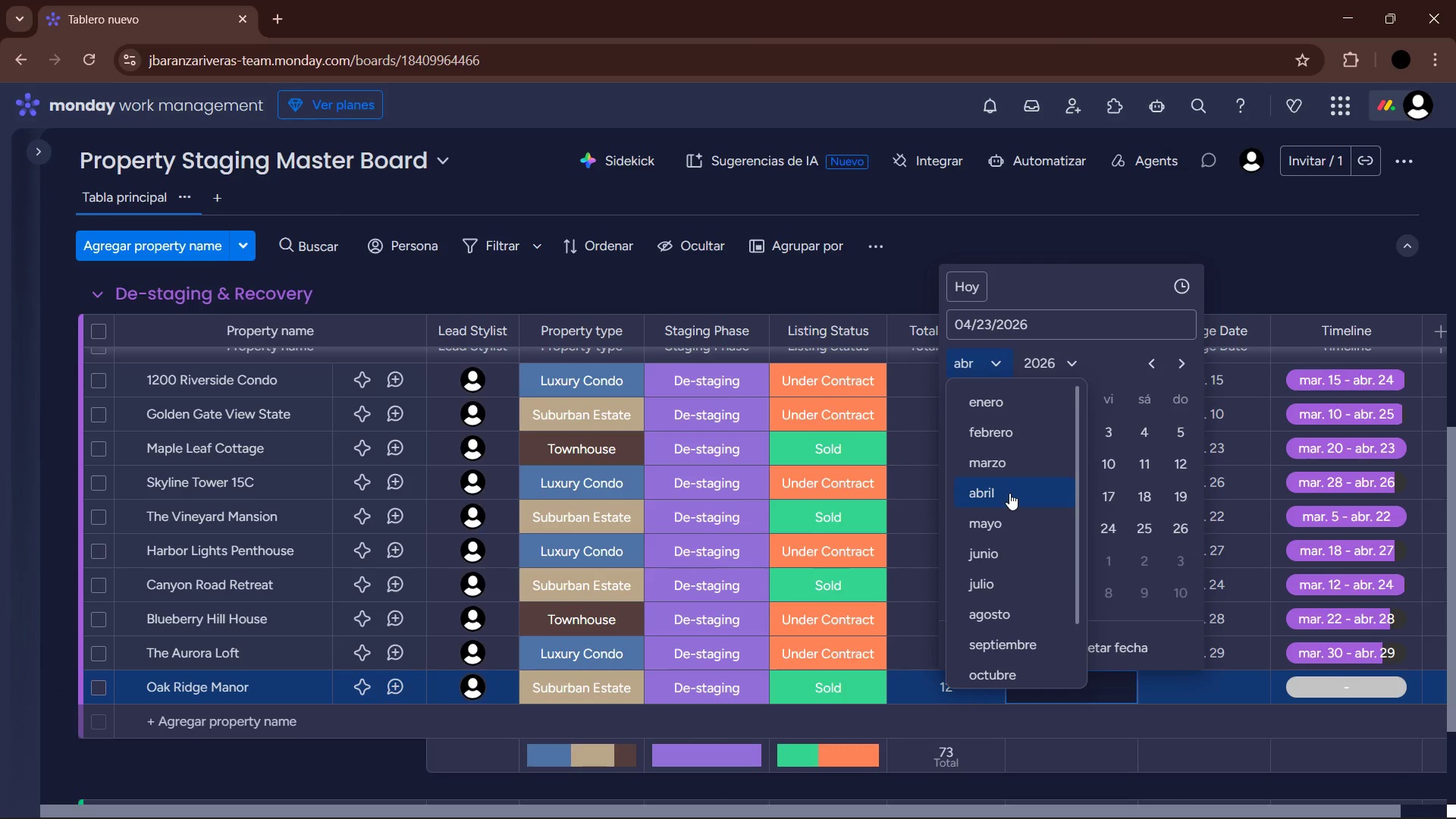 
left_click([1011, 466])
 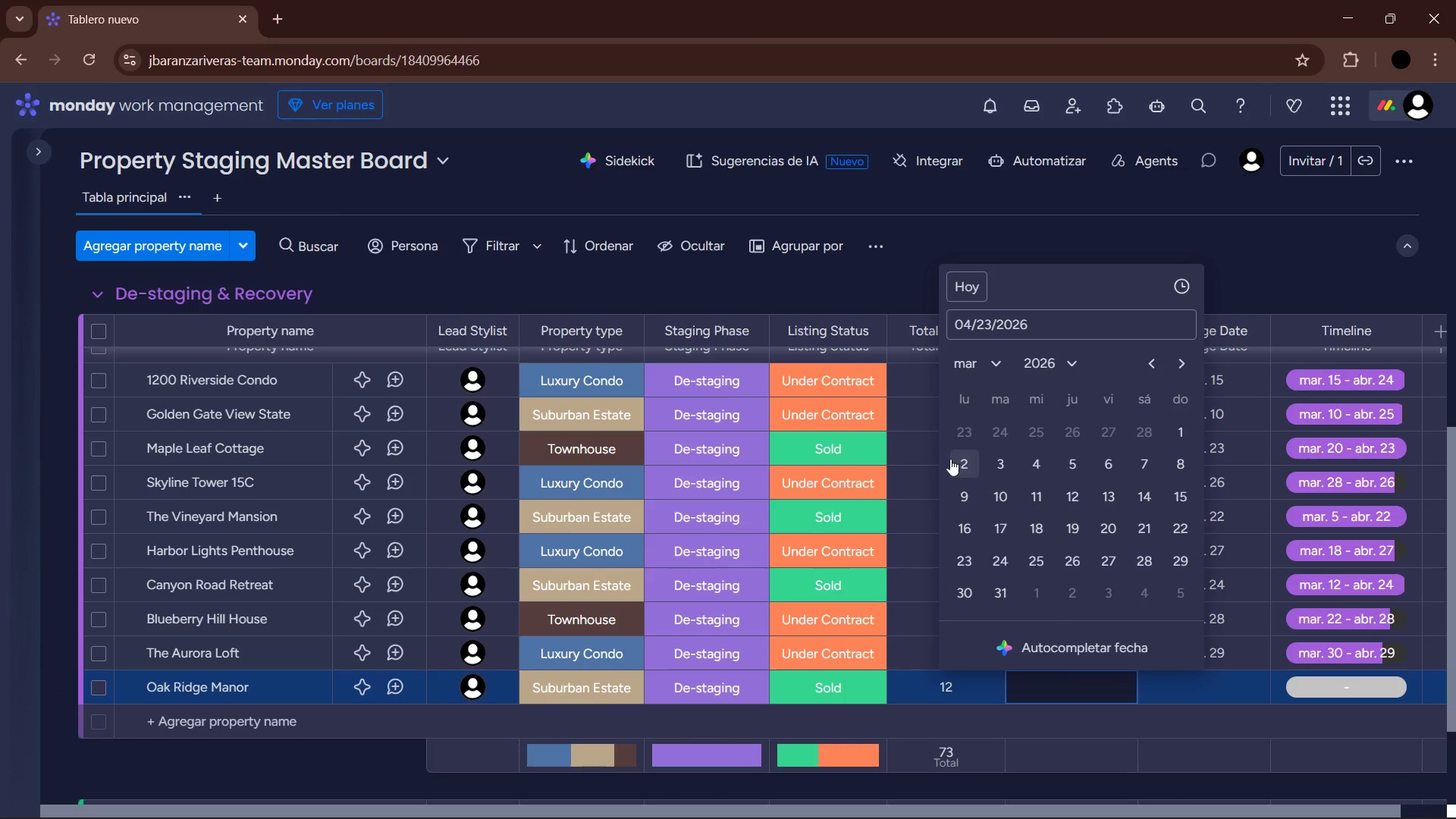 
left_click([971, 462])
 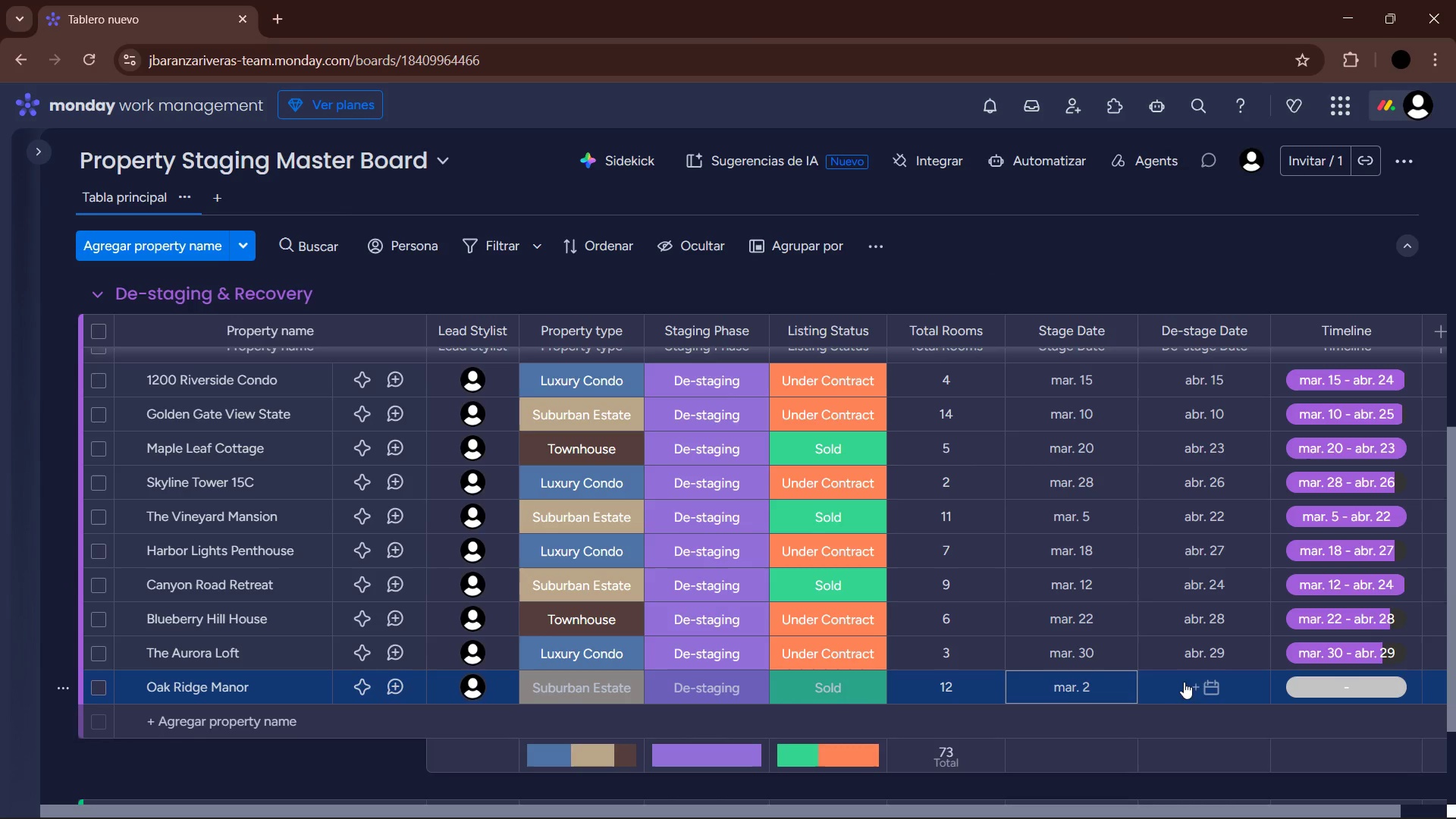 
mouse_move([1142, 451])
 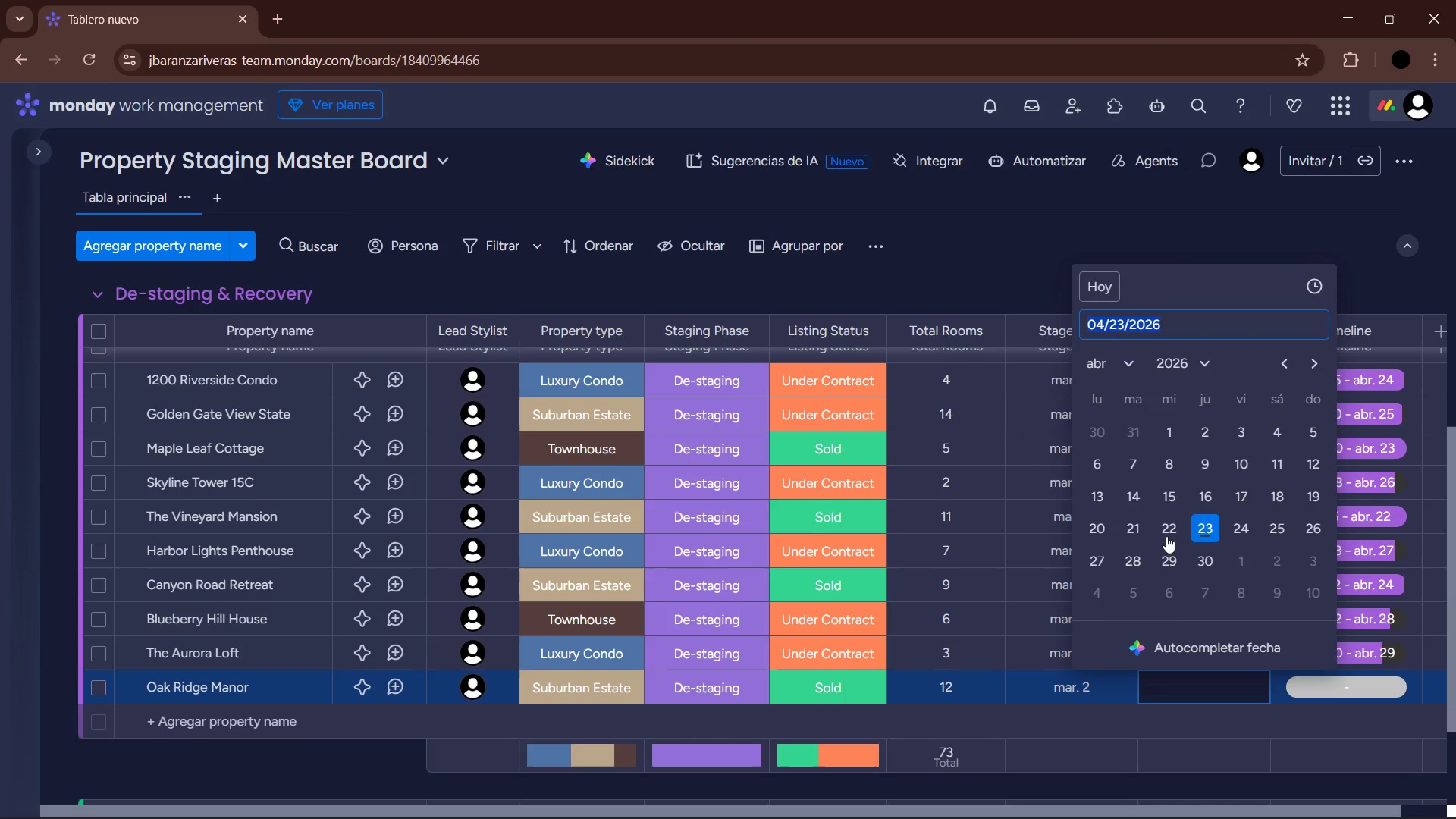 
left_click([1139, 521])
 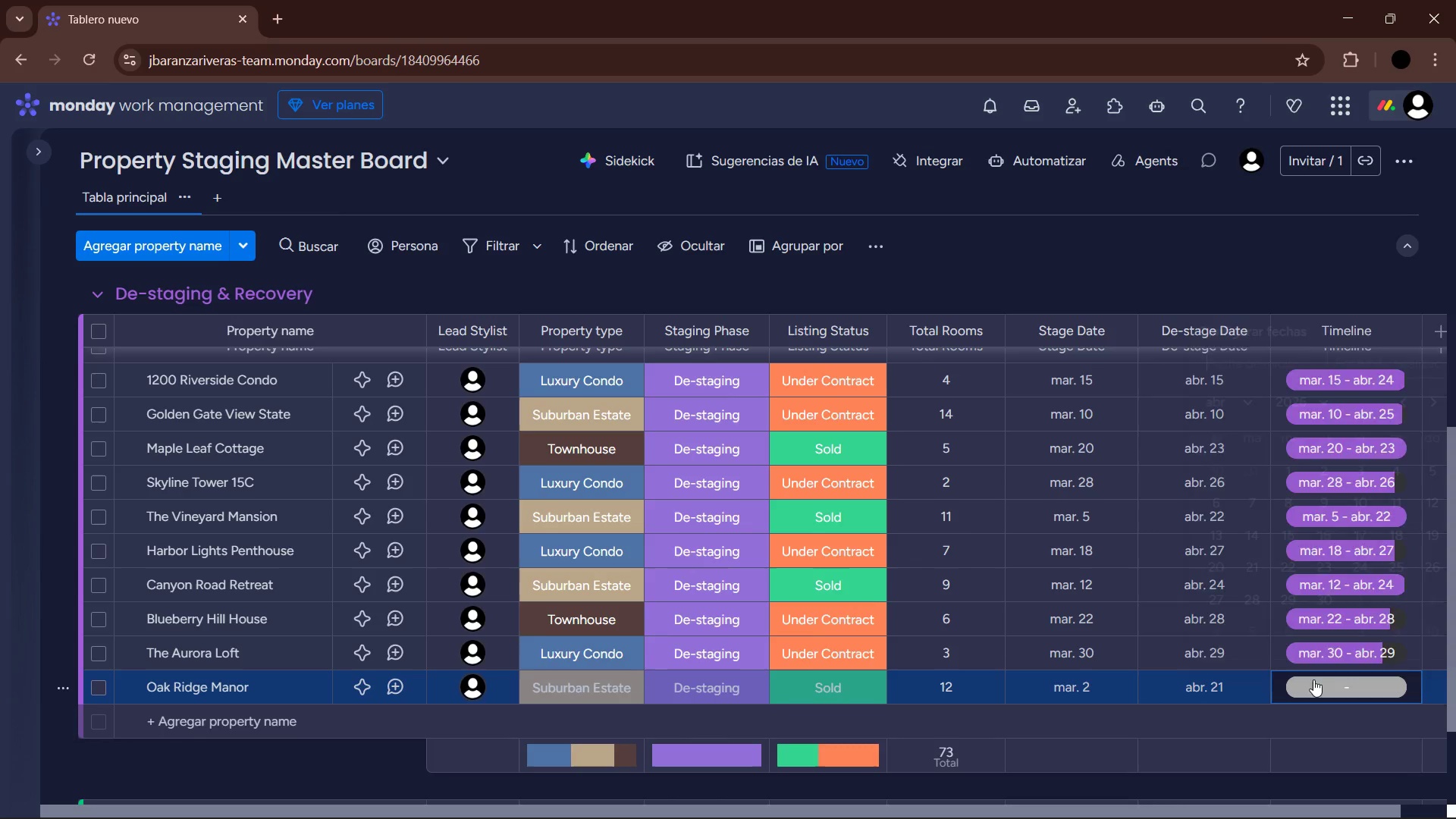 
left_click([1228, 399])
 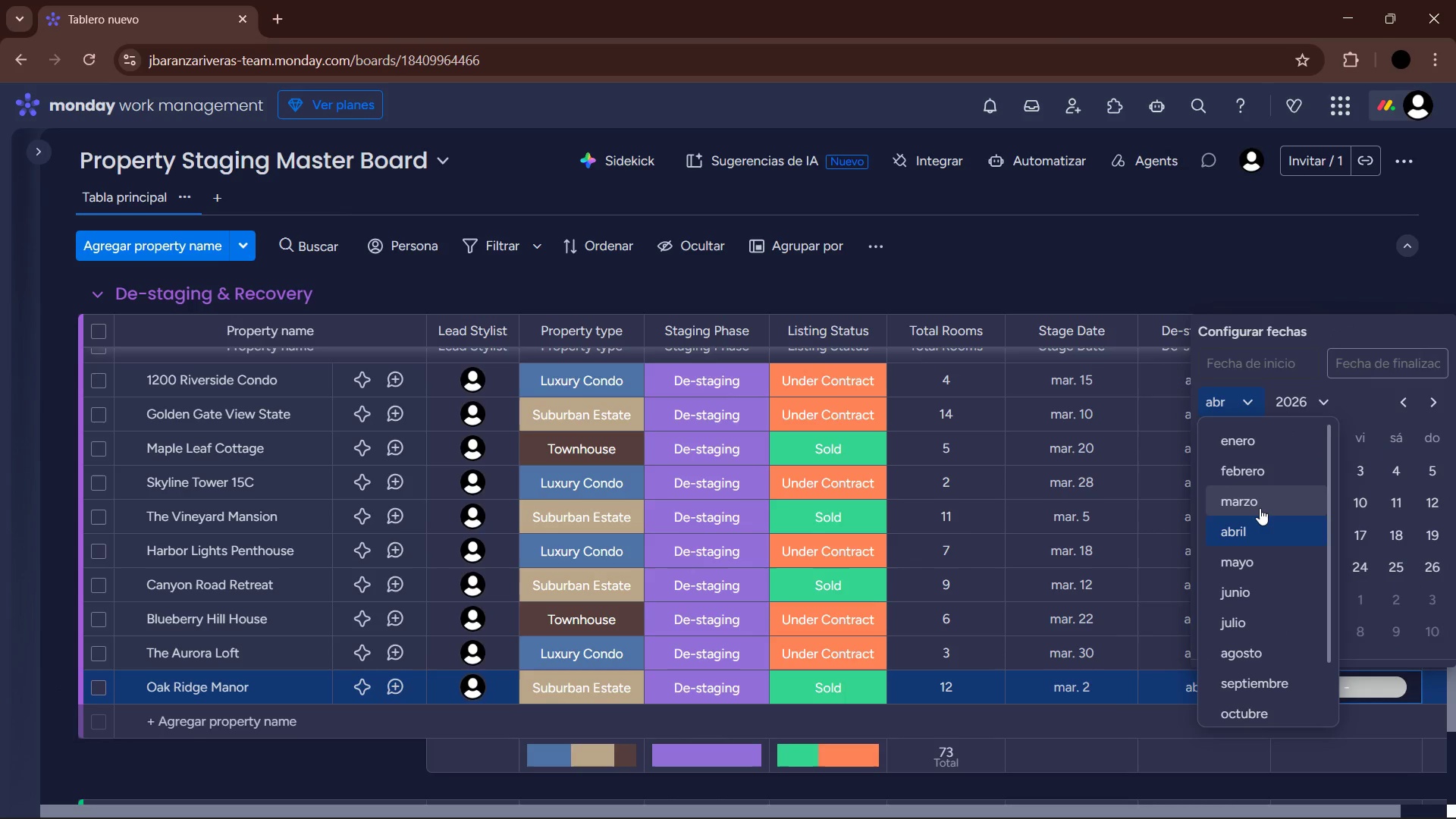 
left_click([1260, 508])
 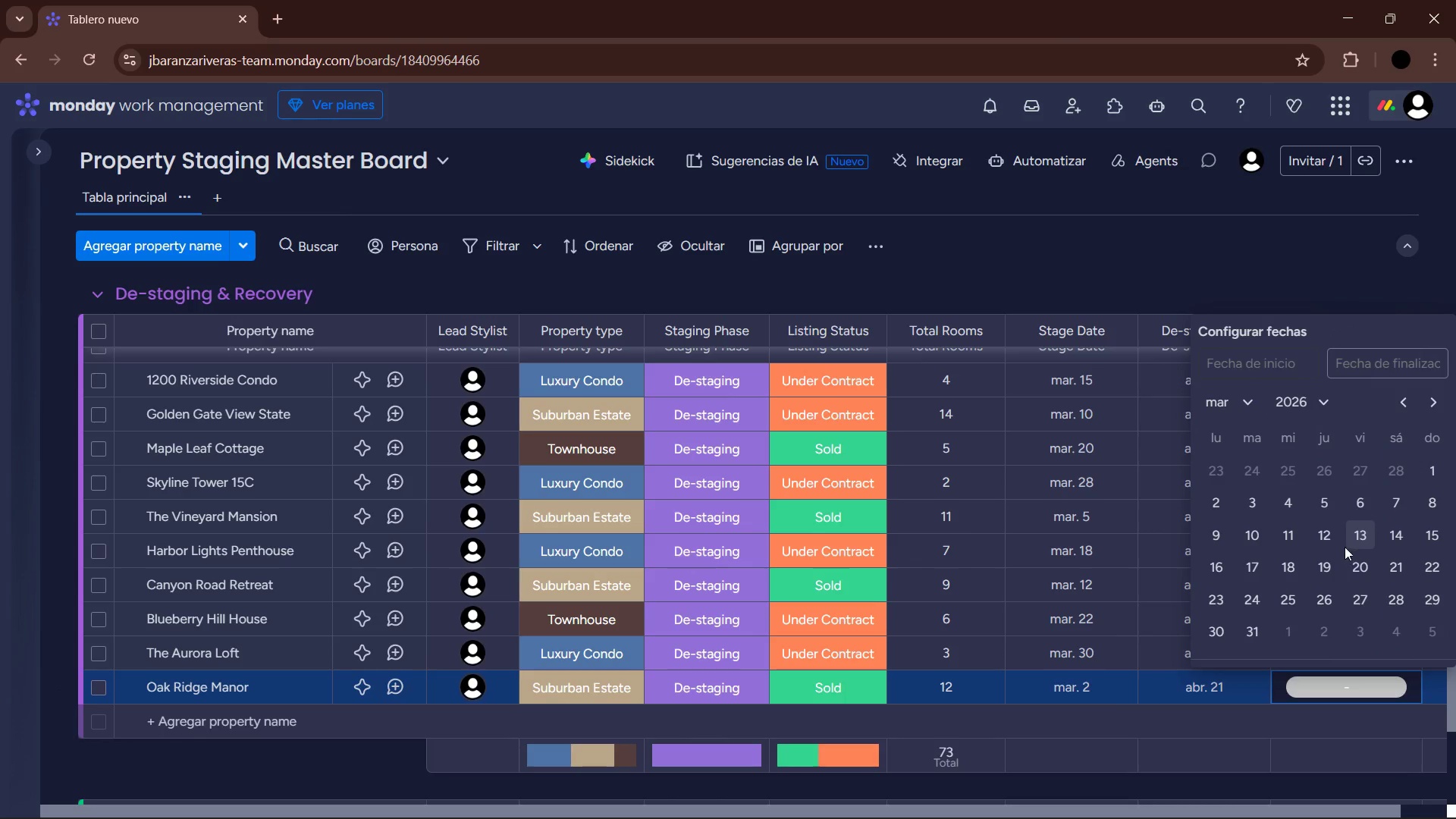 
left_click([1222, 507])
 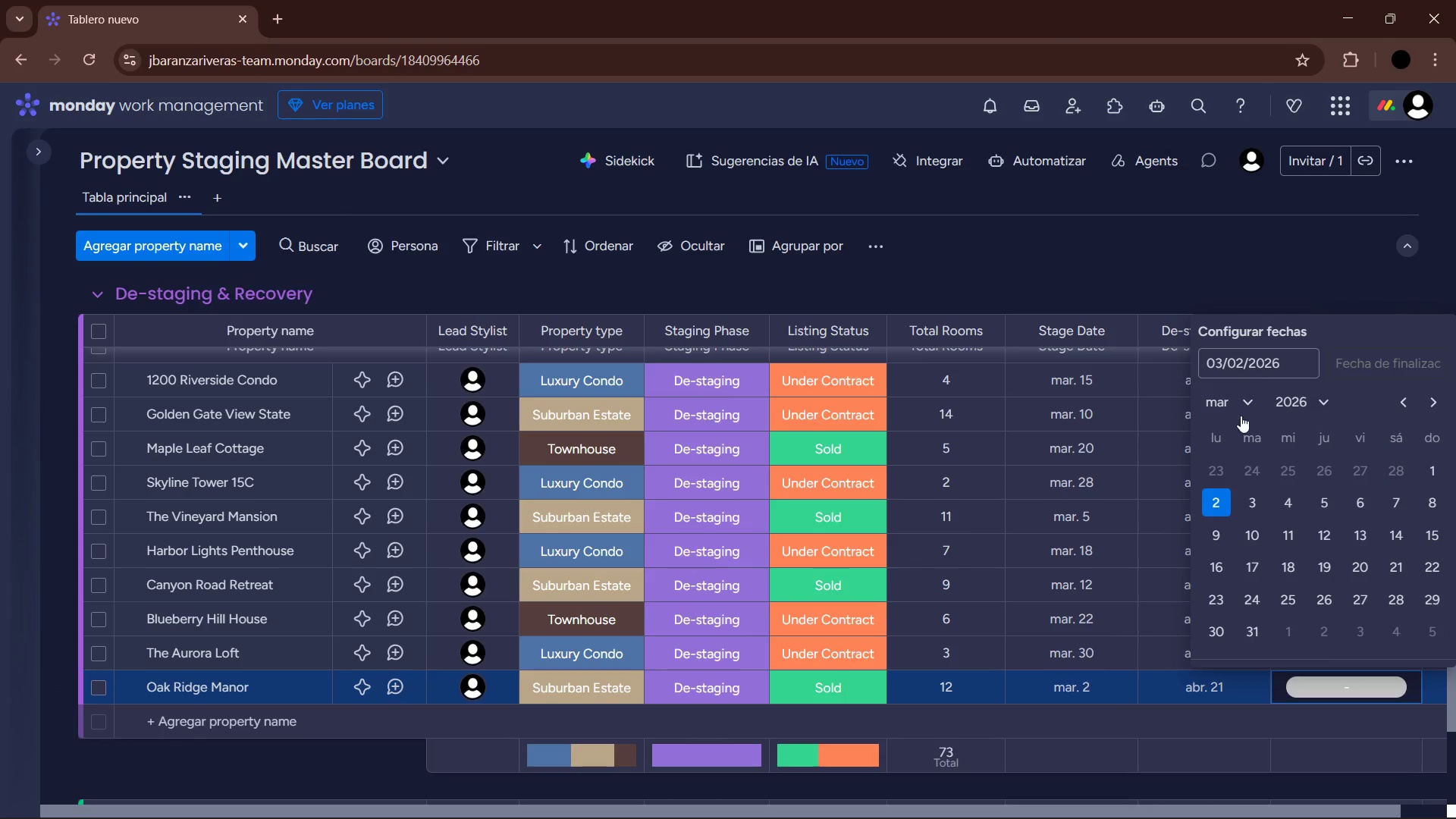 
left_click([1238, 410])
 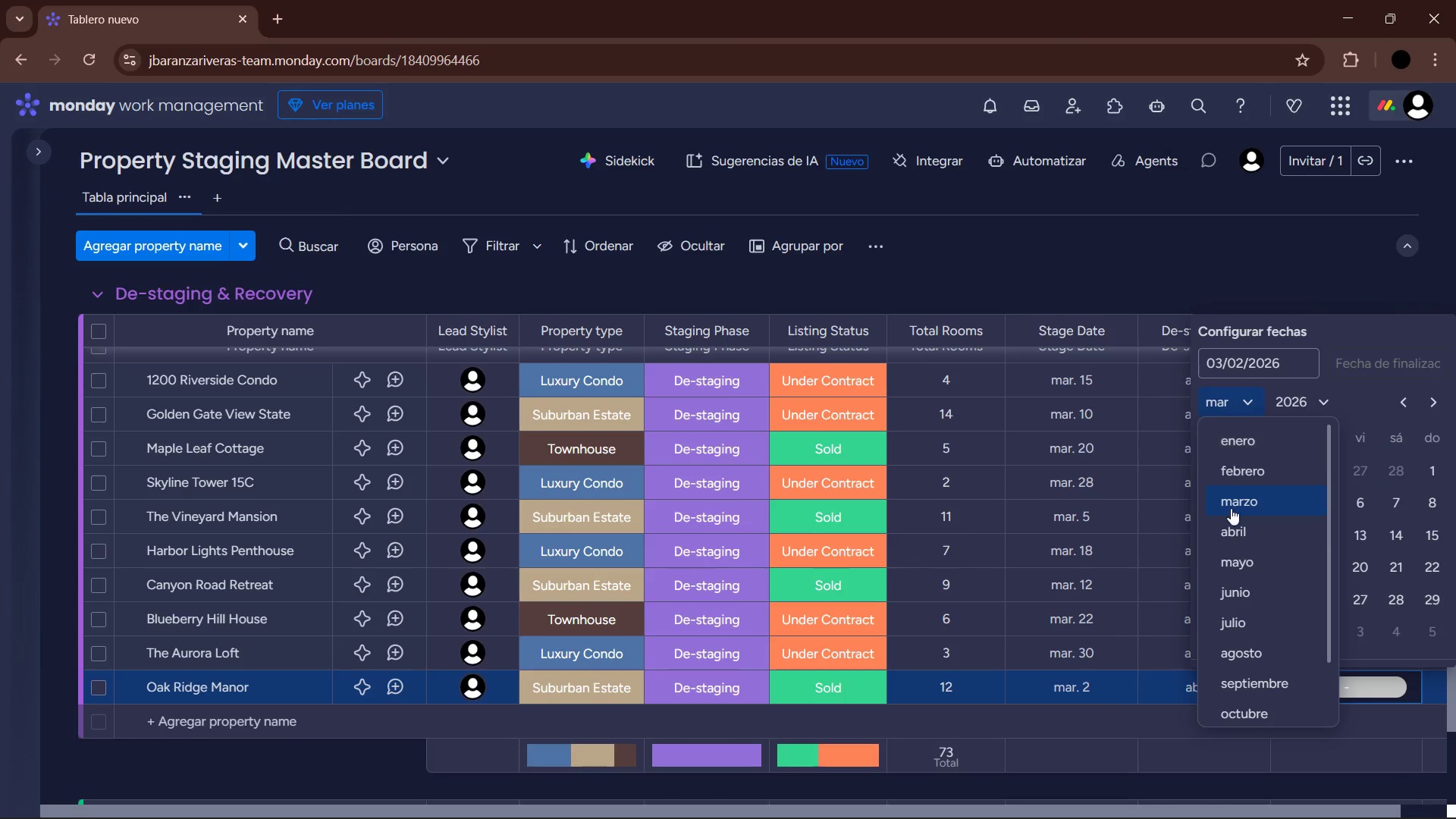 
left_click([1229, 543])
 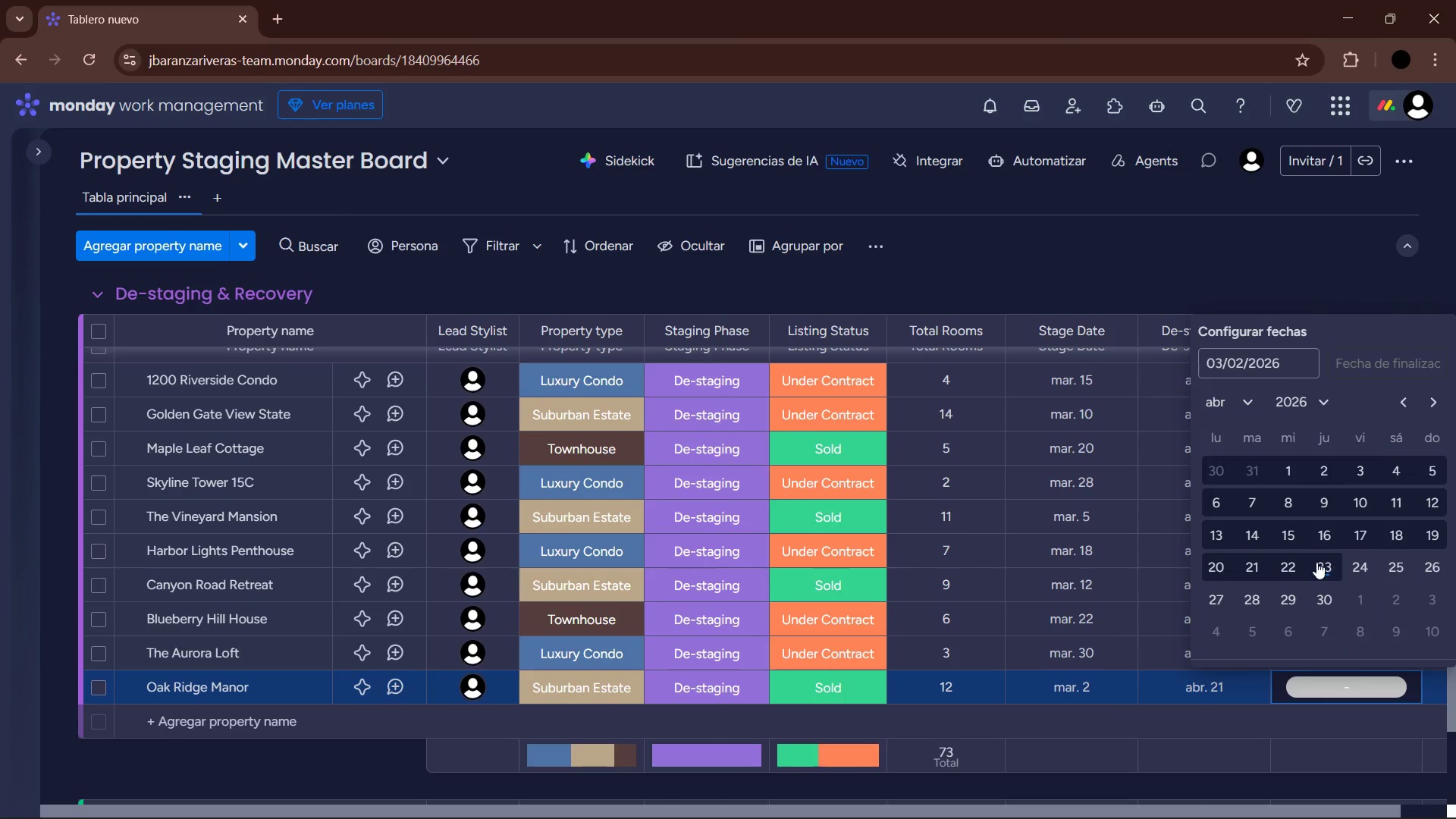 
left_click([1260, 566])
 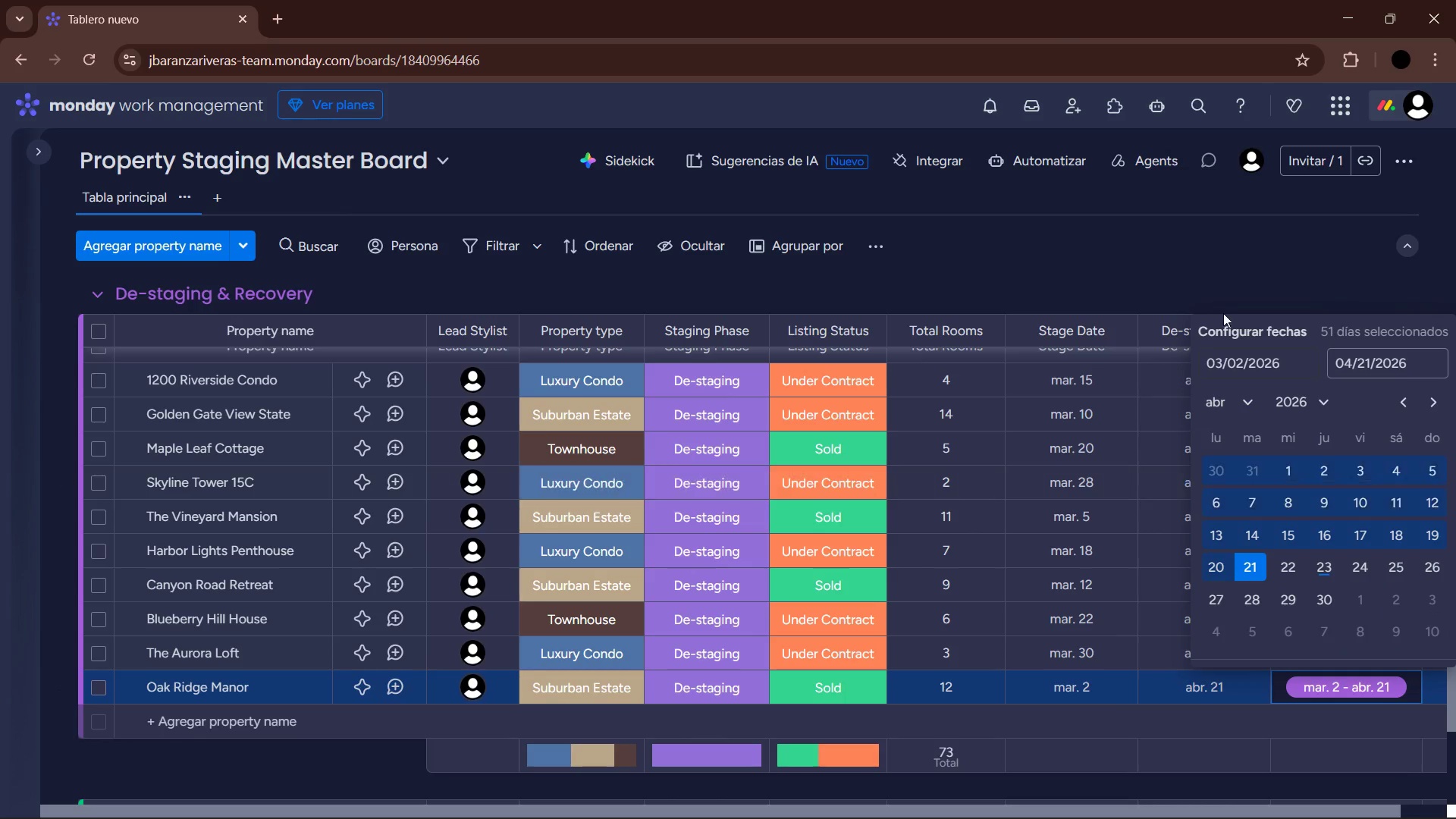 
left_click([1225, 290])
 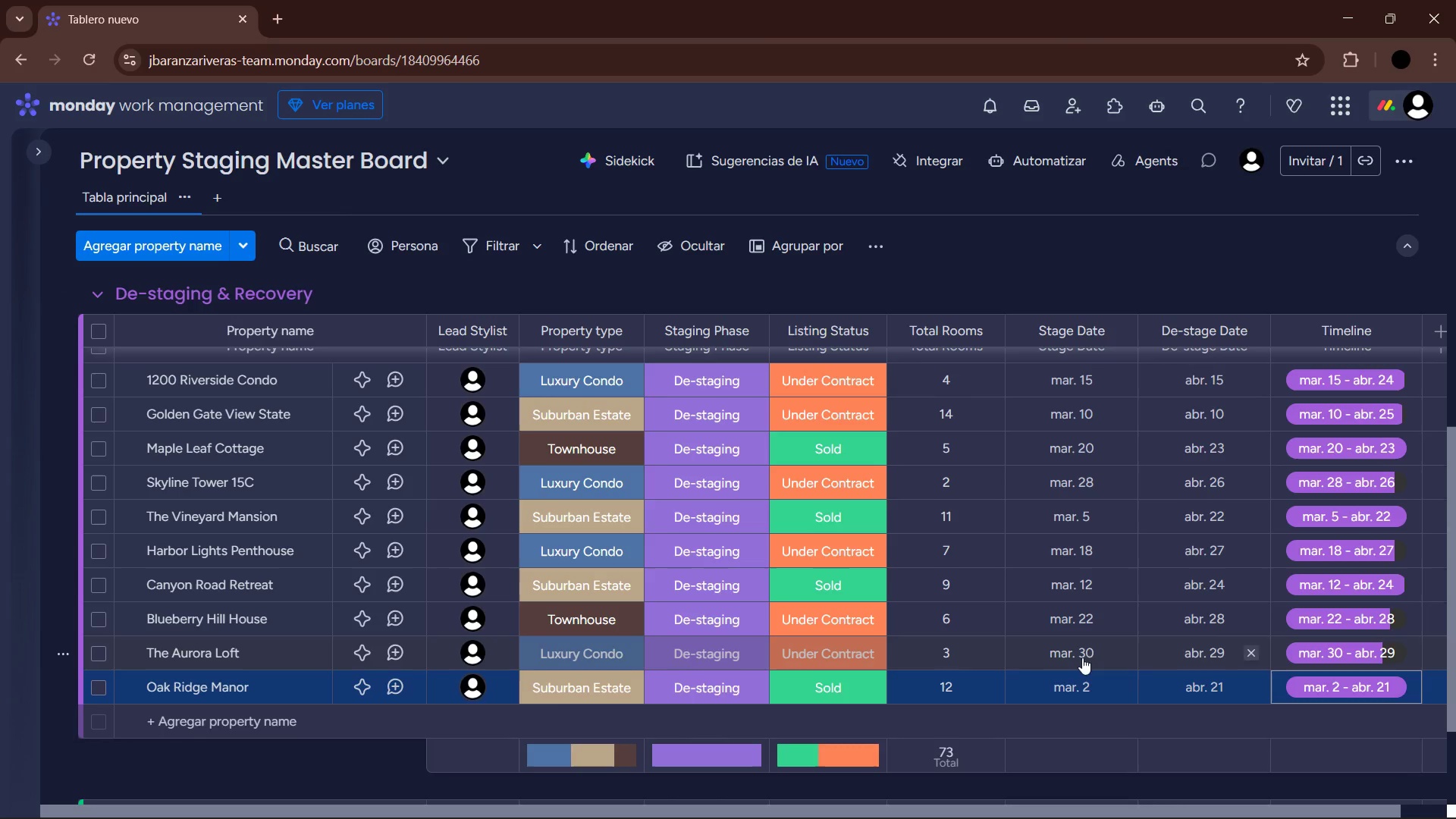 
left_click([259, 733])
 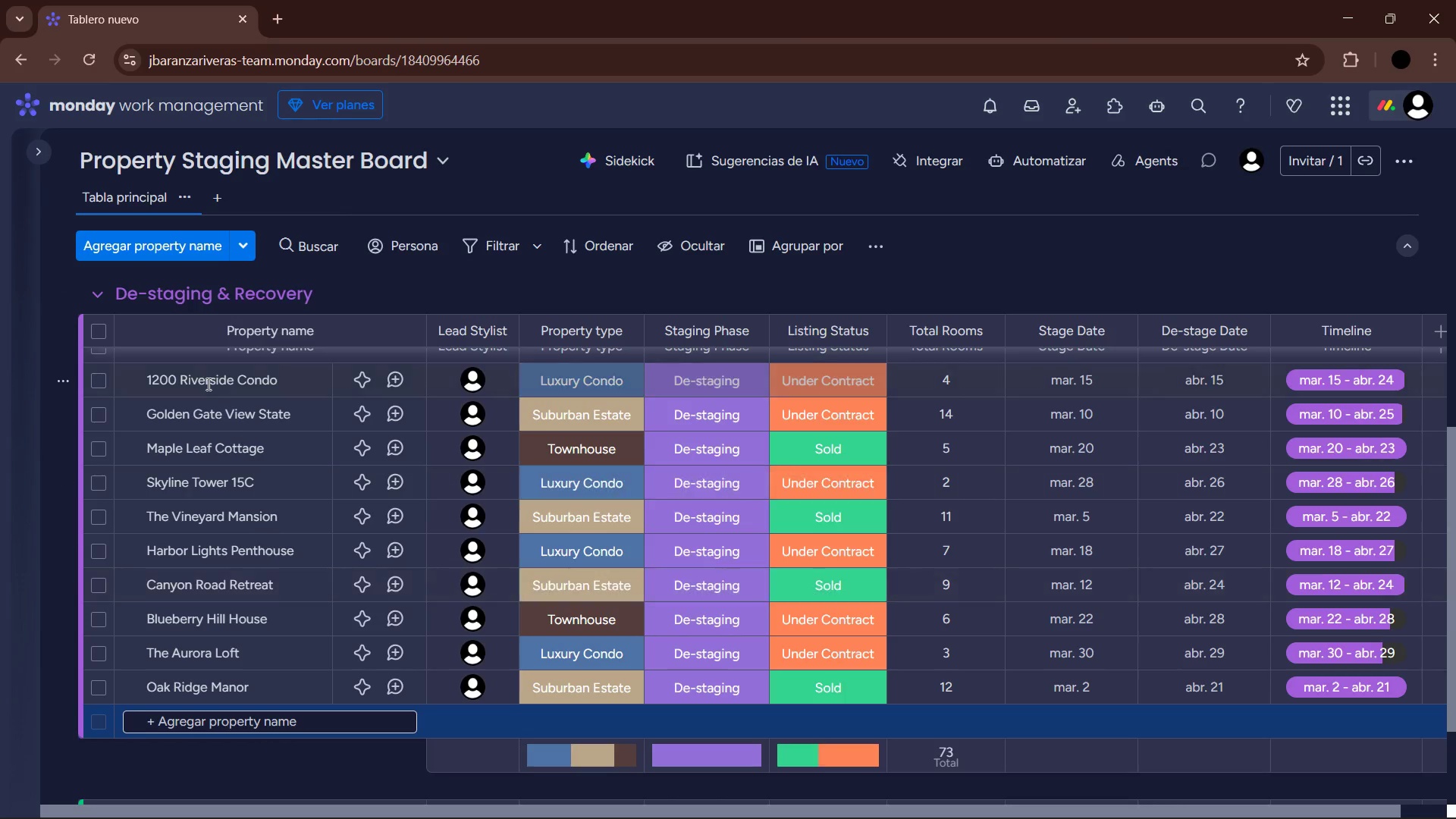 
left_click([103, 298])
 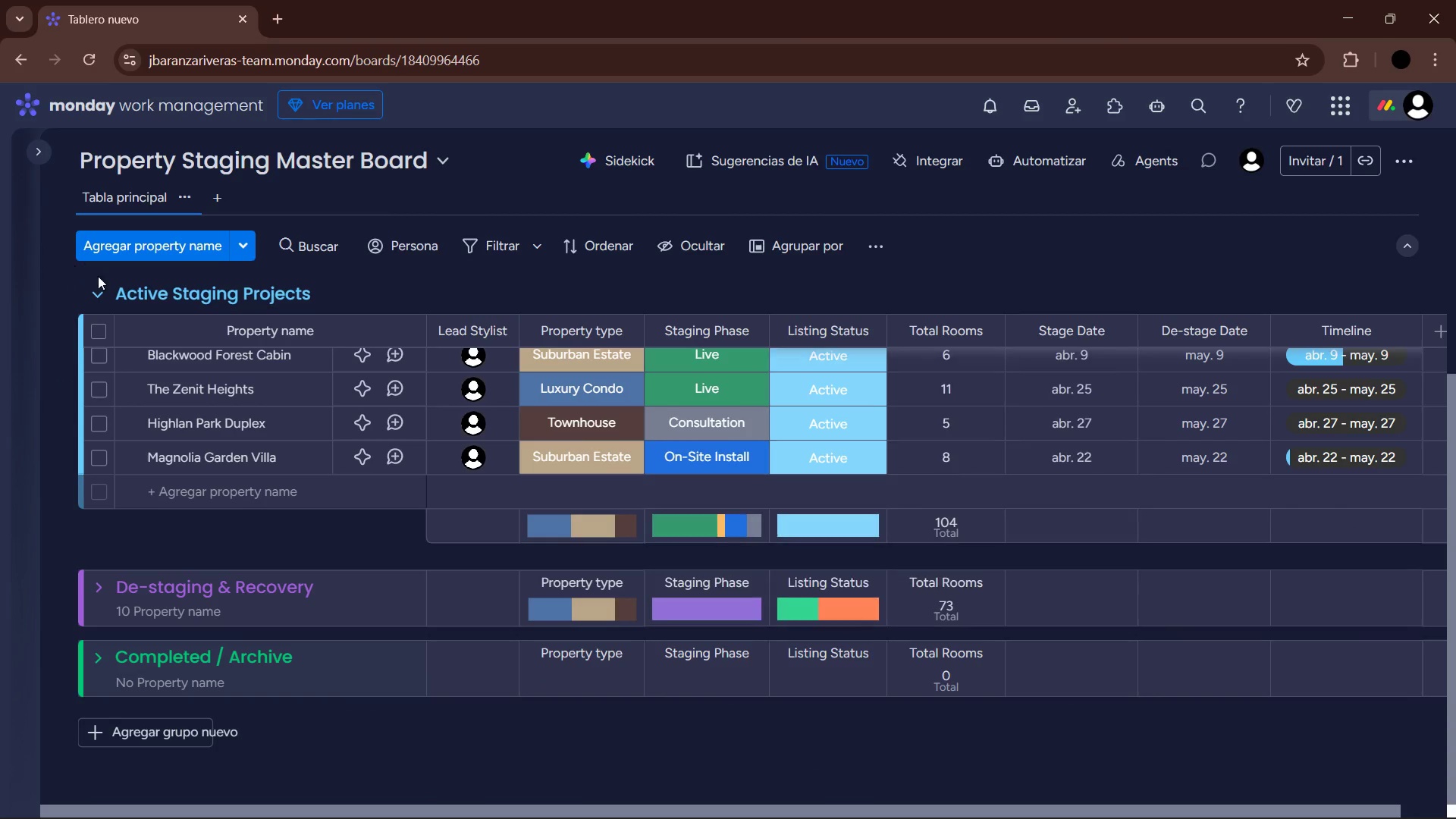 
left_click([96, 295])
 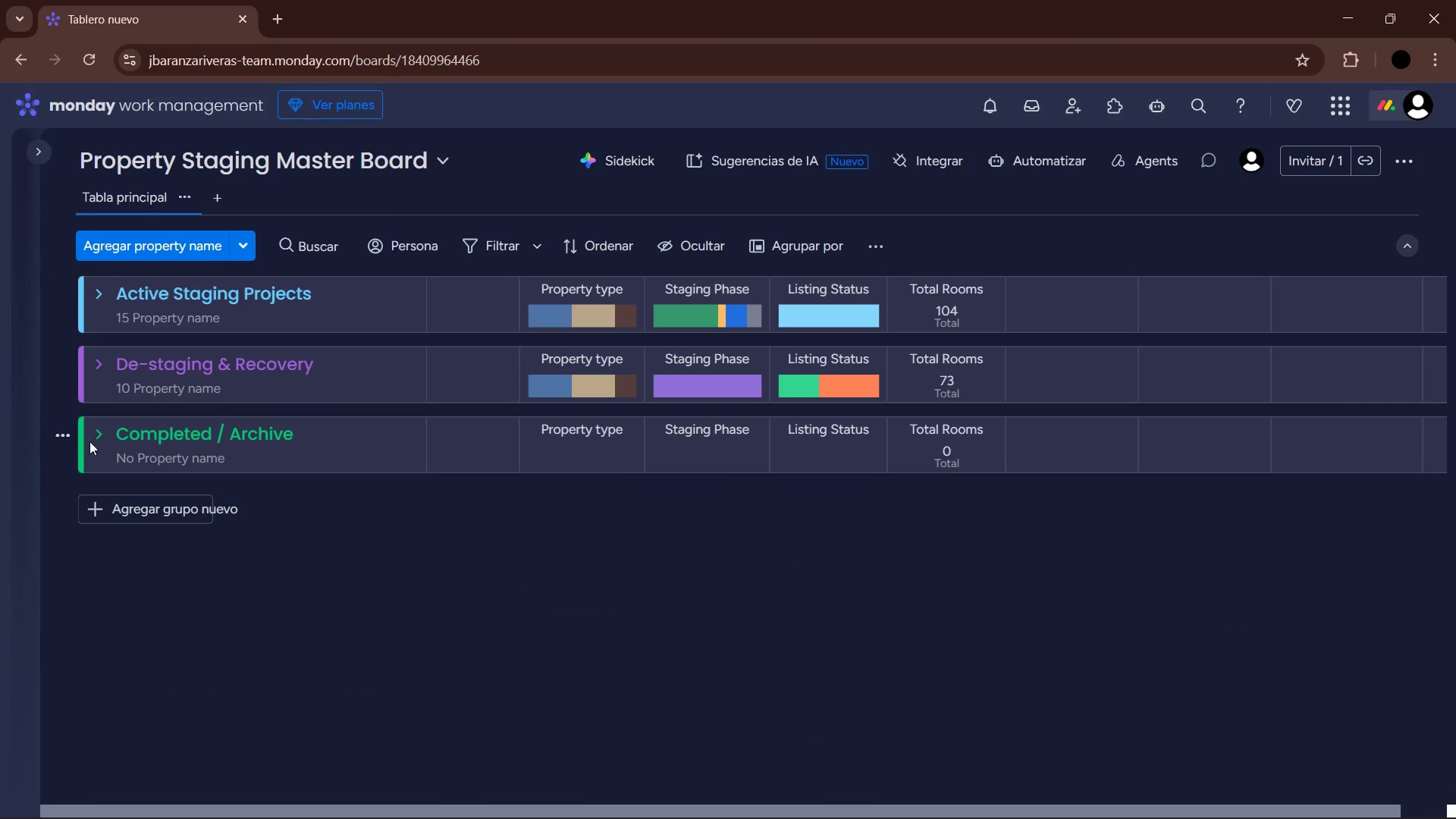 
left_click([98, 429])
 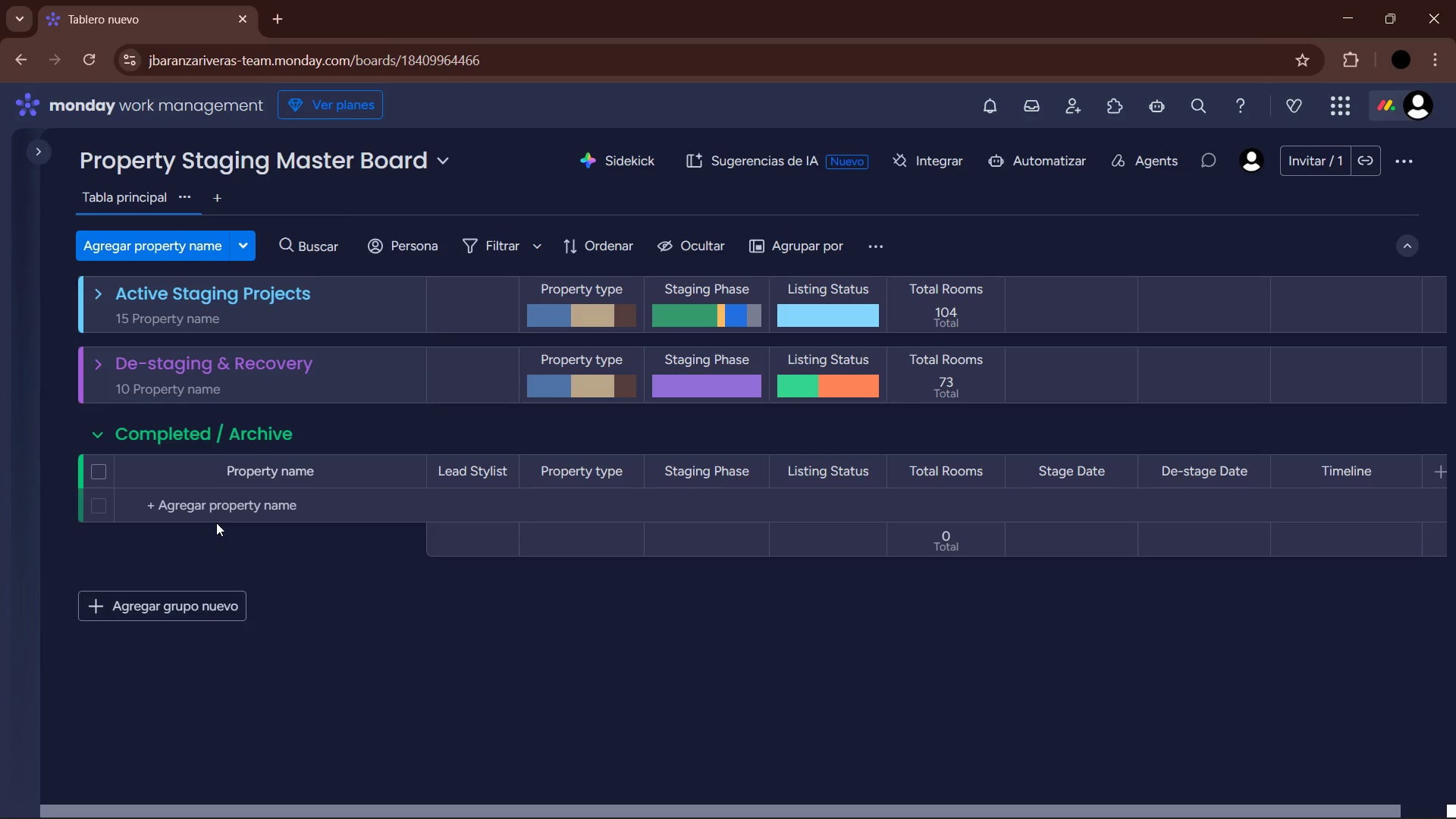 
wait(122.86)
 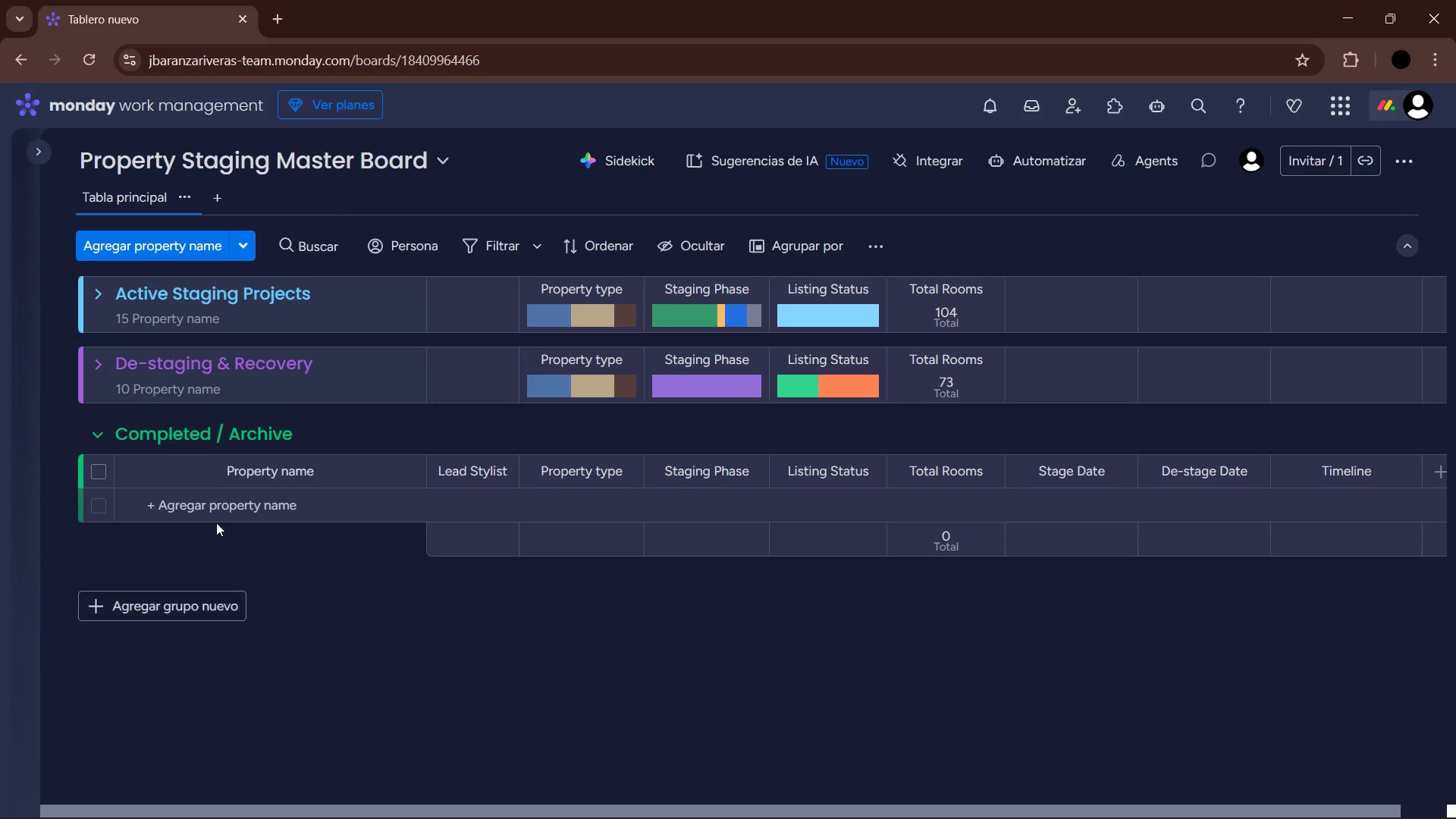 
left_click([98, 360])
 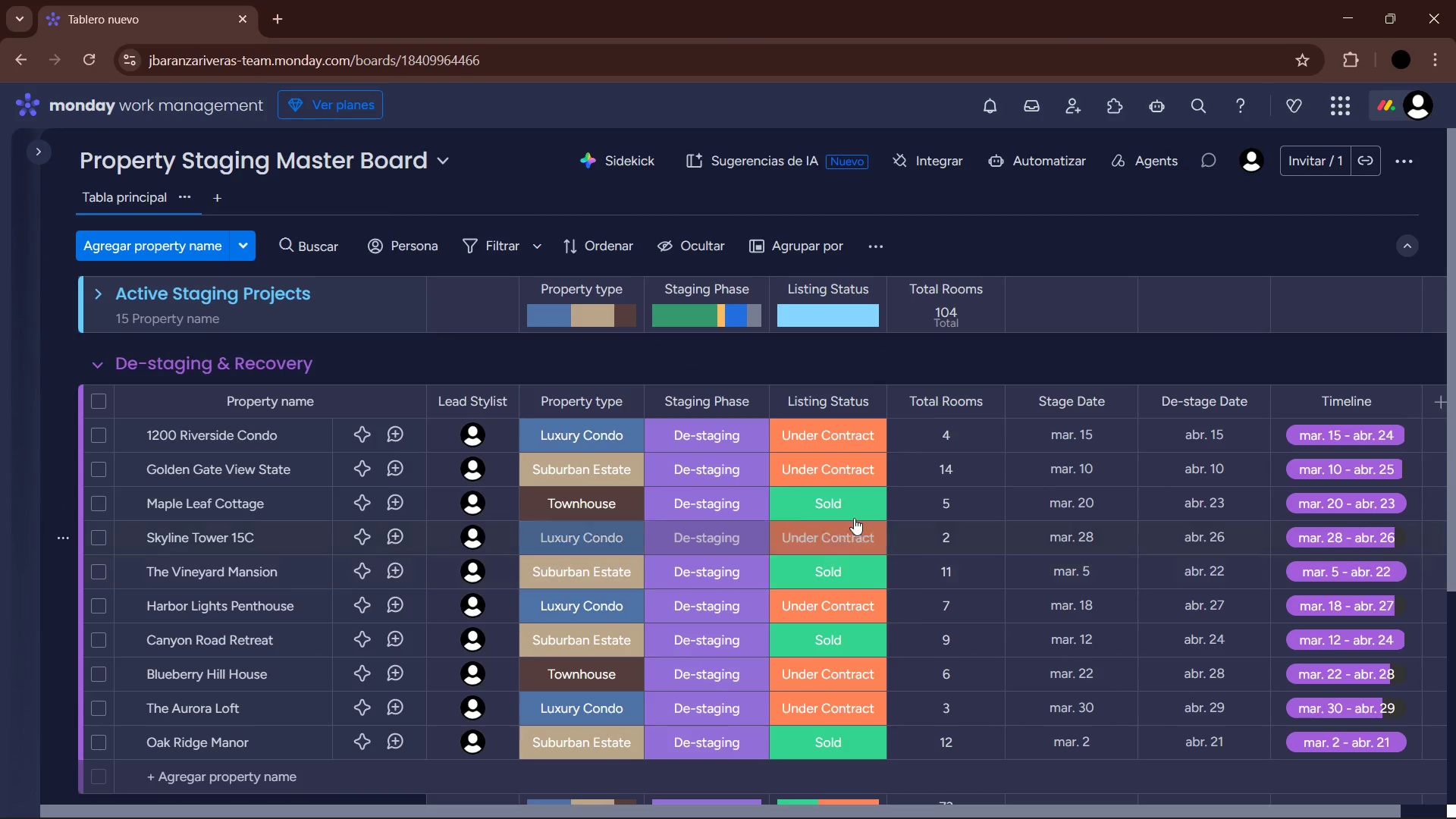 
left_click([850, 509])
 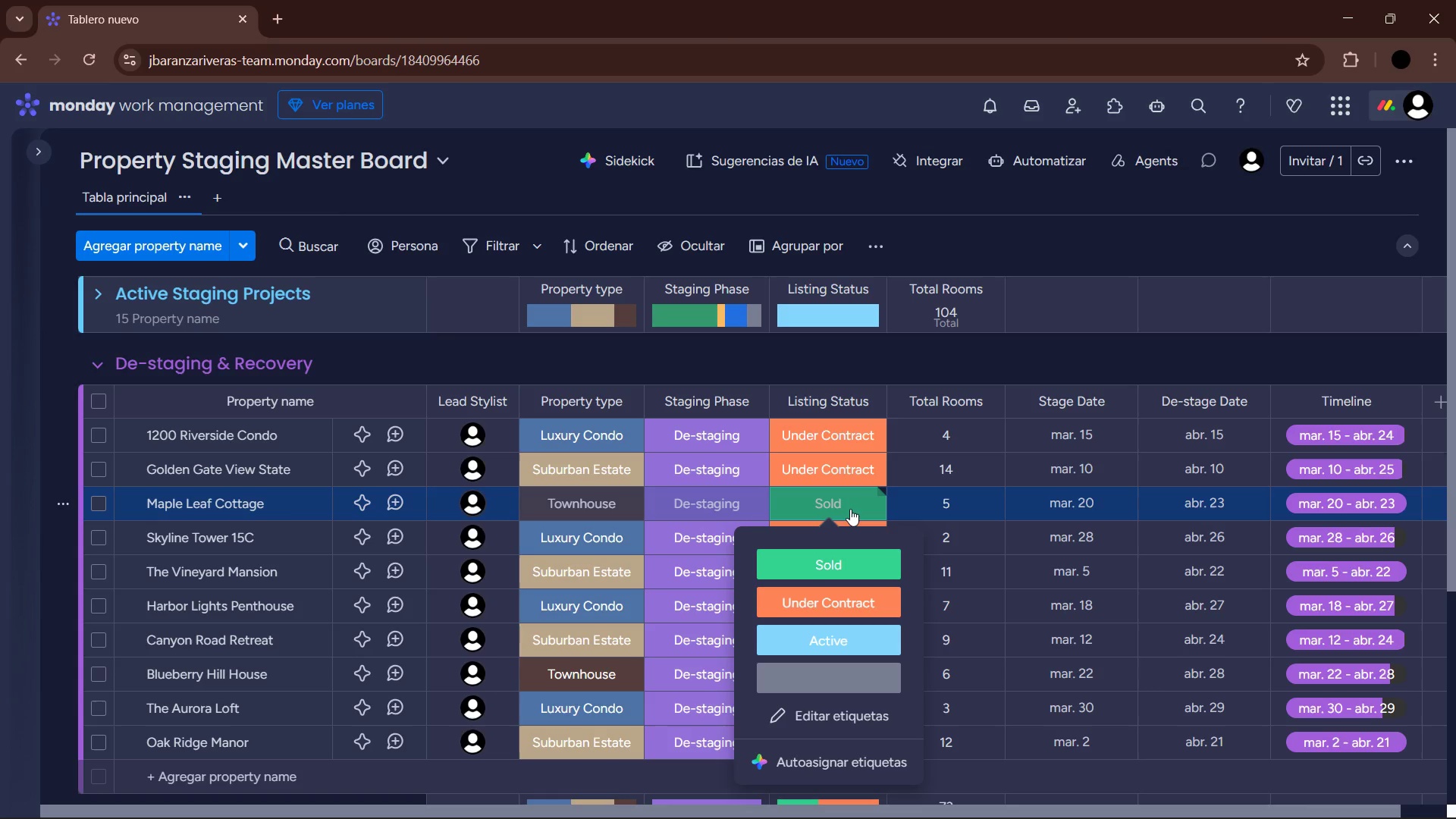 
wait(50.52)
 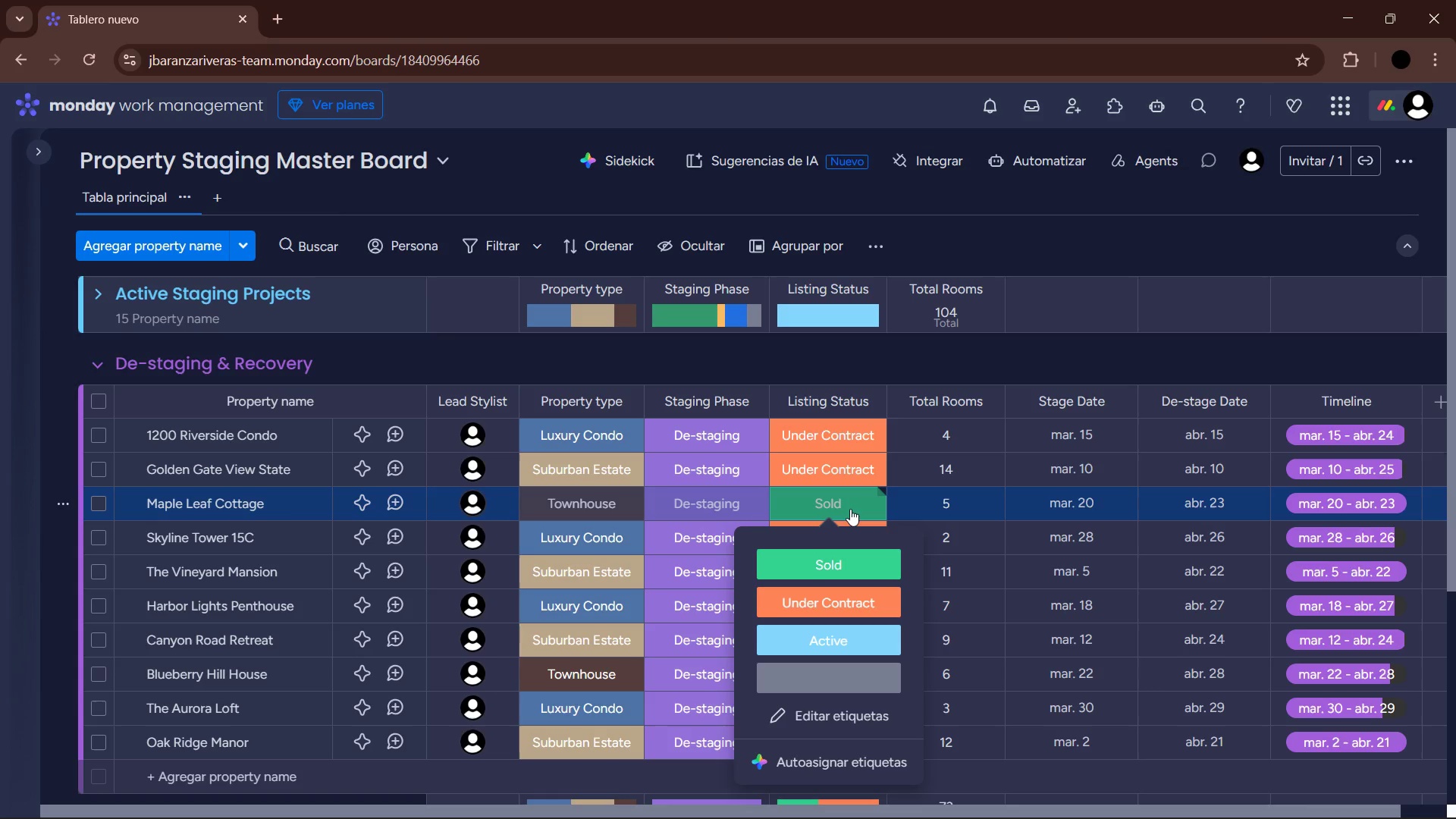 
left_click([908, 356])
 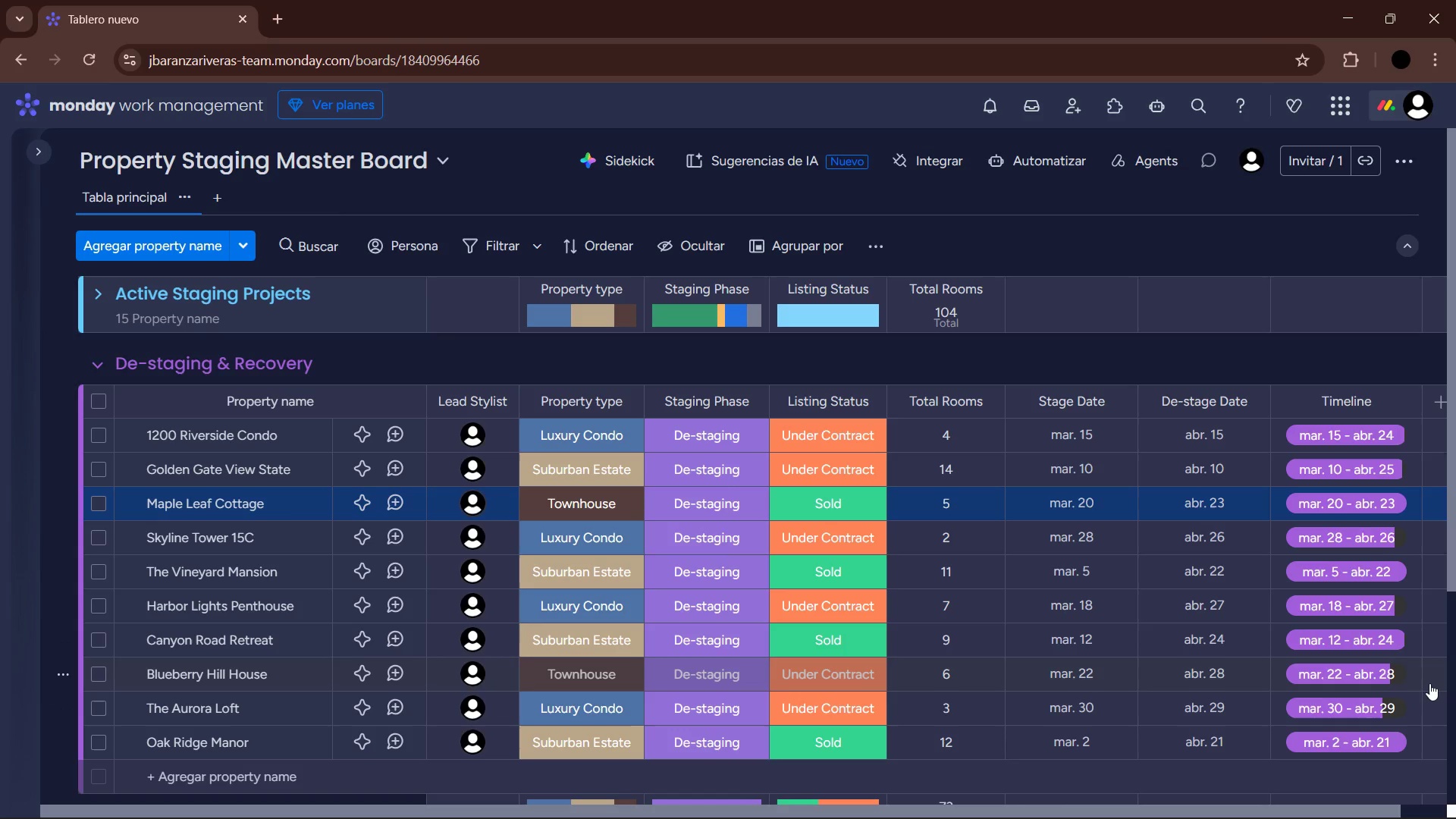 
wait(11.59)
 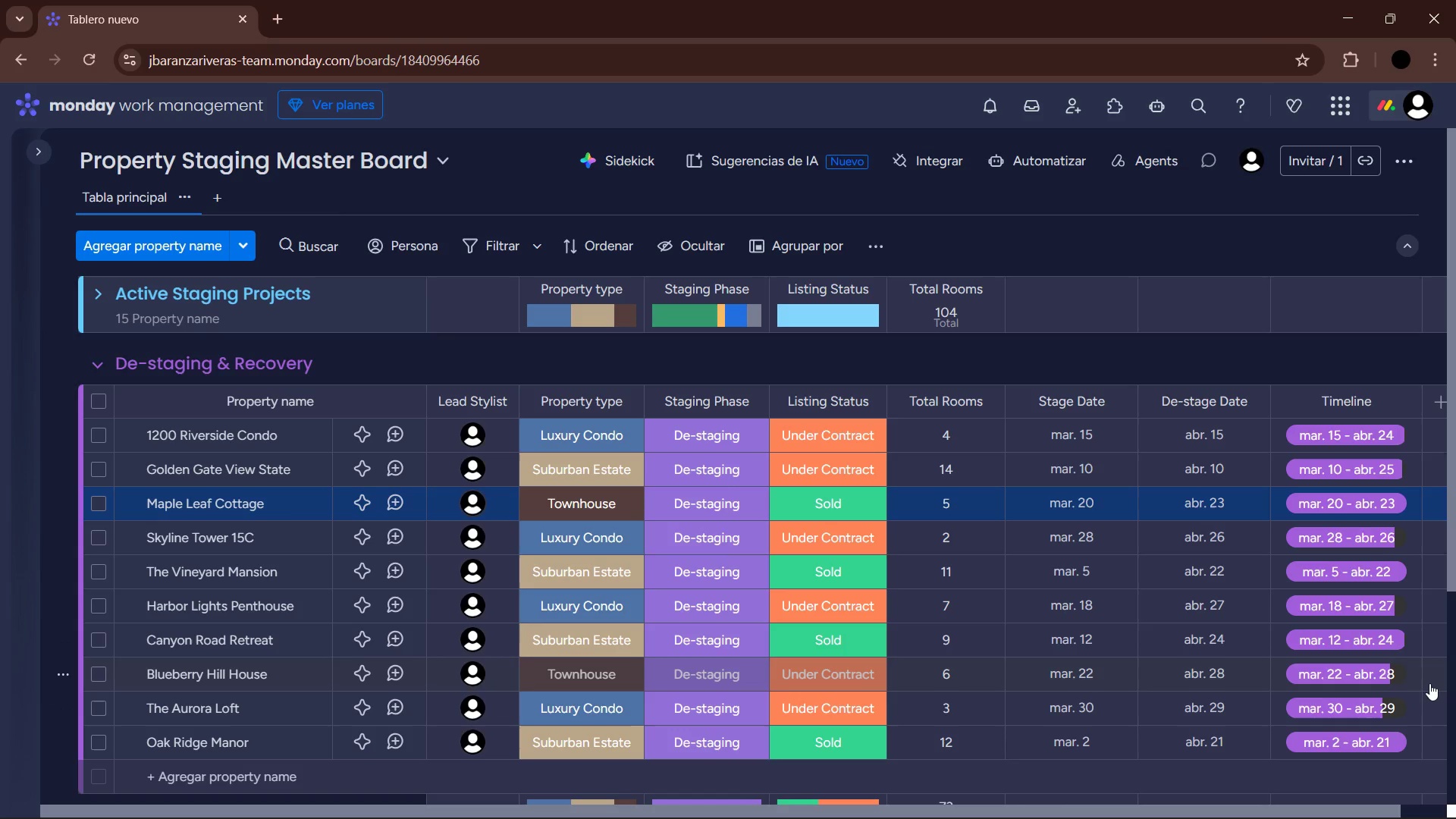 
left_click([1216, 497])
 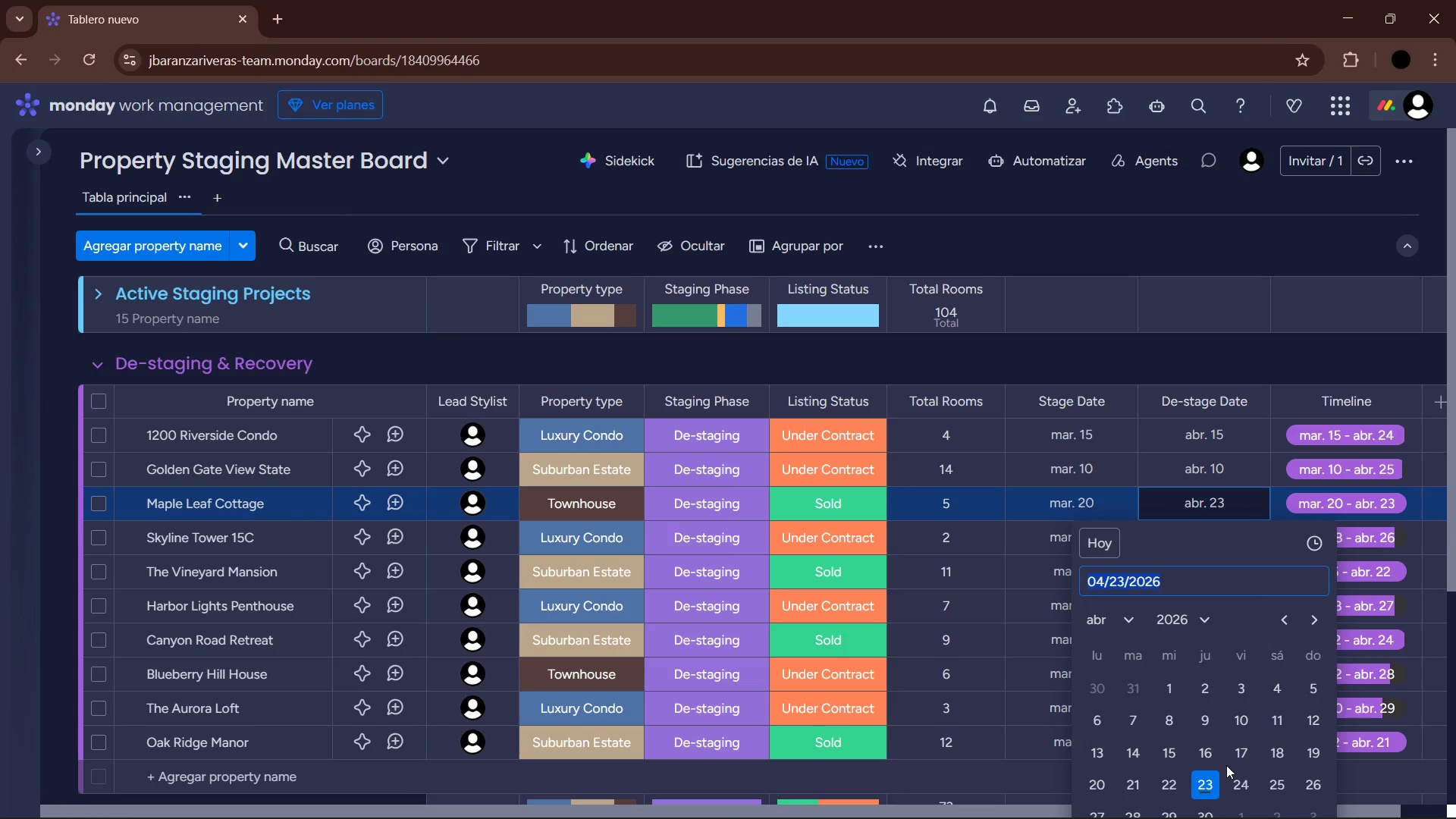 
left_click([1234, 780])
 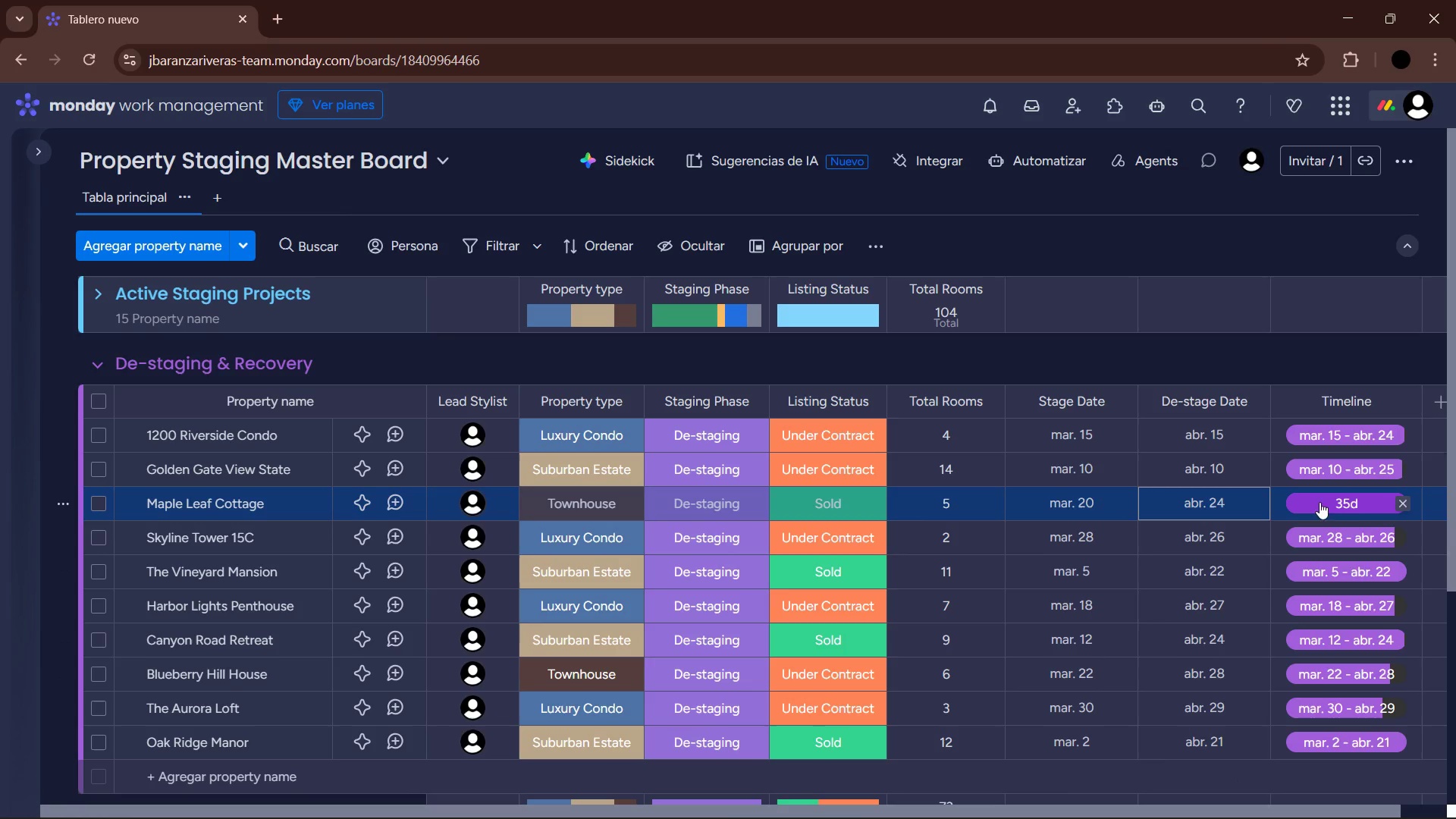 
left_click([1354, 496])
 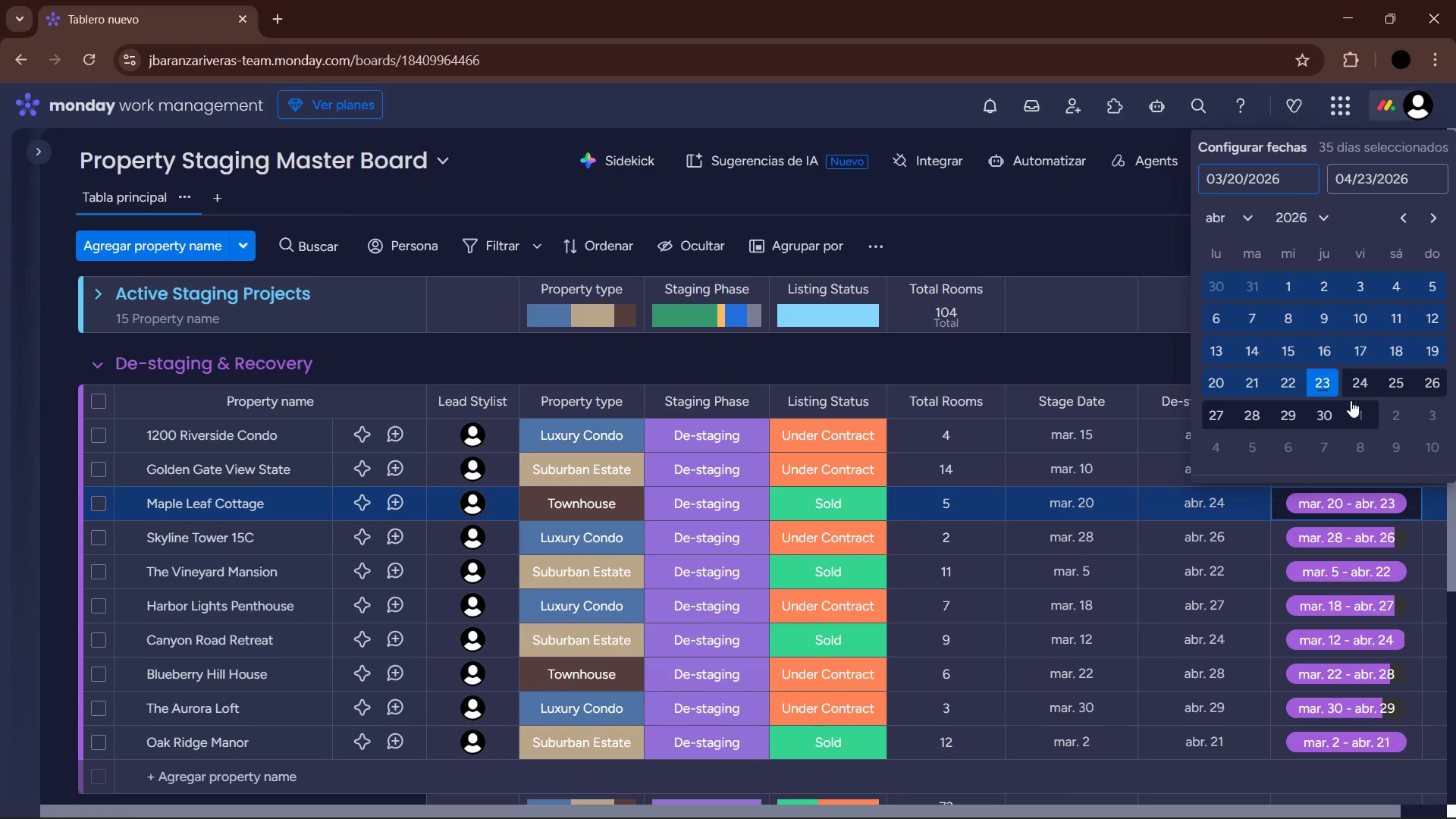 
mouse_move([1333, 381])
 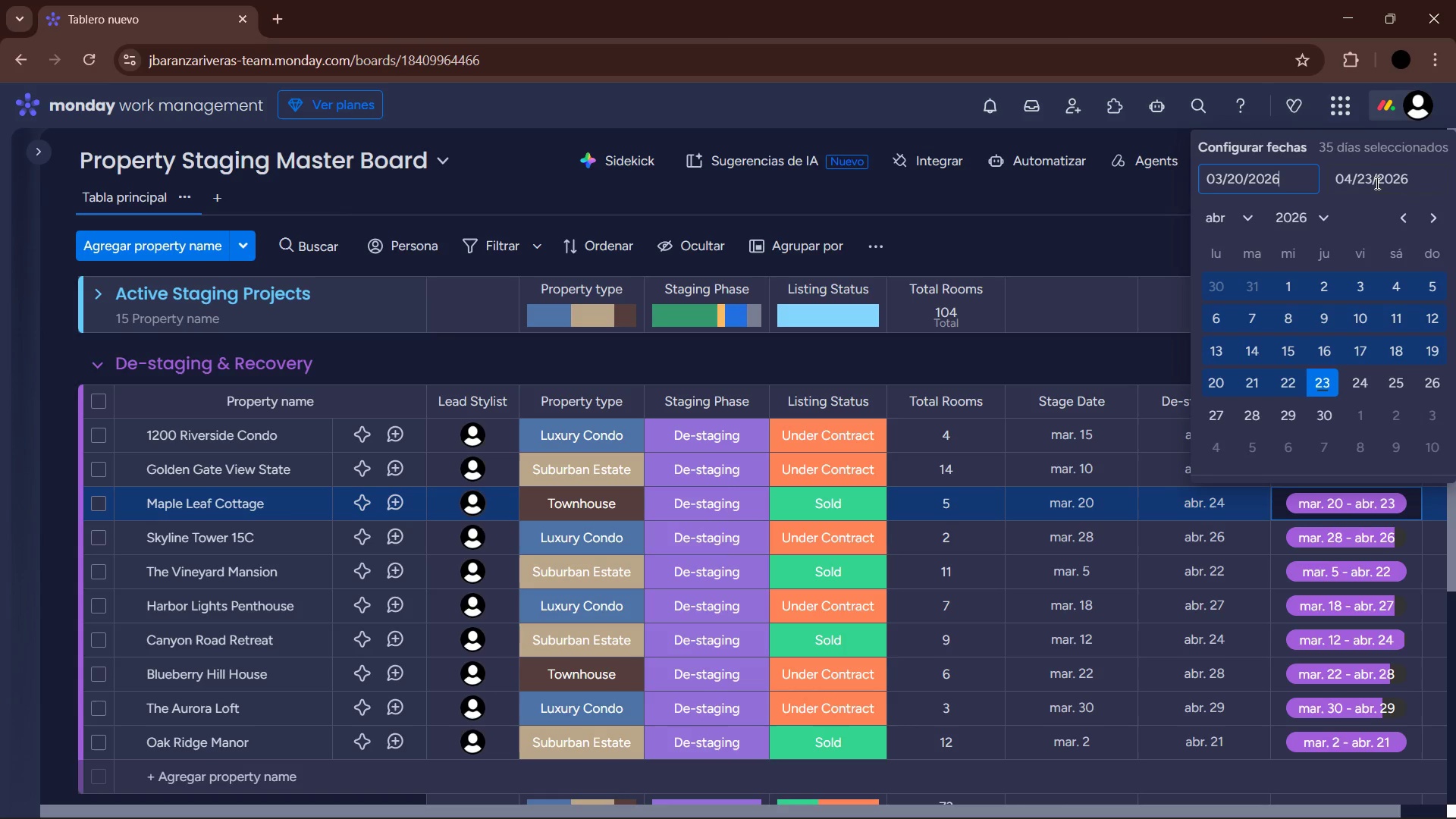 
left_click([1371, 180])
 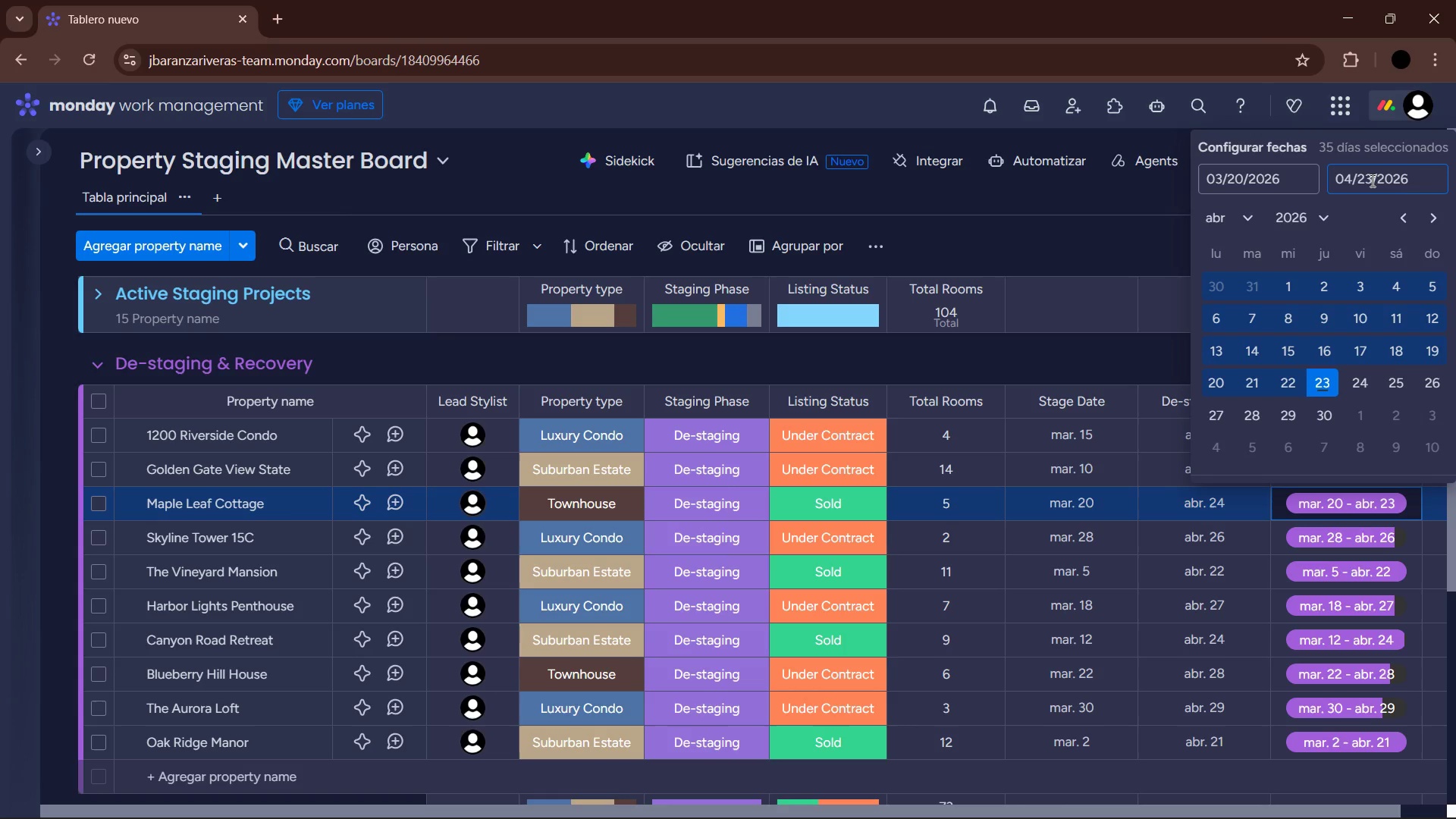 
key(Backspace)
 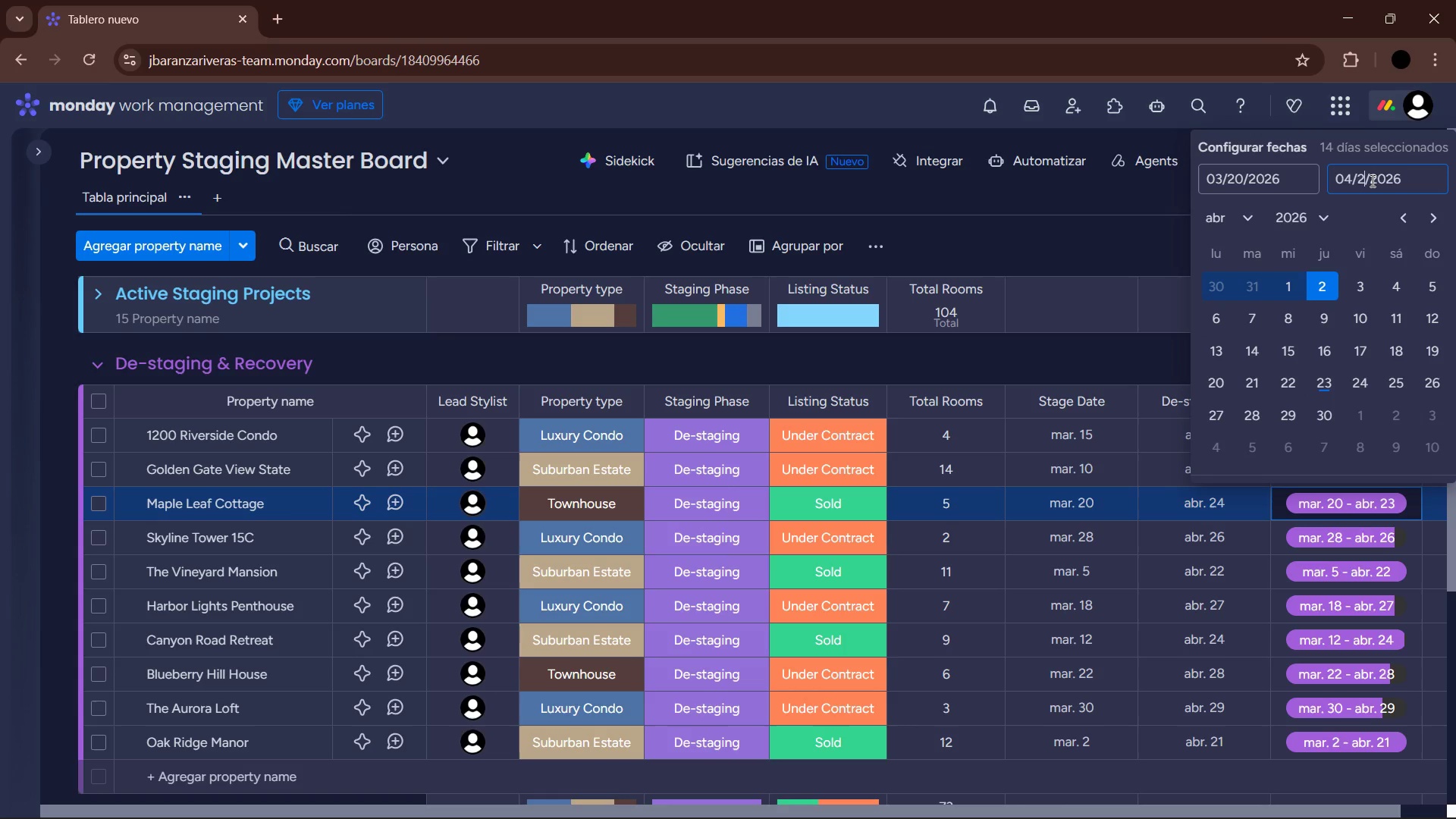 
key(Numpad4)
 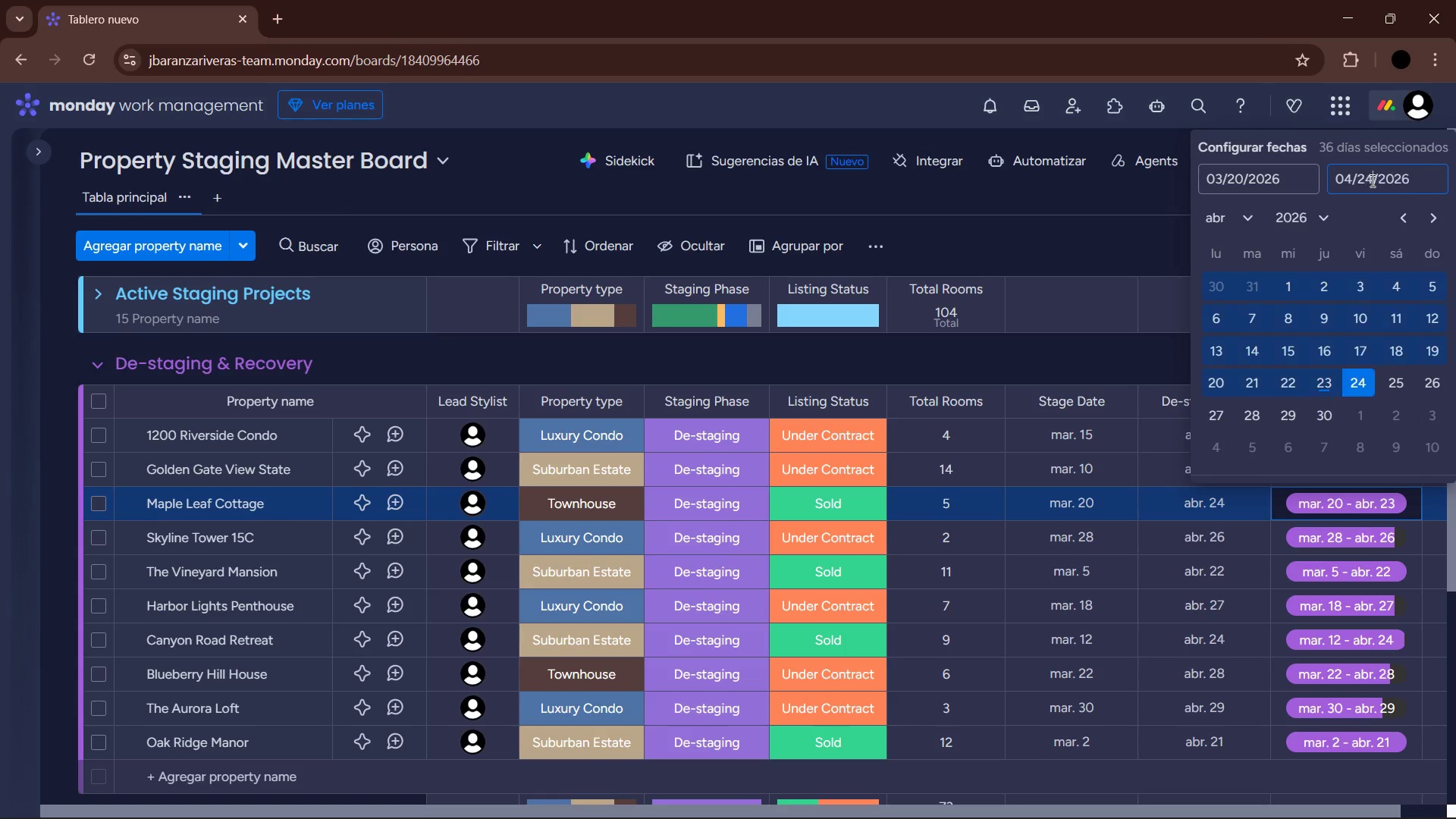 
key(Enter)
 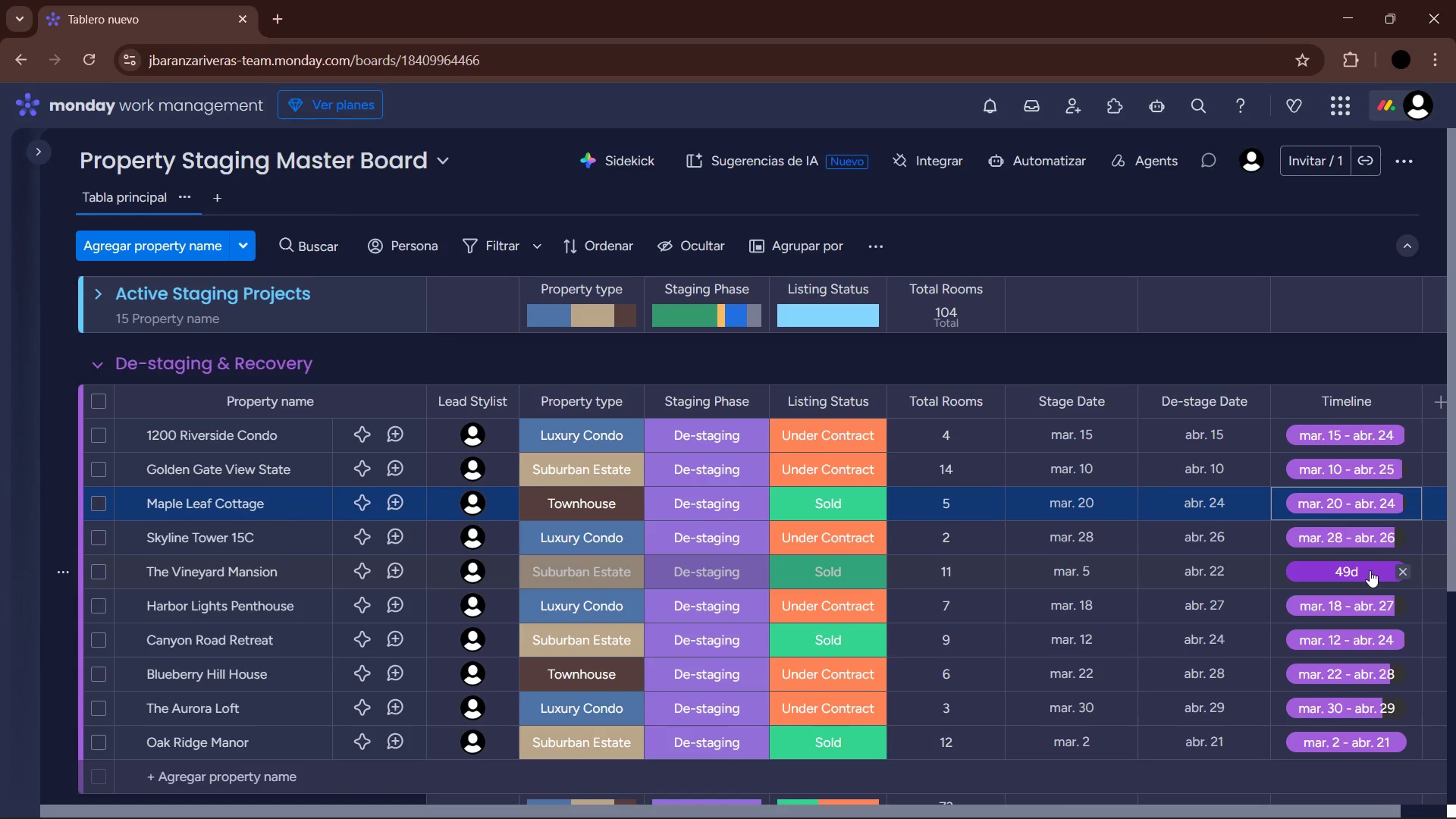 
wait(5.52)
 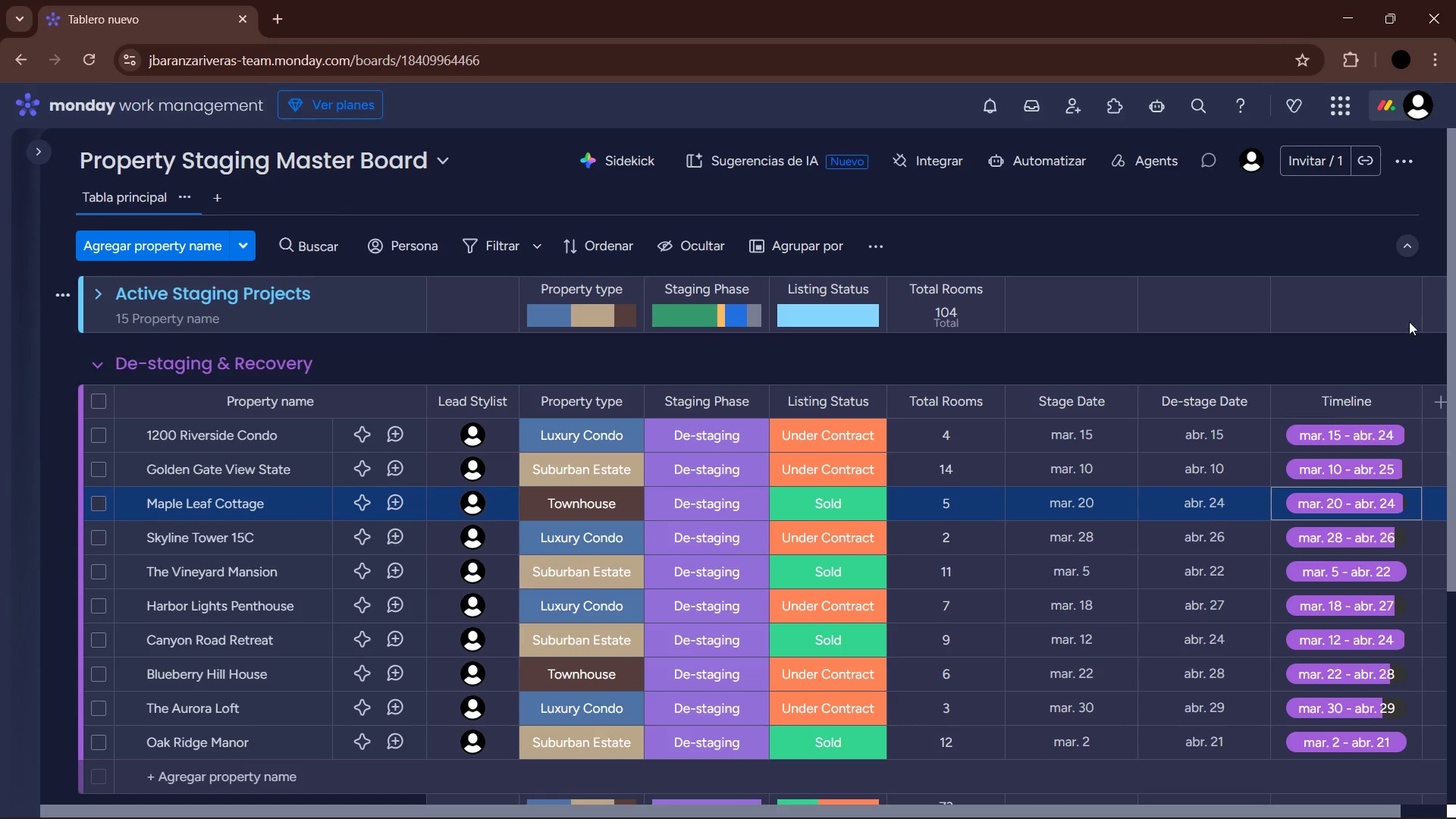 
left_click([1381, 577])
 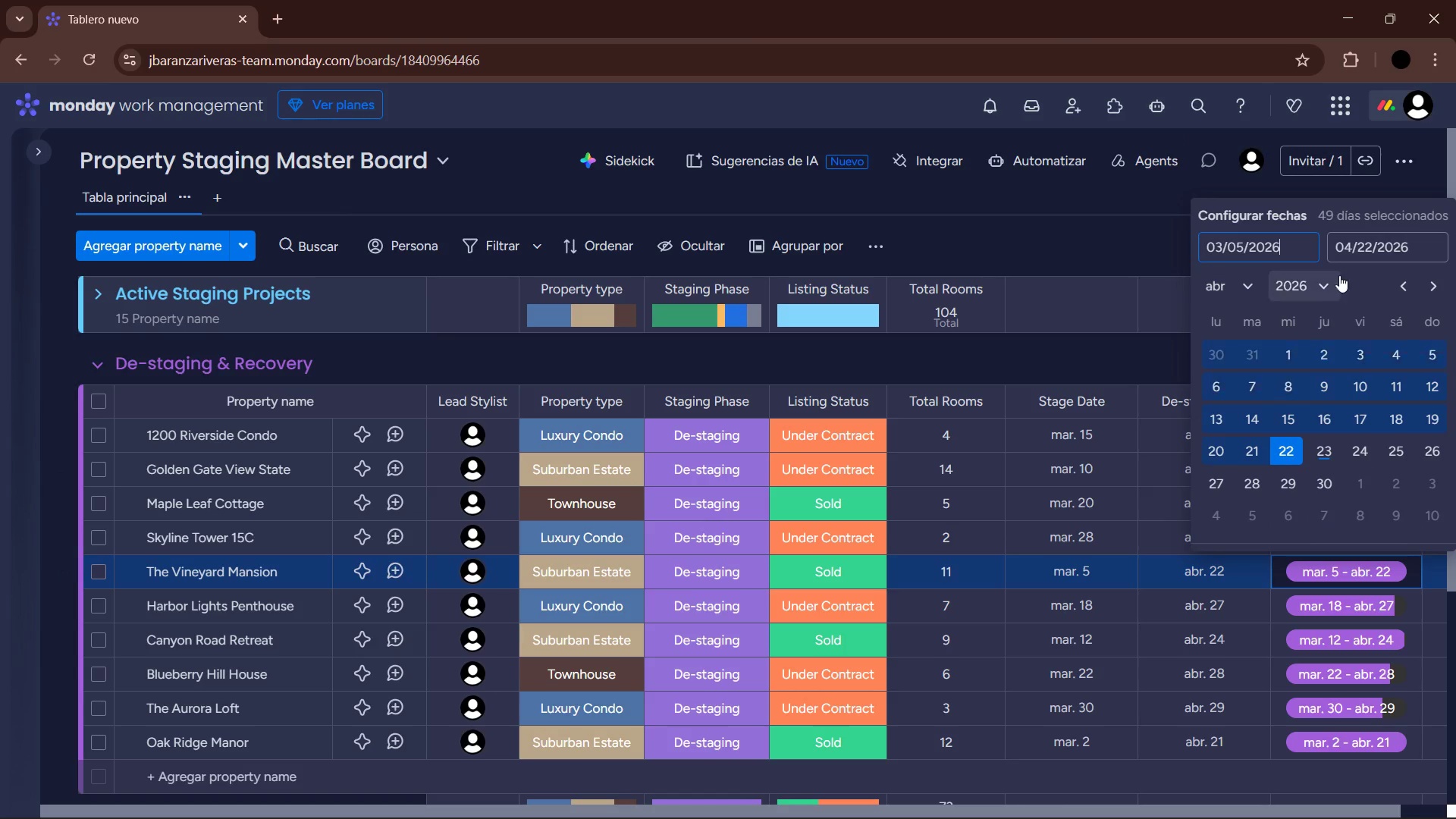 
left_click([1373, 251])
 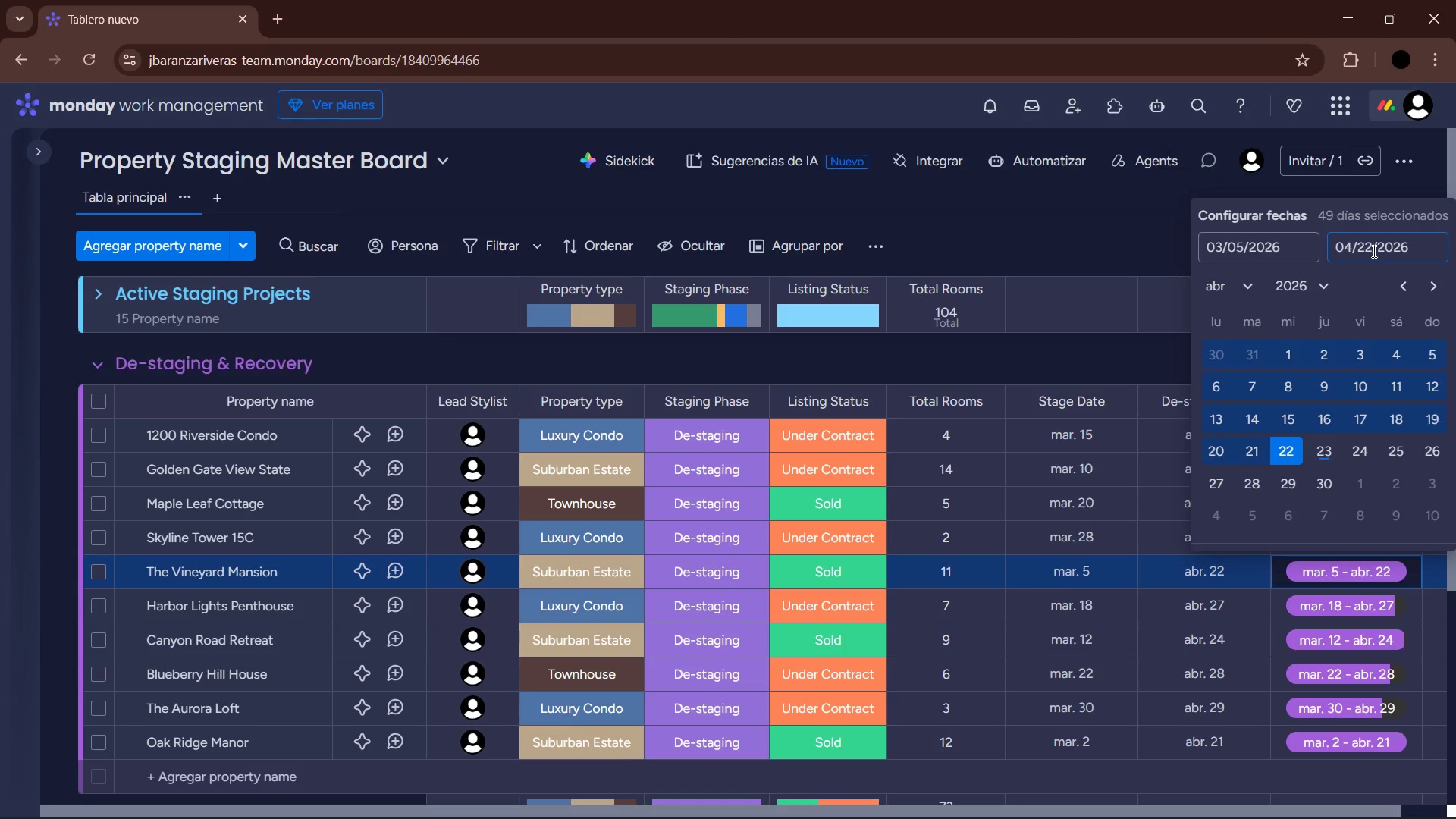 
key(Backspace)
 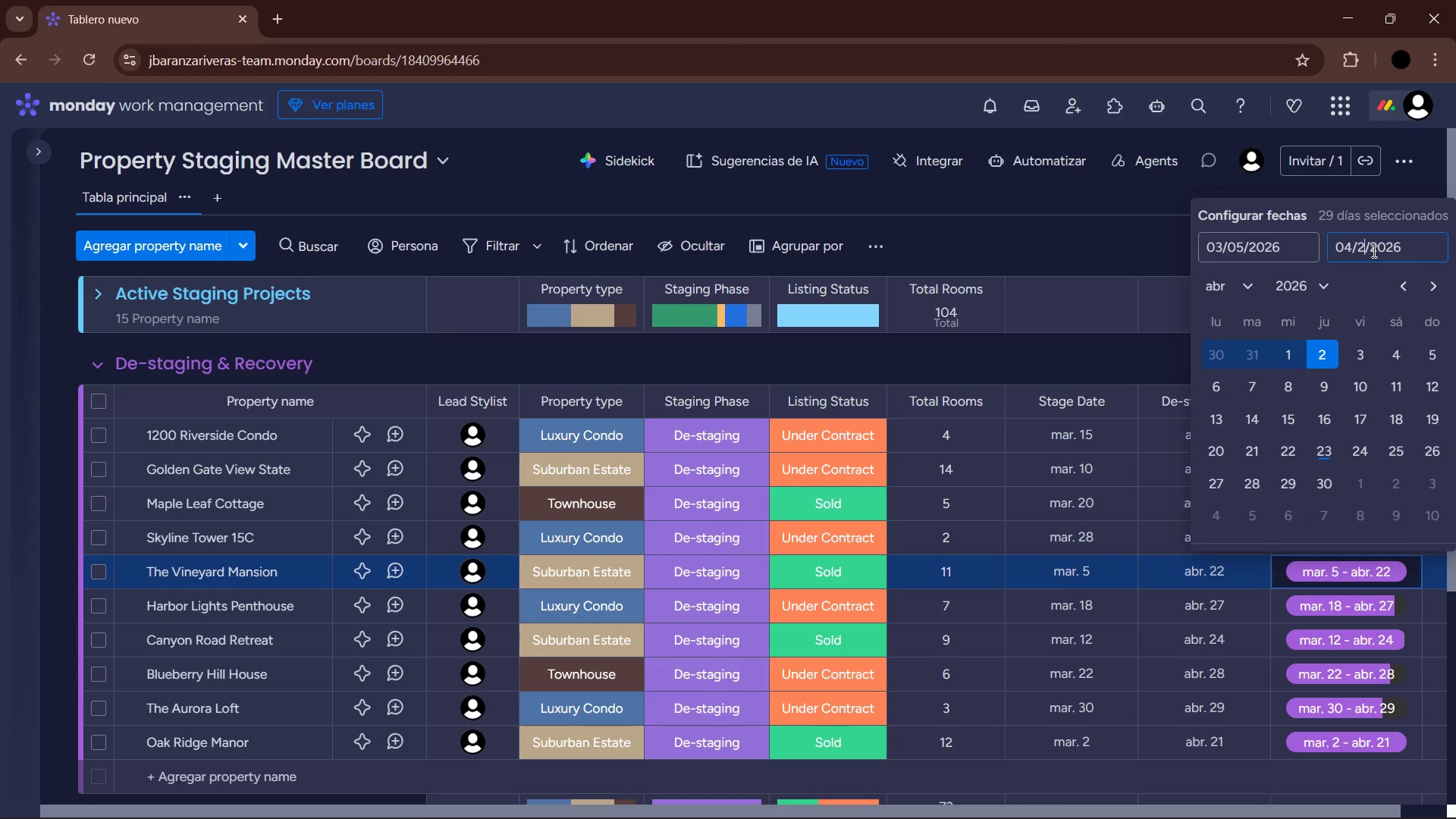 
key(Numpad5)
 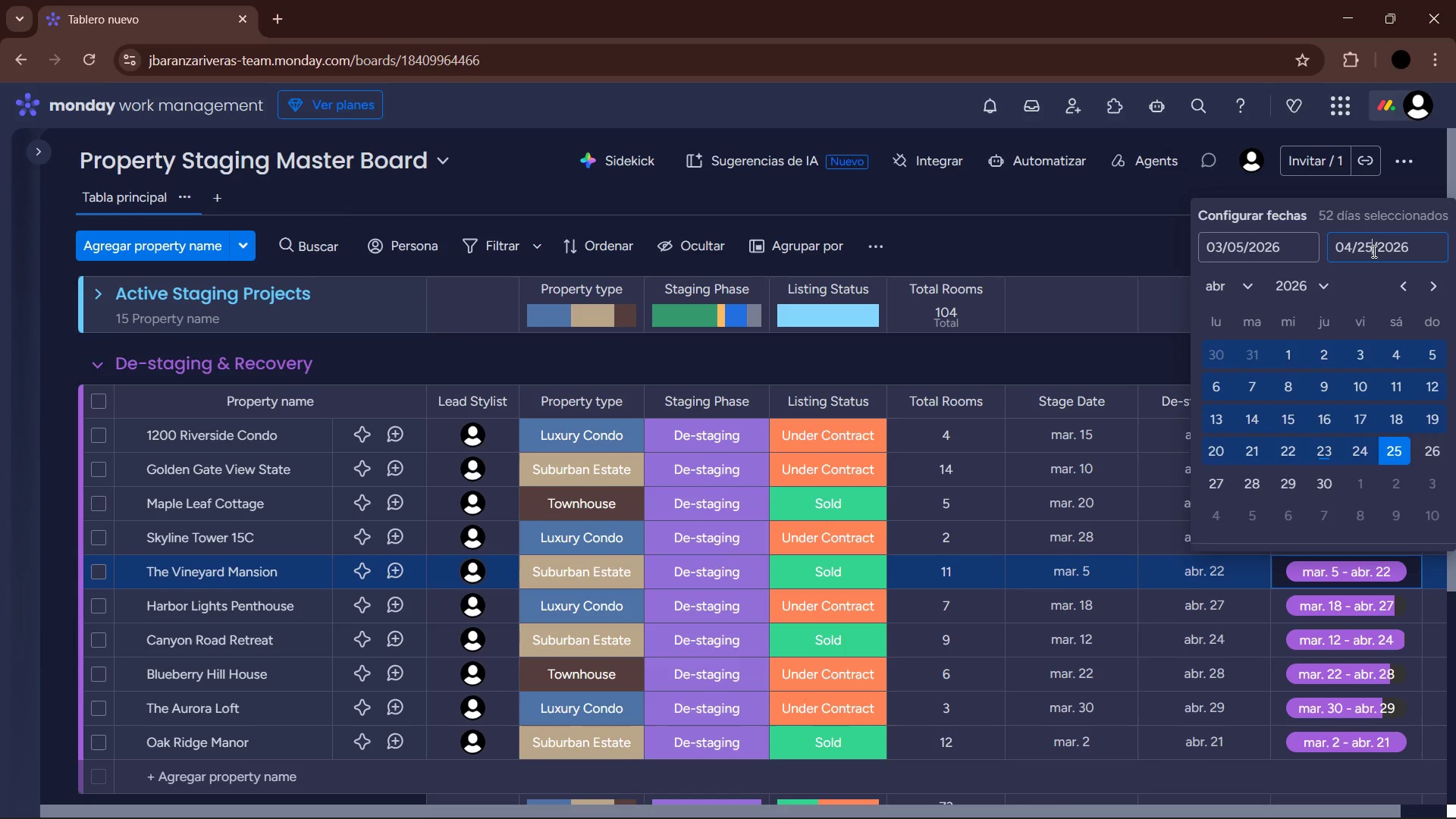 
key(Enter)
 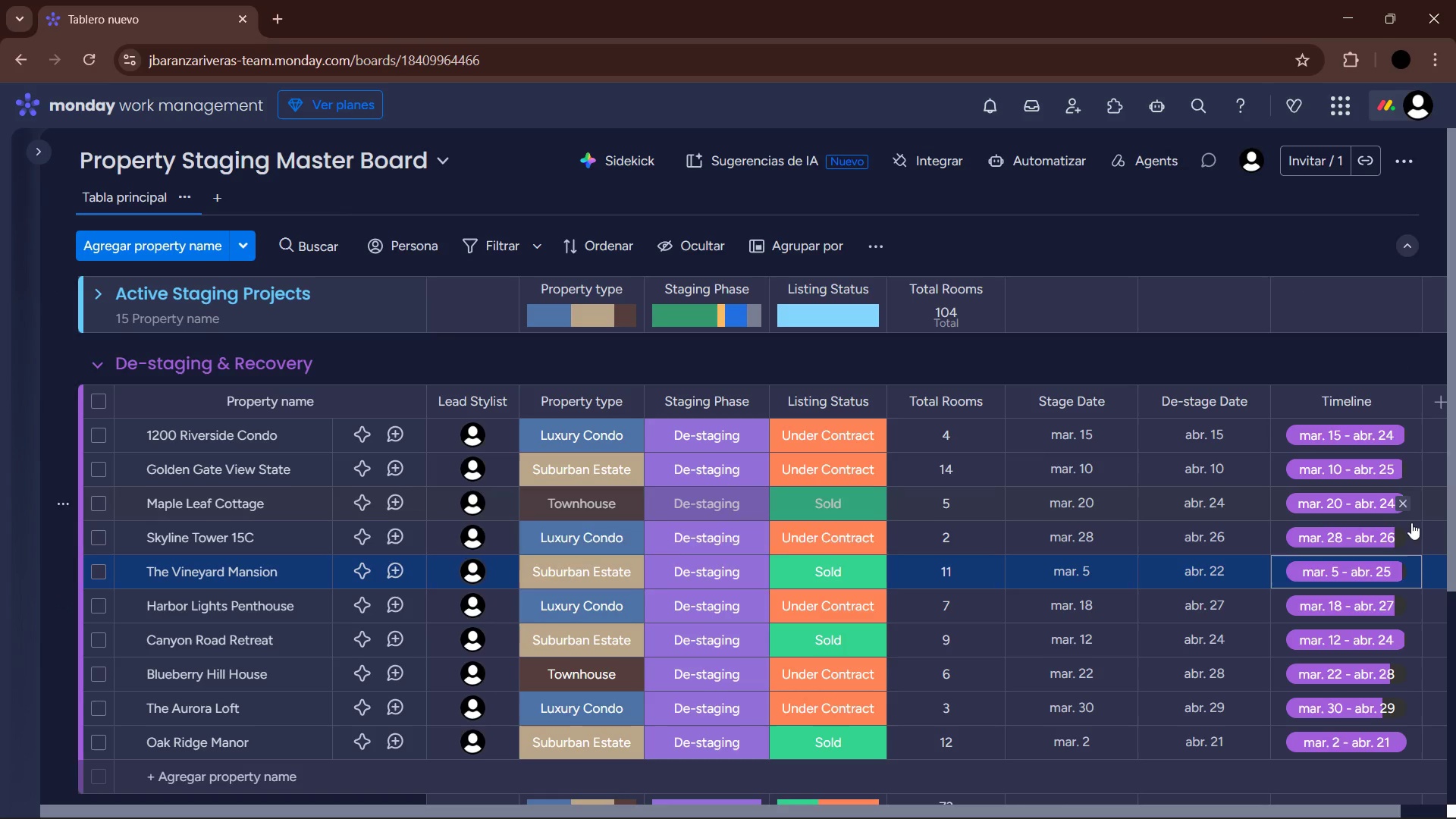 
wait(8.97)
 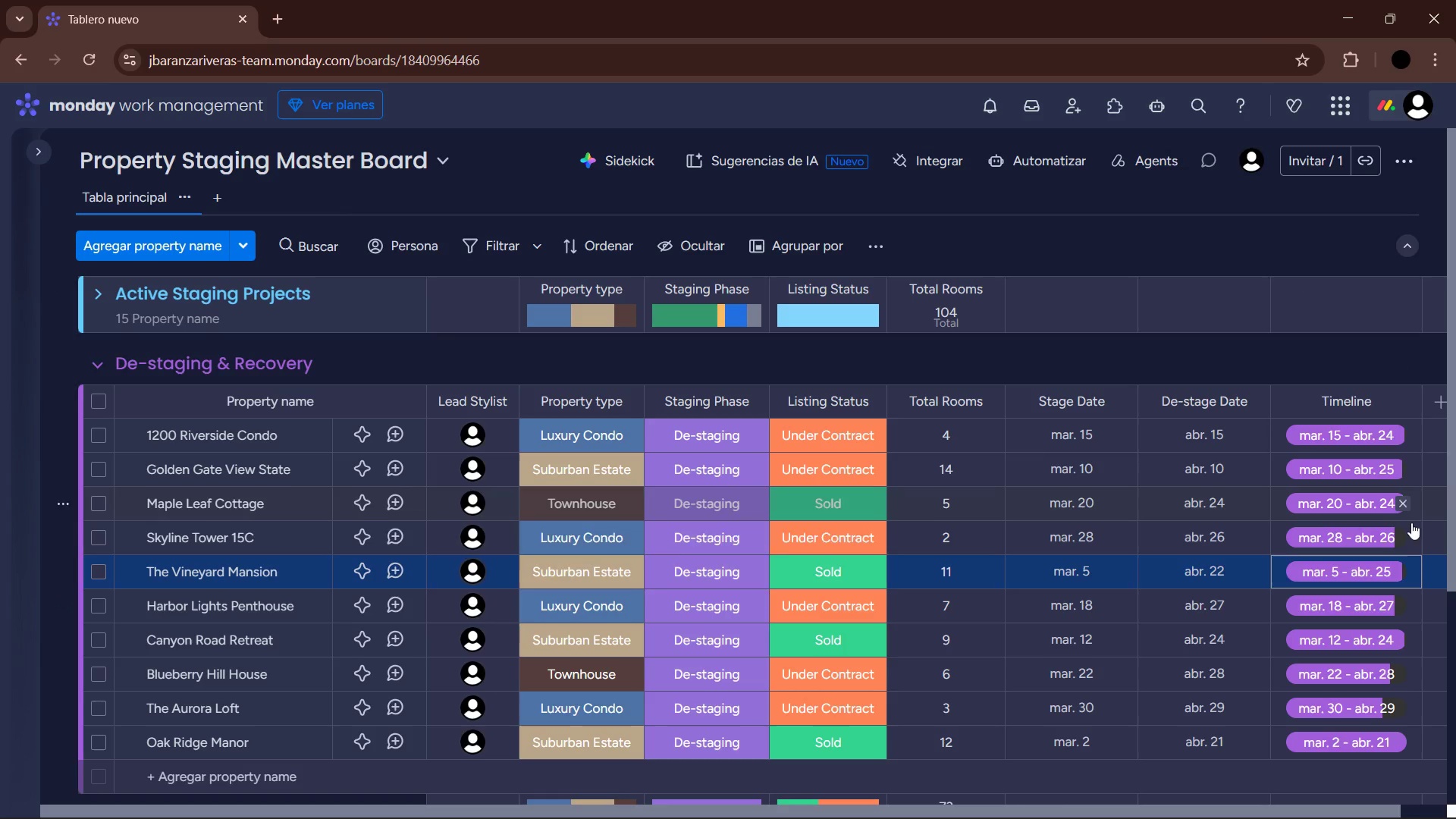 
left_click([1369, 743])
 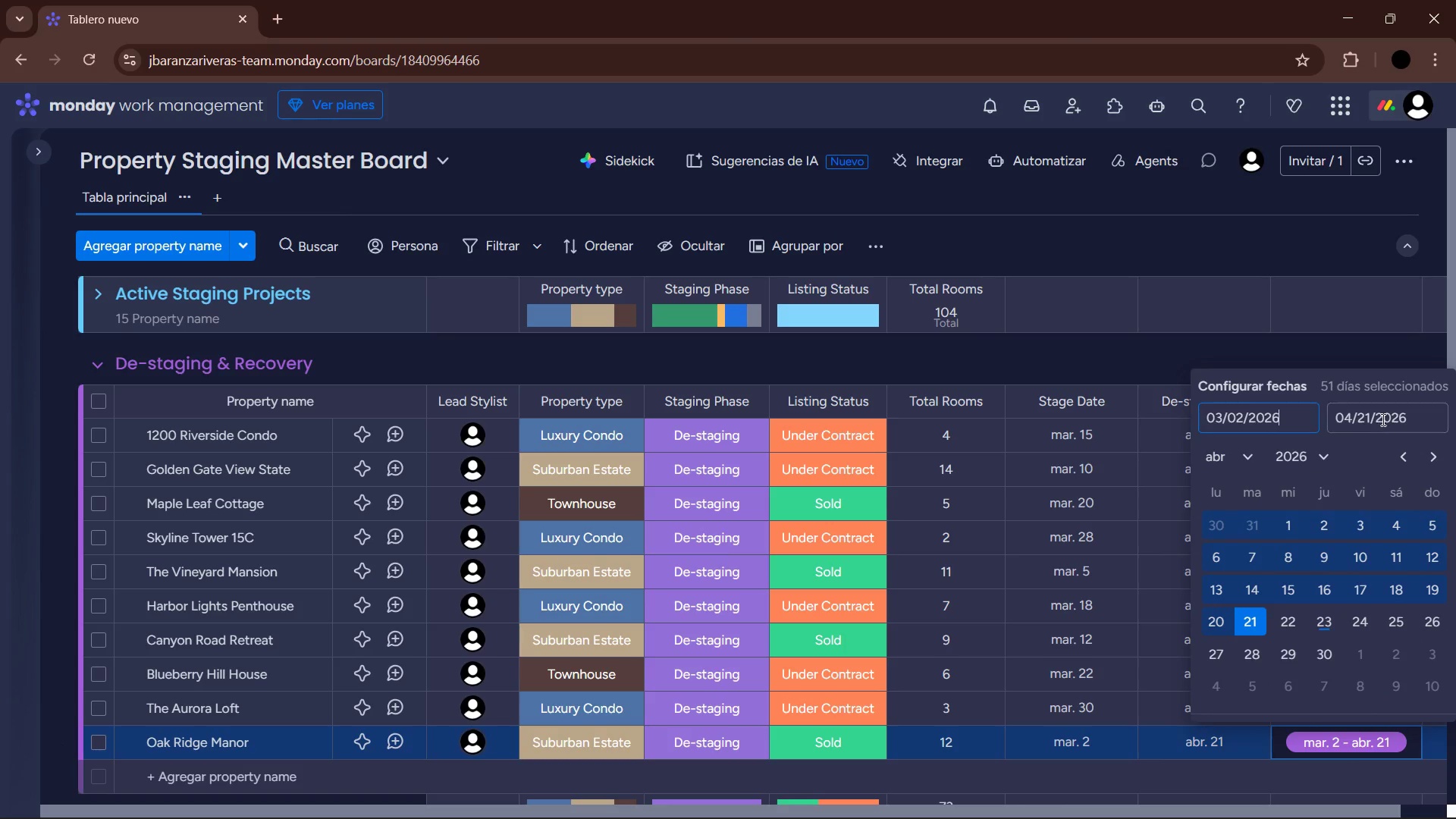 
left_click([1369, 419])
 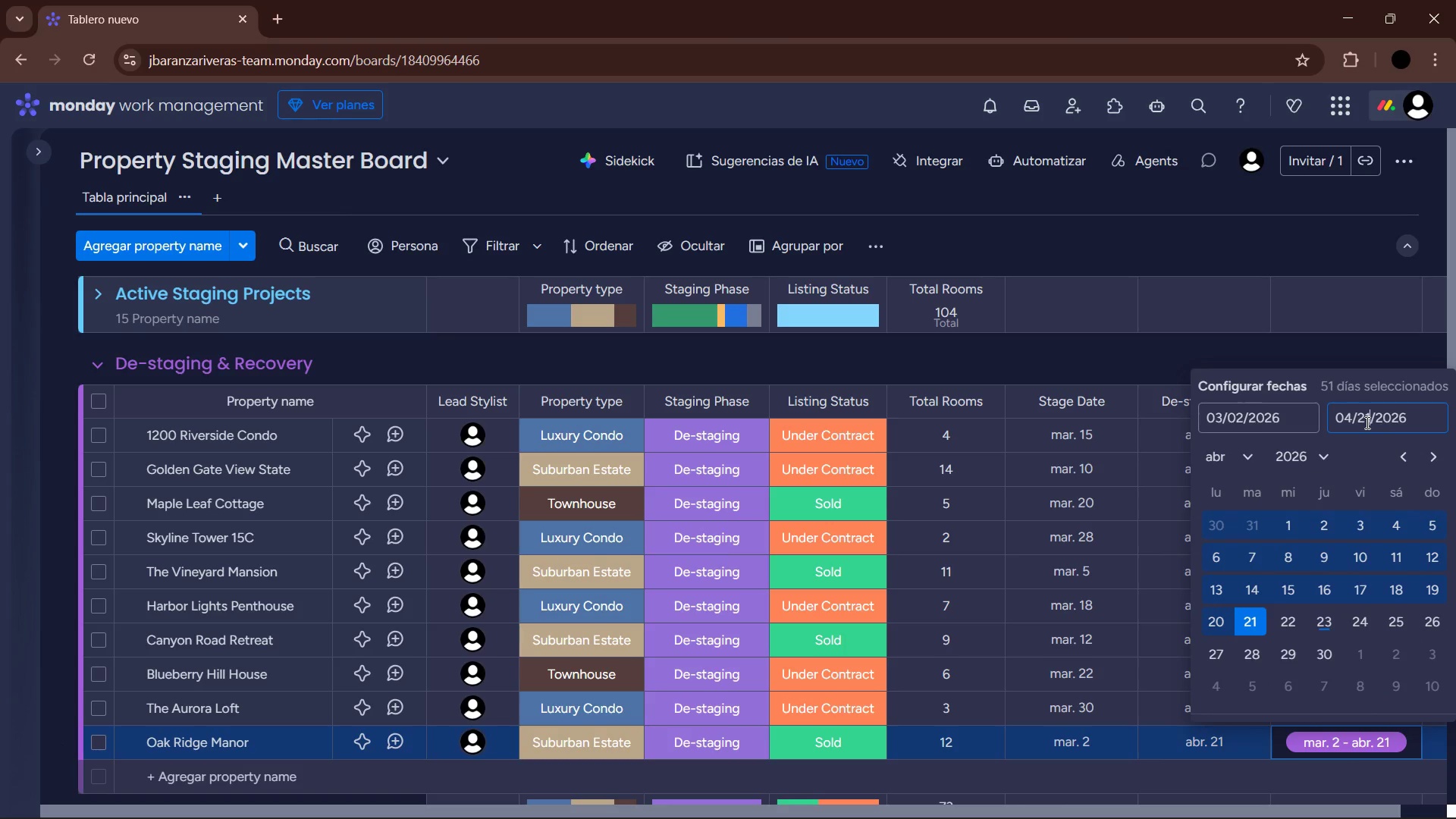 
key(Backspace)
 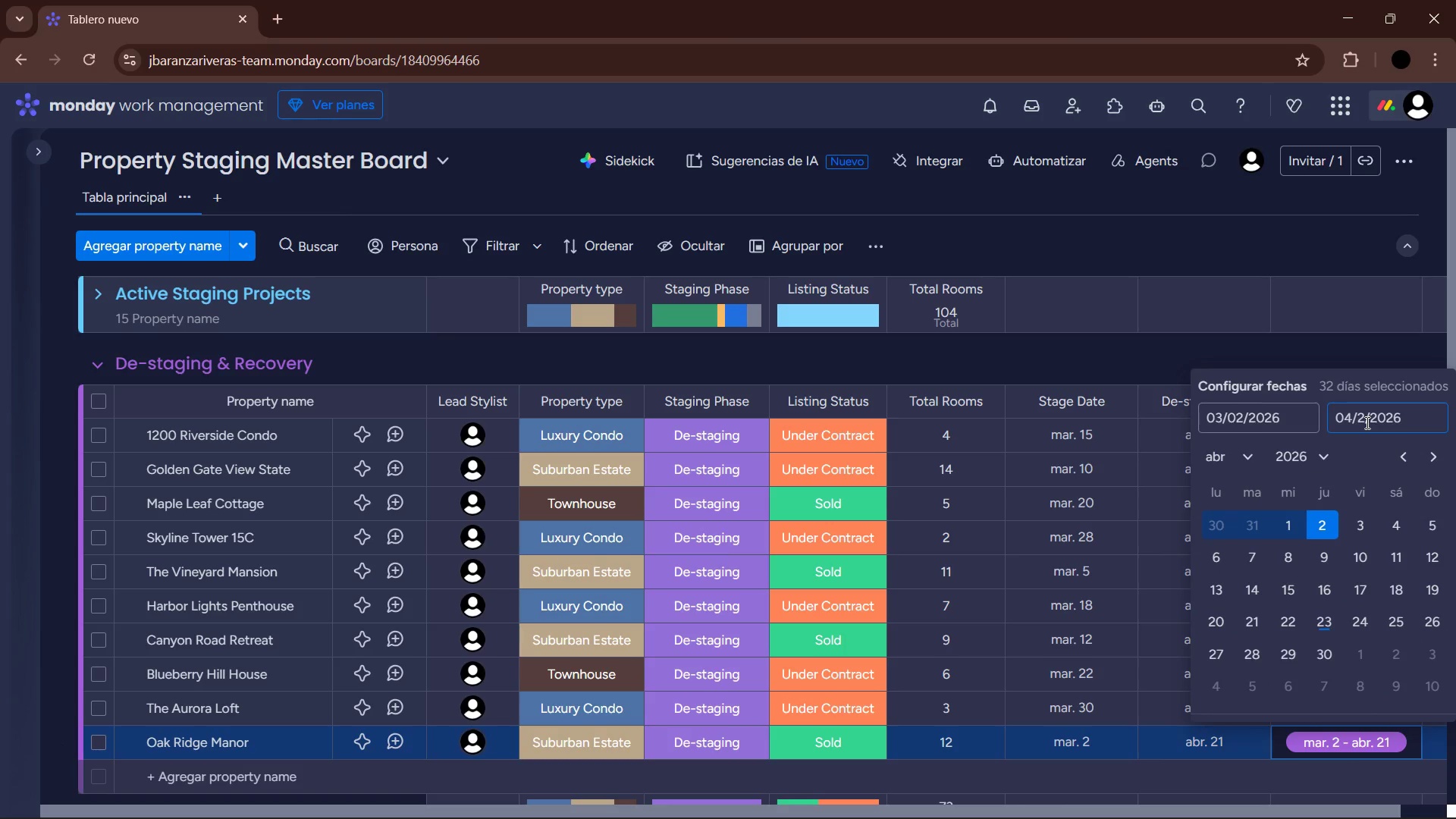 
key(Numpad2)
 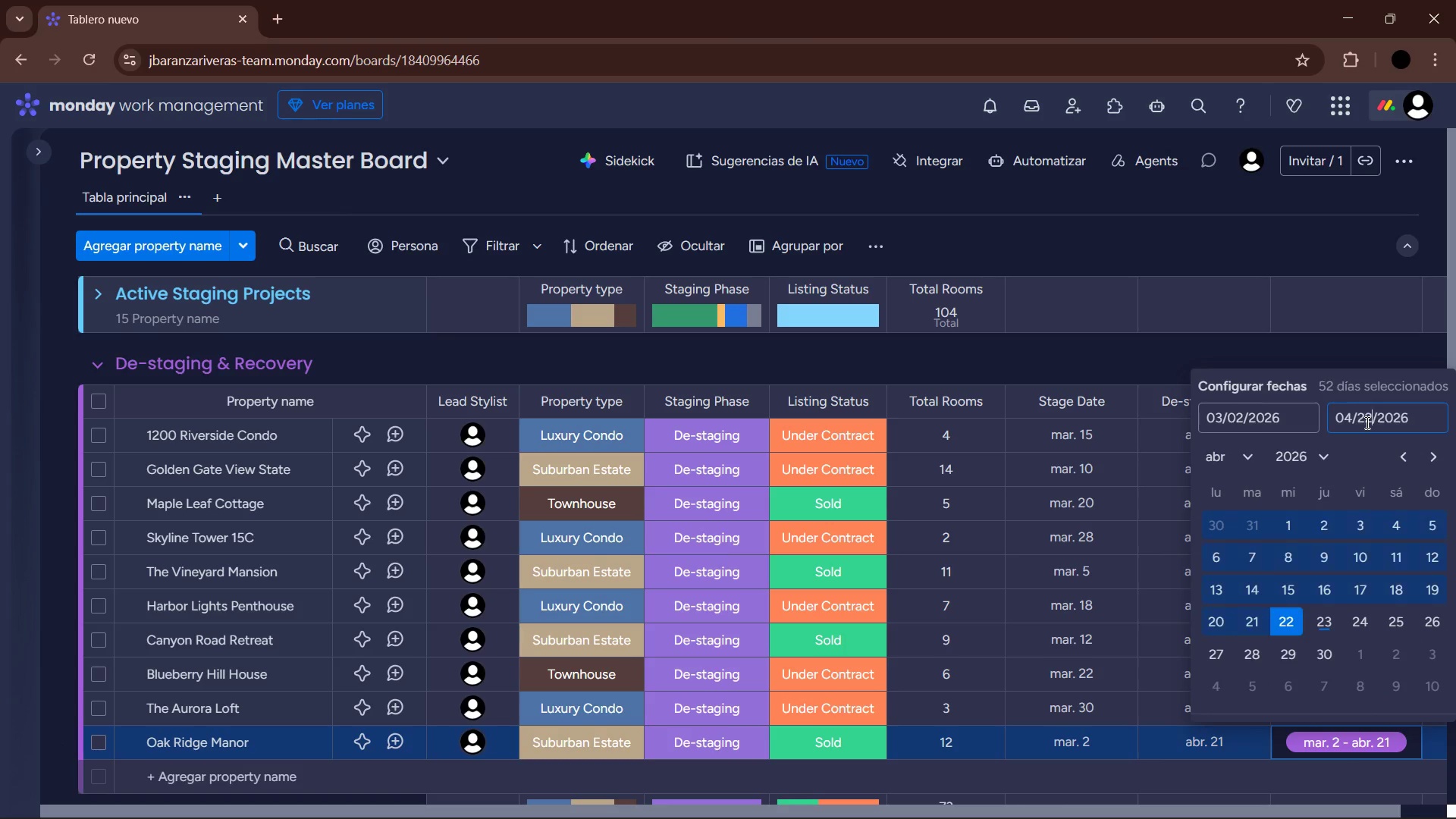 
key(Numpad6)
 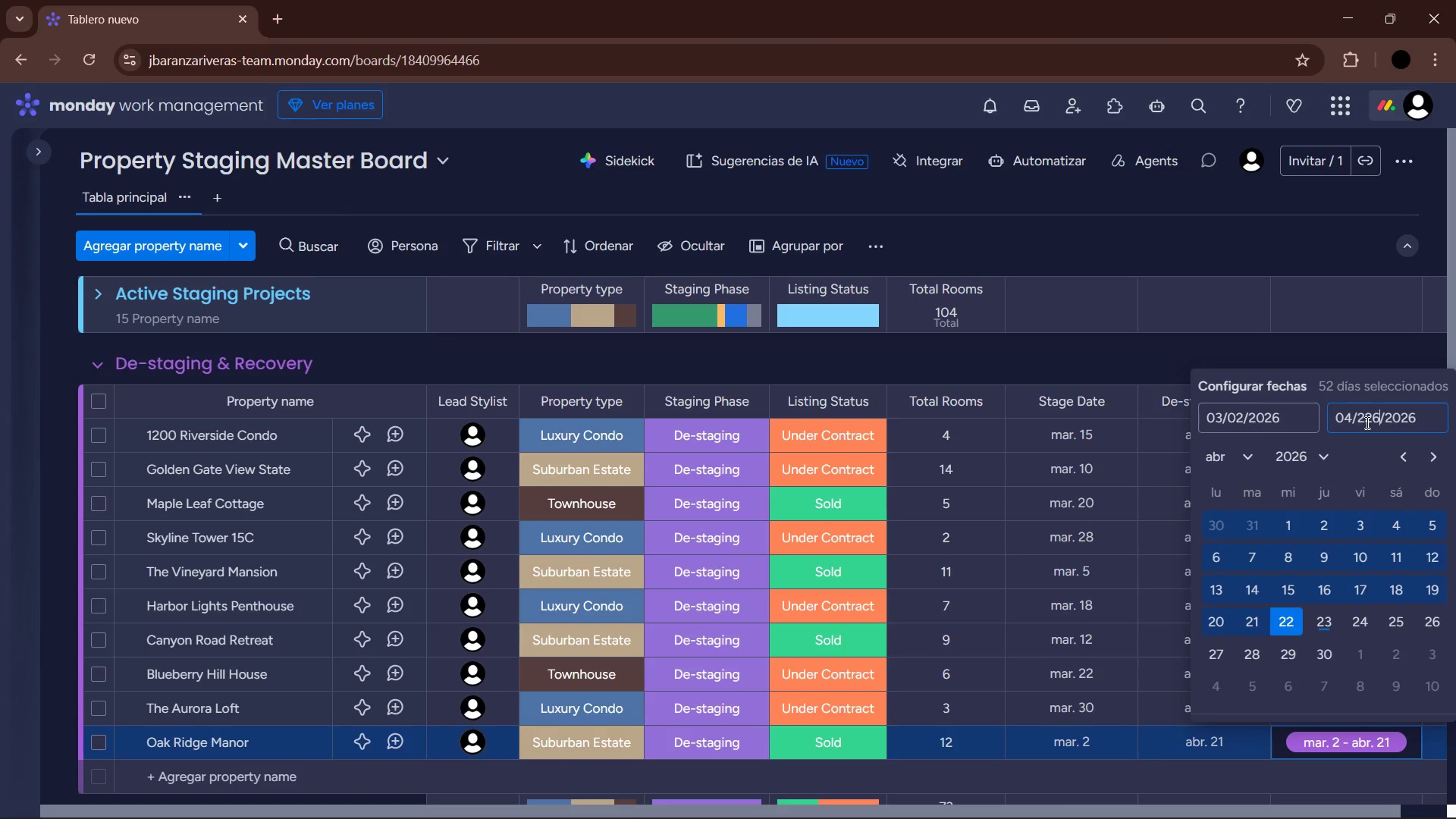 
key(Backspace)
 